 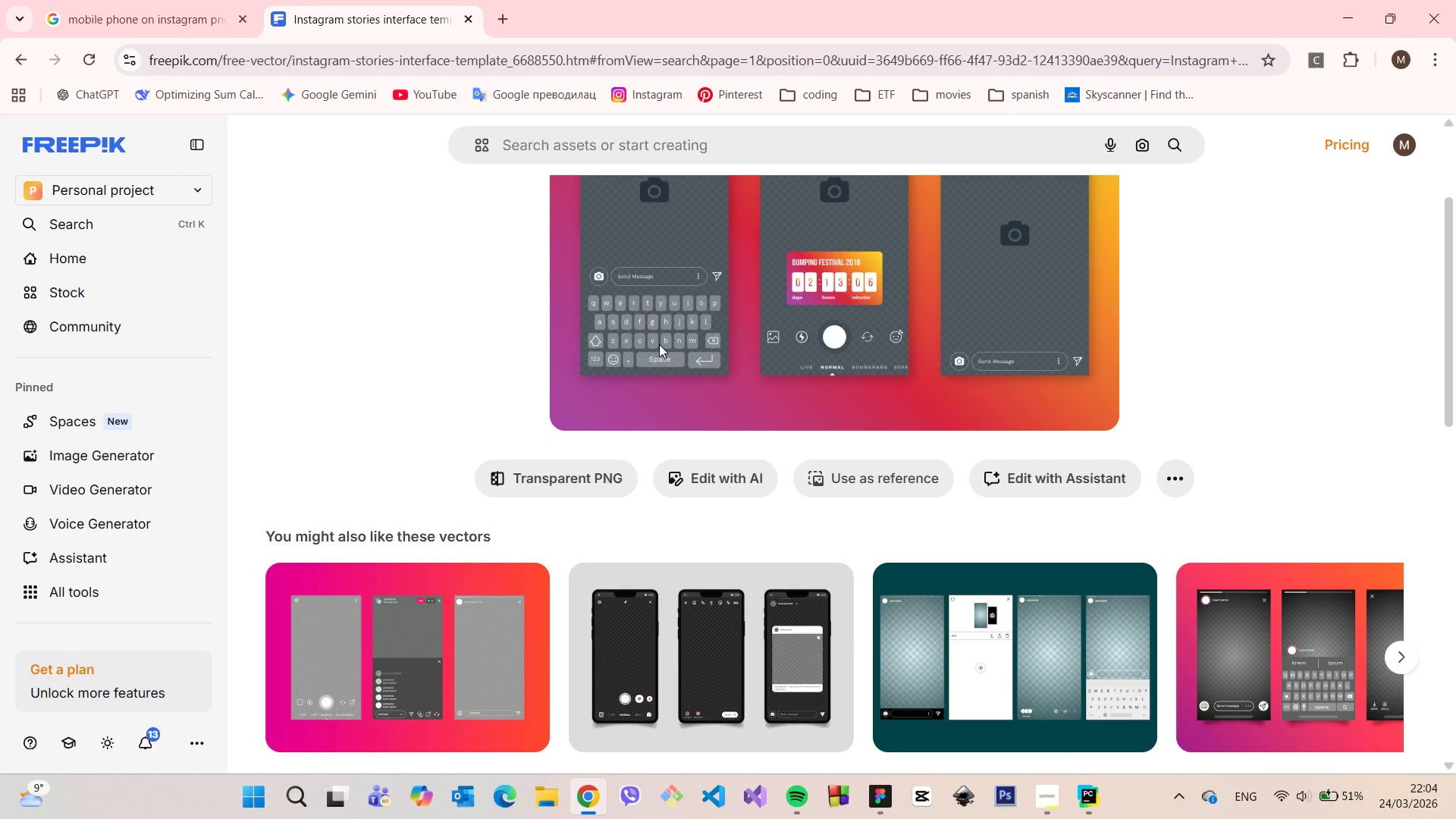 
scroll: coordinate [659, 344], scroll_direction: down, amount: 1.0
 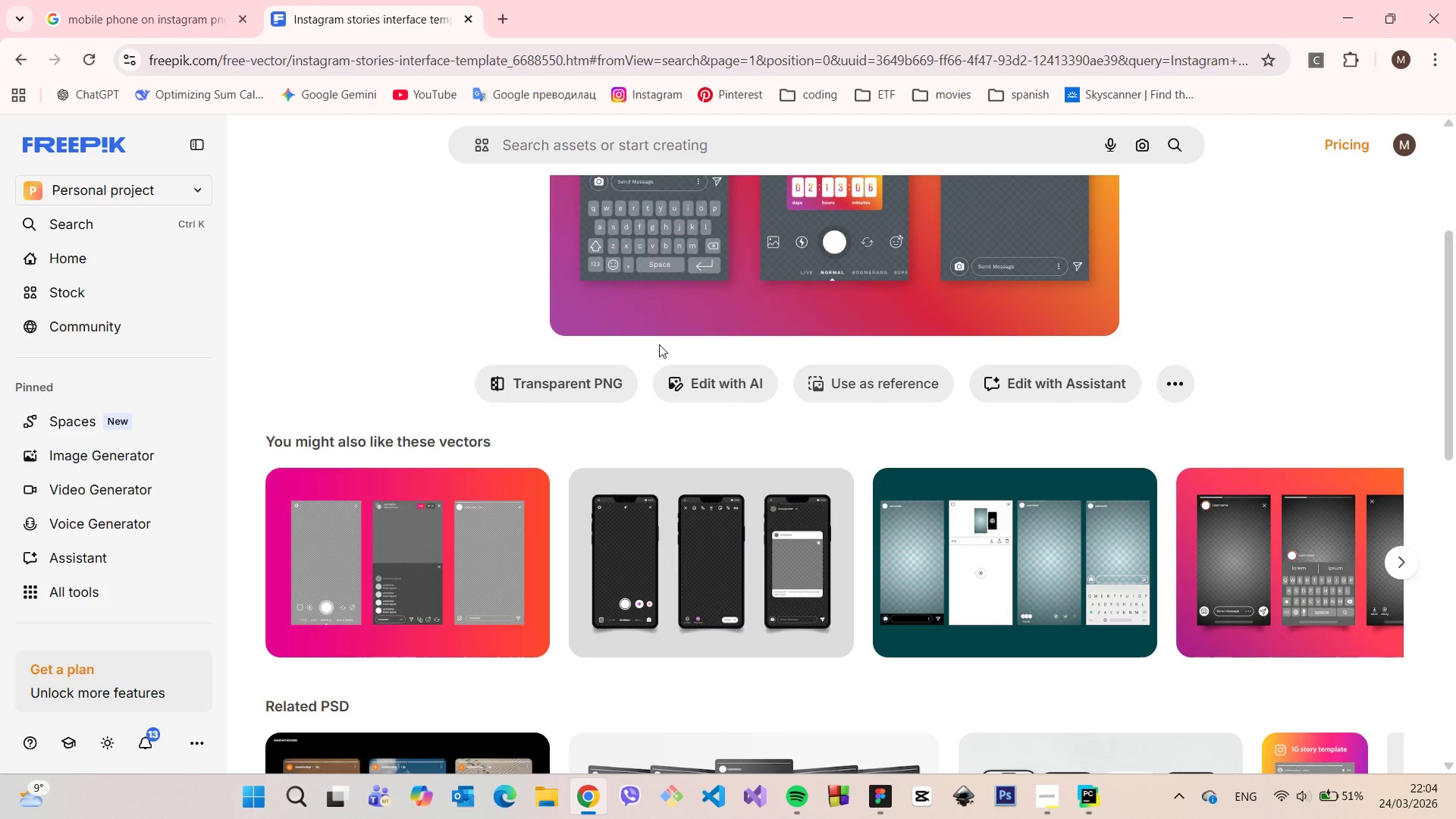 
scroll: coordinate [661, 344], scroll_direction: up, amount: 5.0
 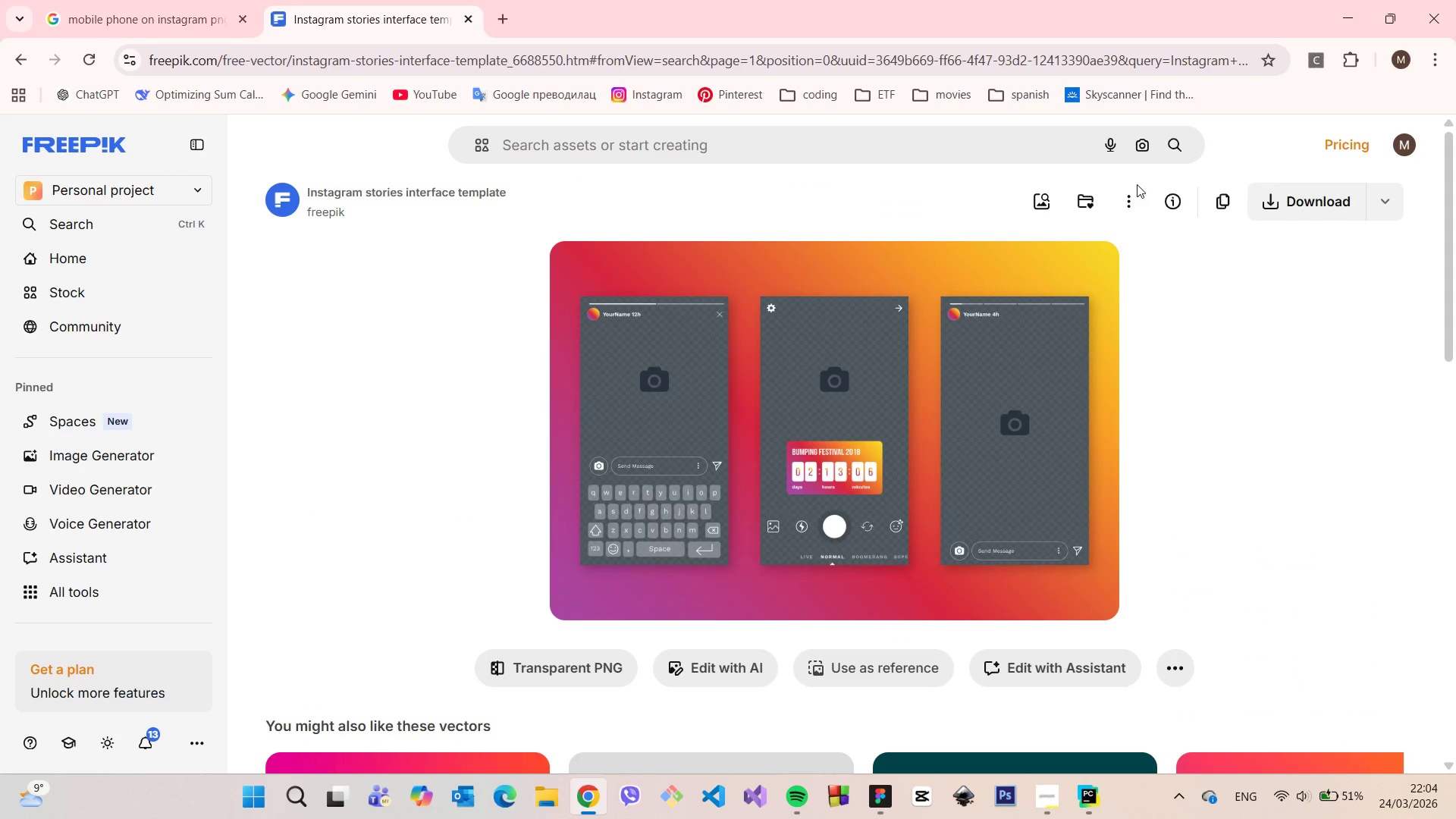 
left_click([1133, 192])
 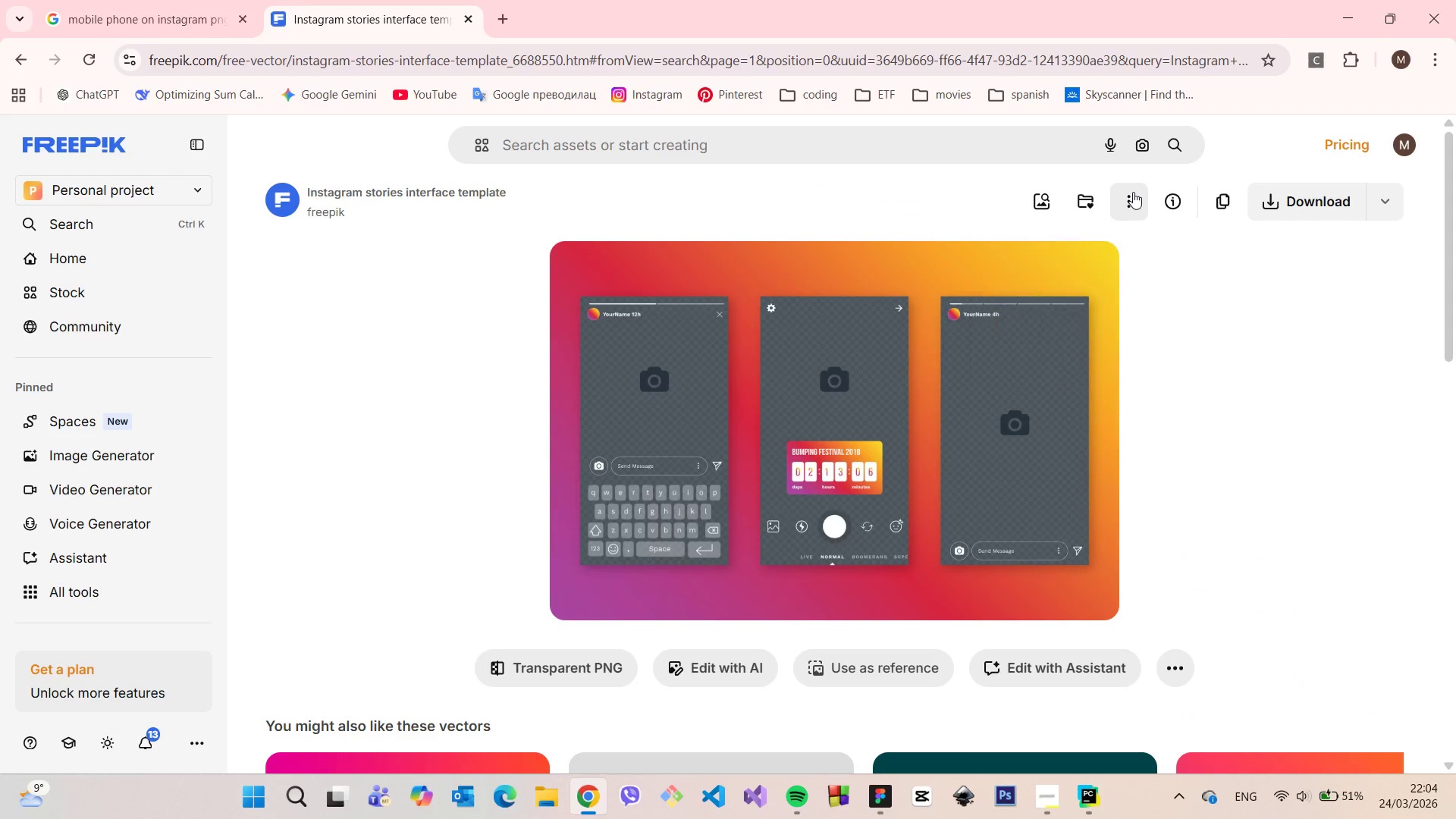 
left_click([1133, 192])
 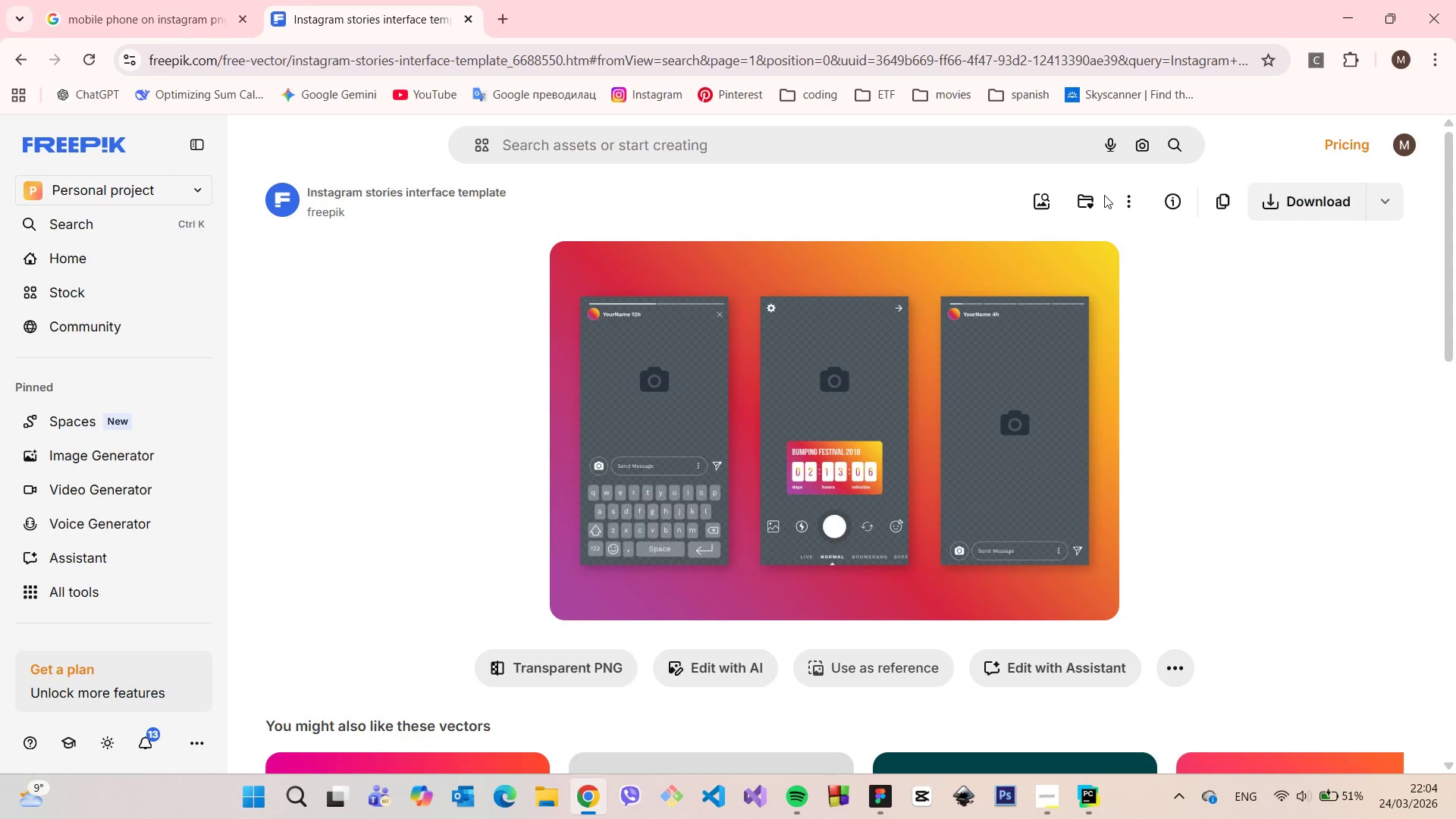 
mouse_move([1131, 203])
 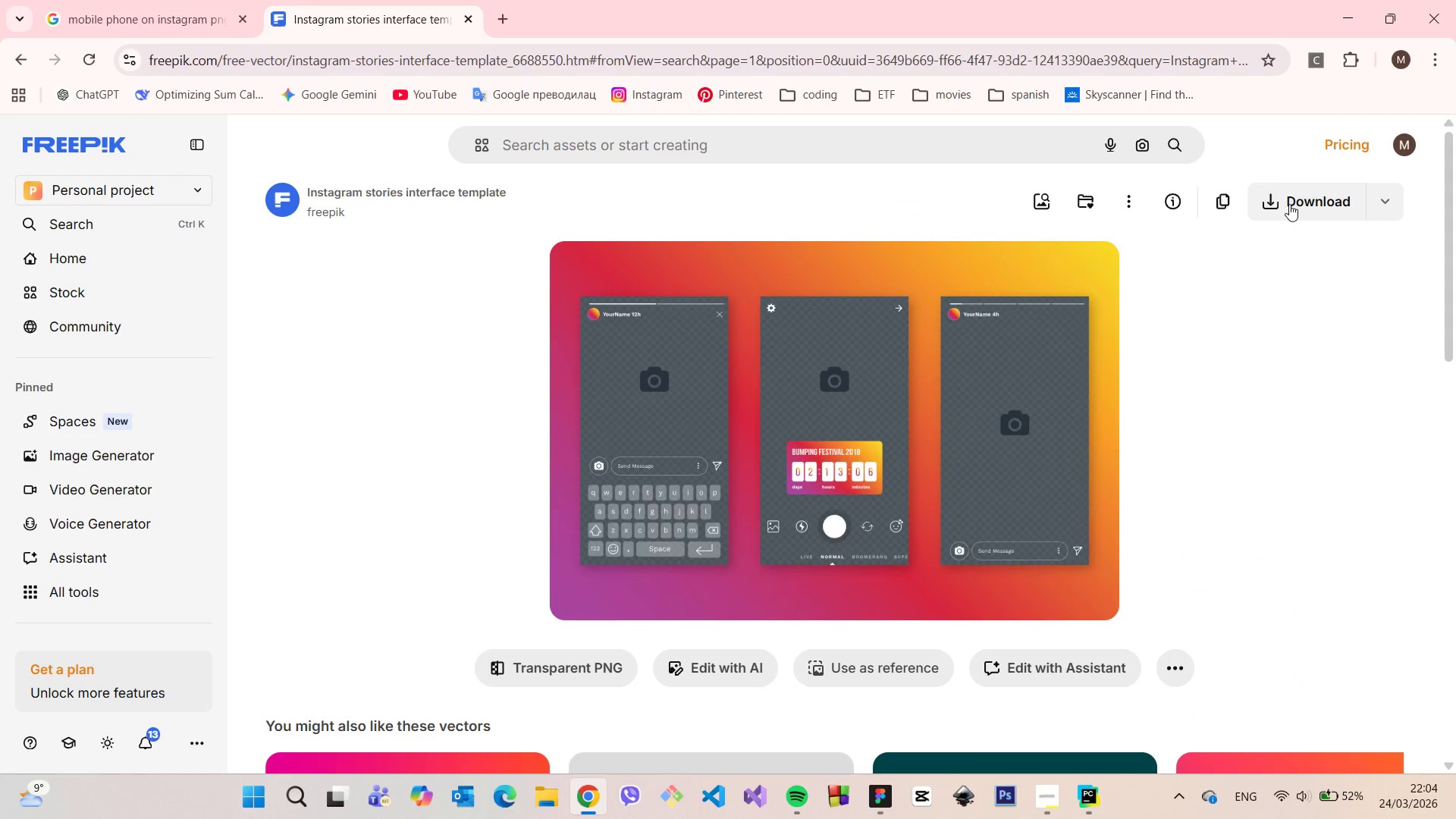 
left_click([1289, 204])
 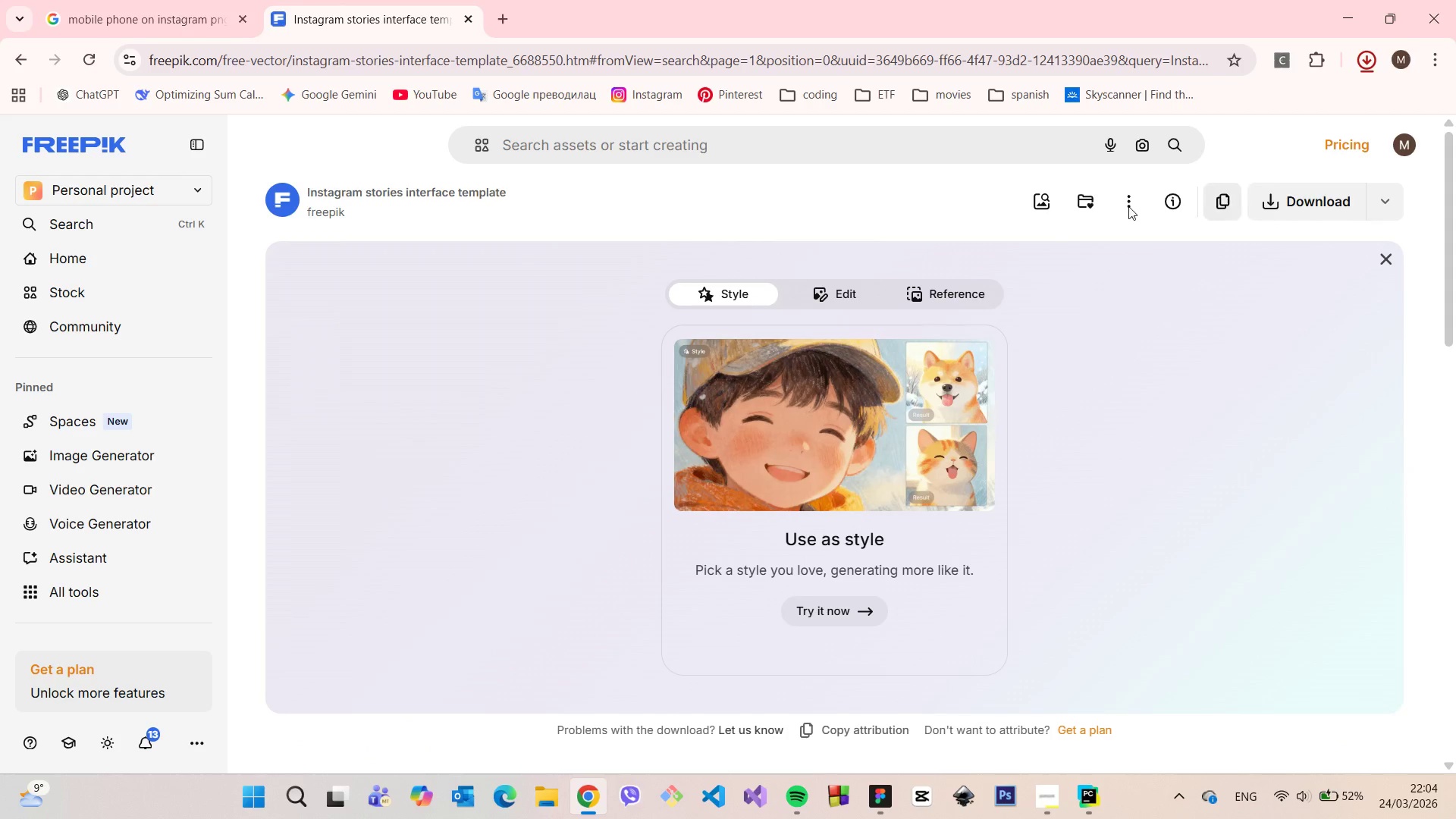 
left_click([844, 293])
 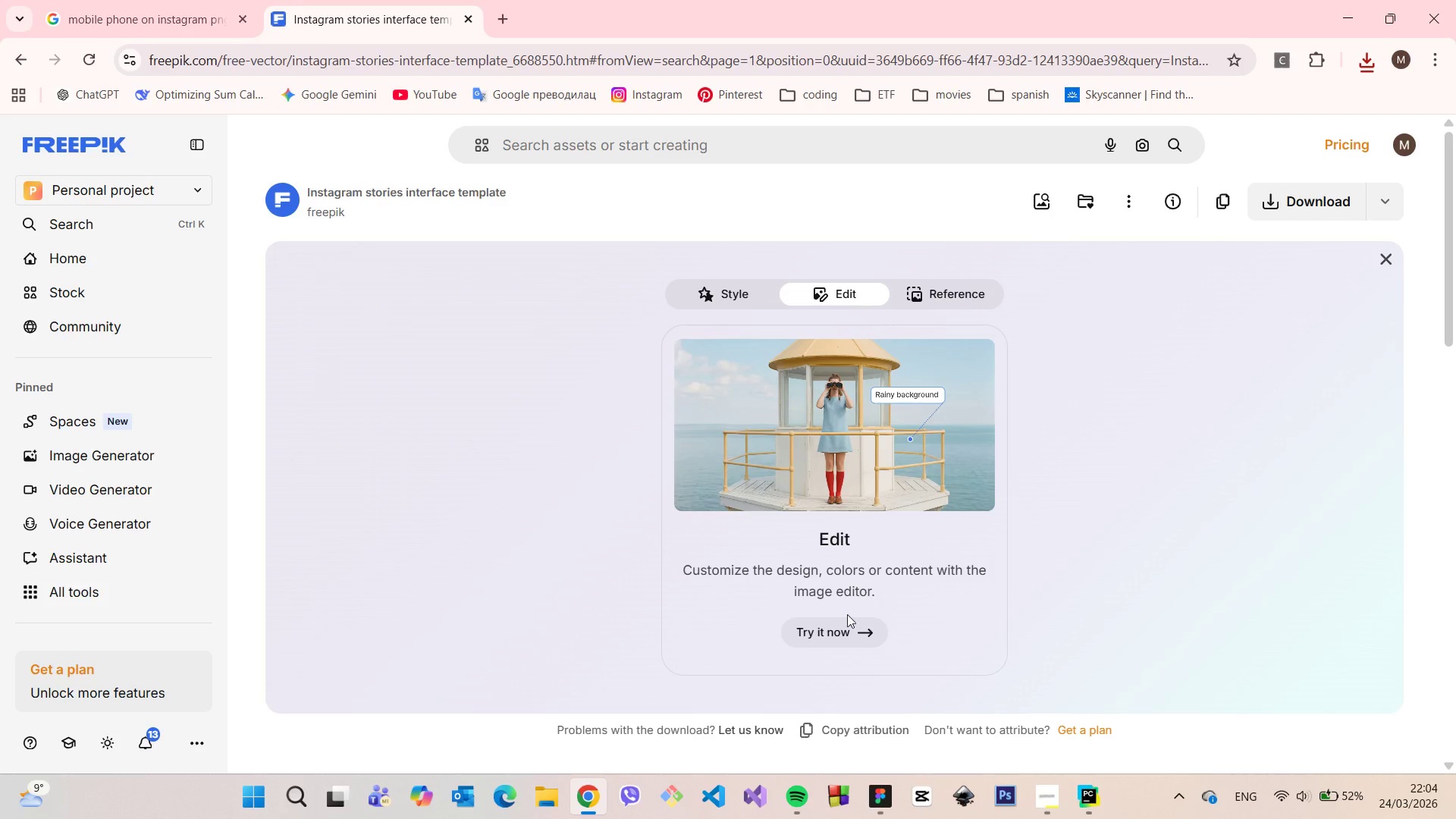 
left_click([839, 629])
 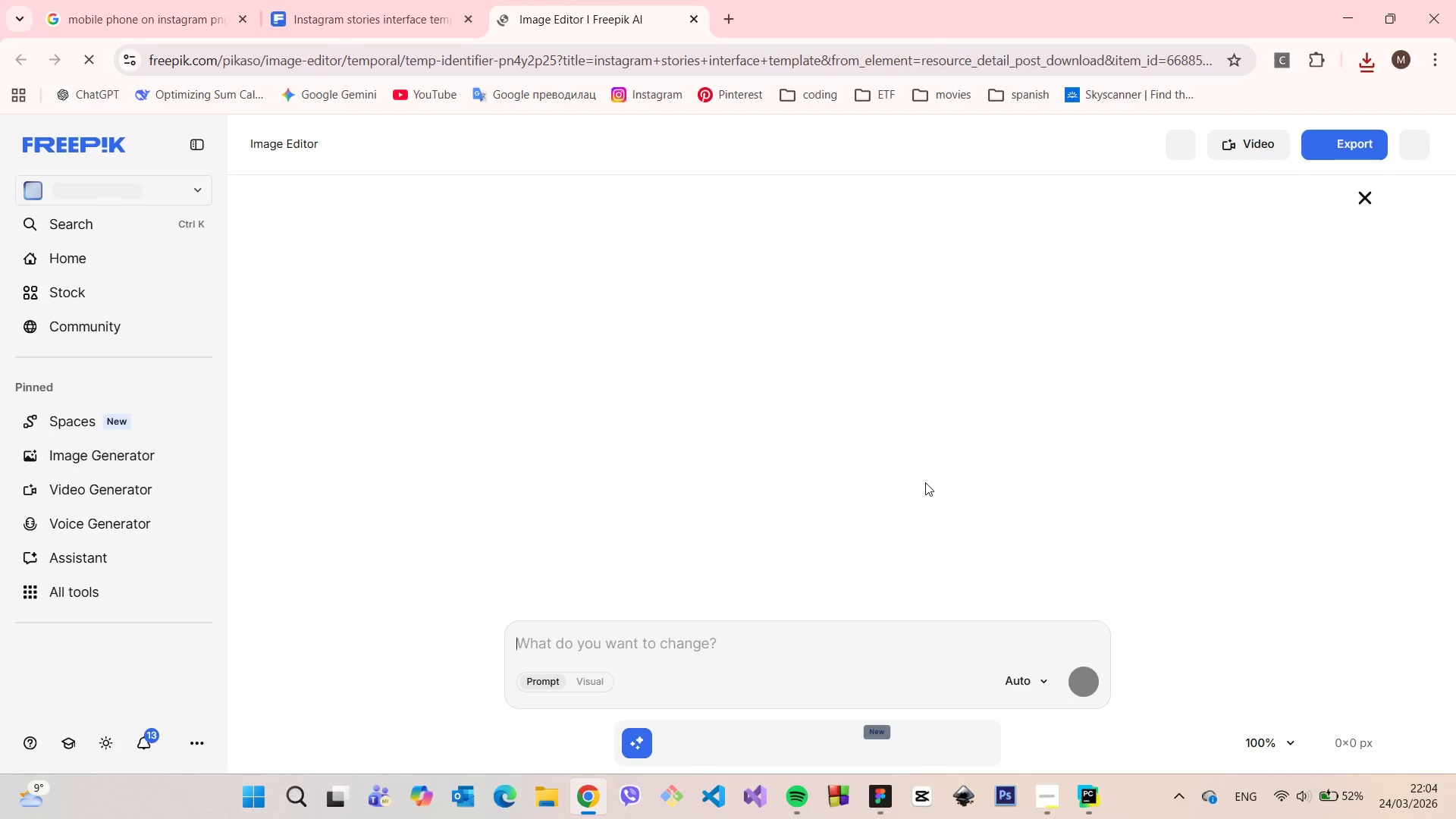 
wait(11.09)
 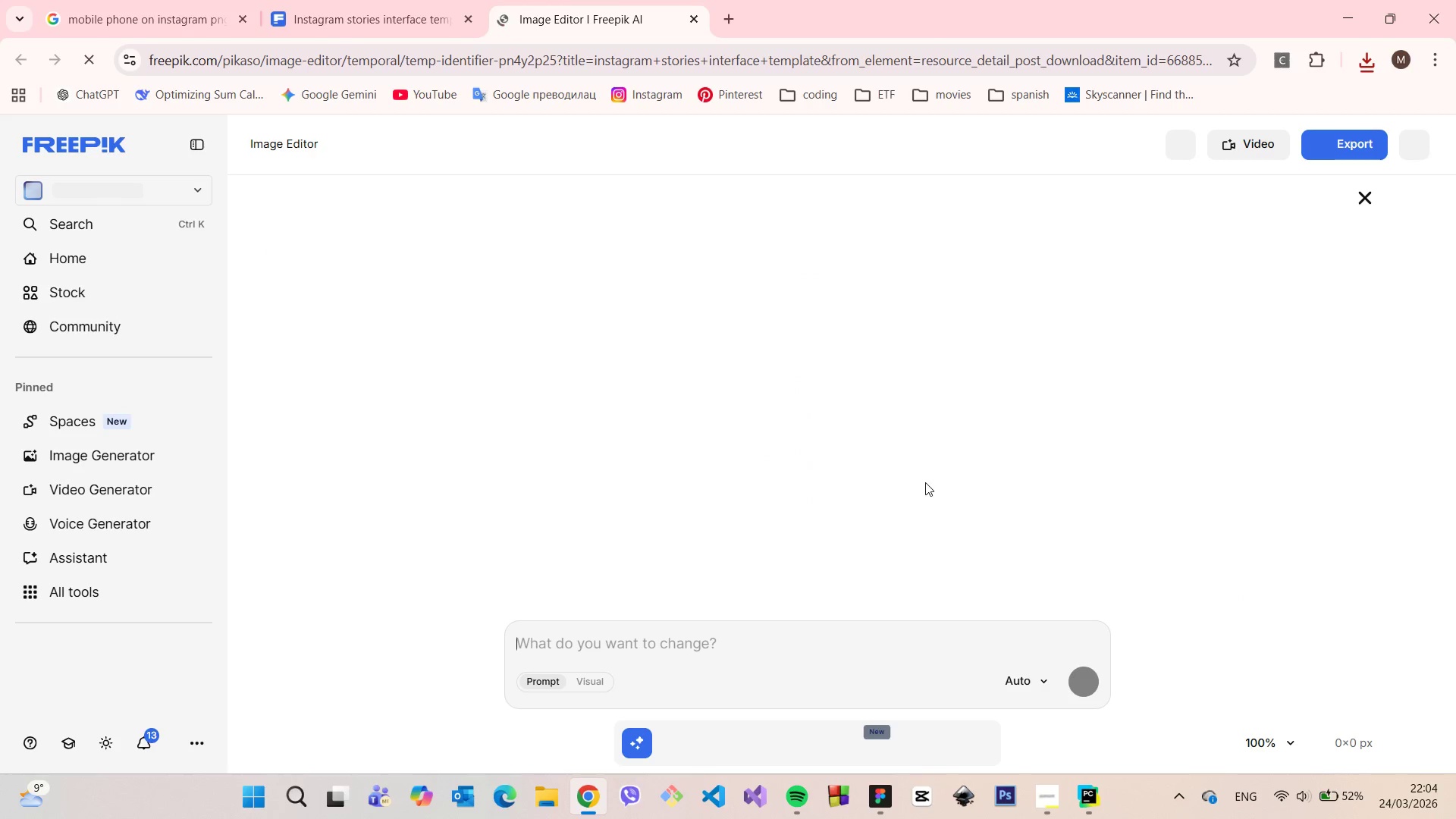 
left_click([692, 23])
 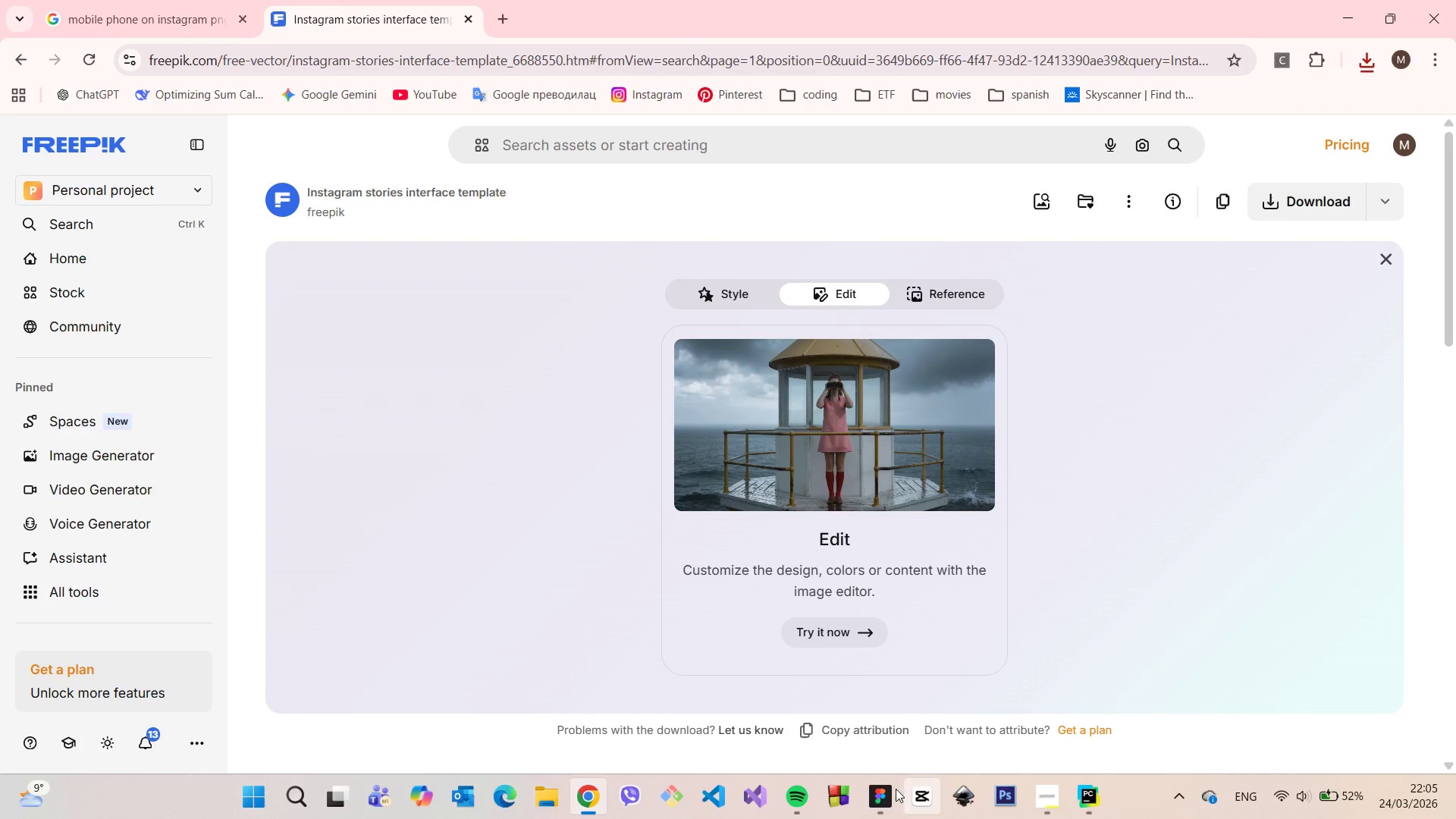 
left_click([883, 791])
 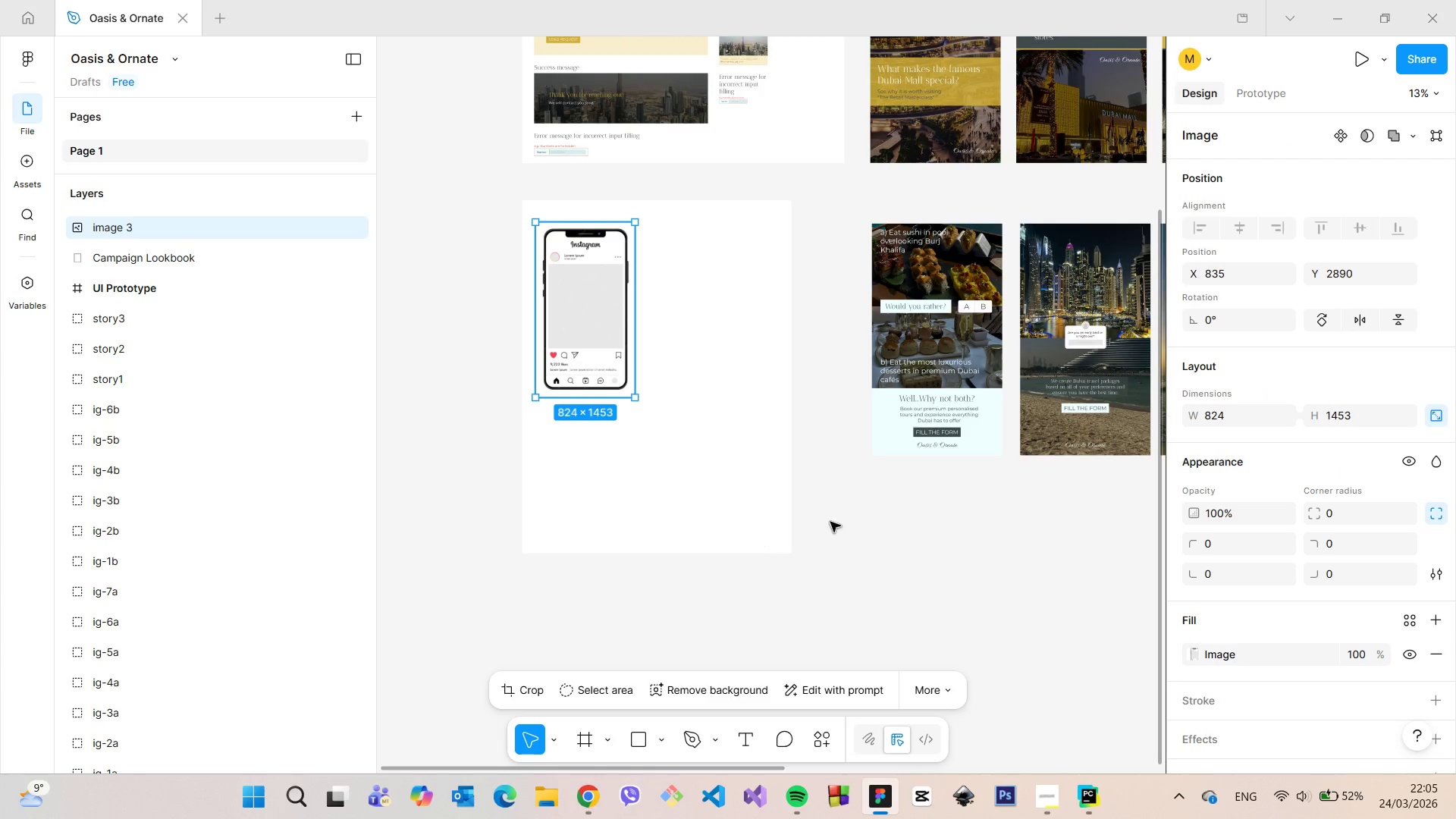 
left_click([837, 525])
 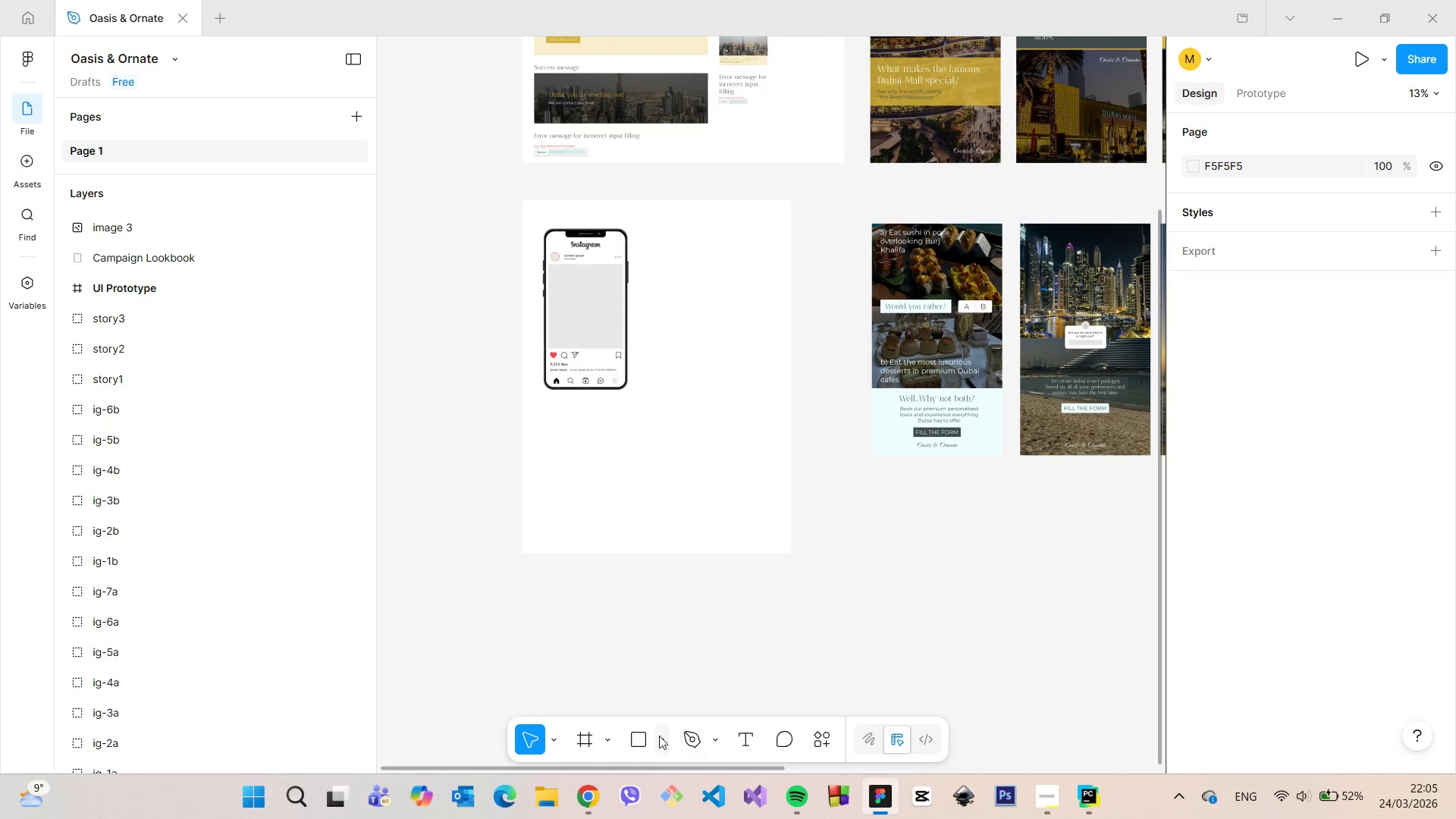 
left_click([661, 736])
 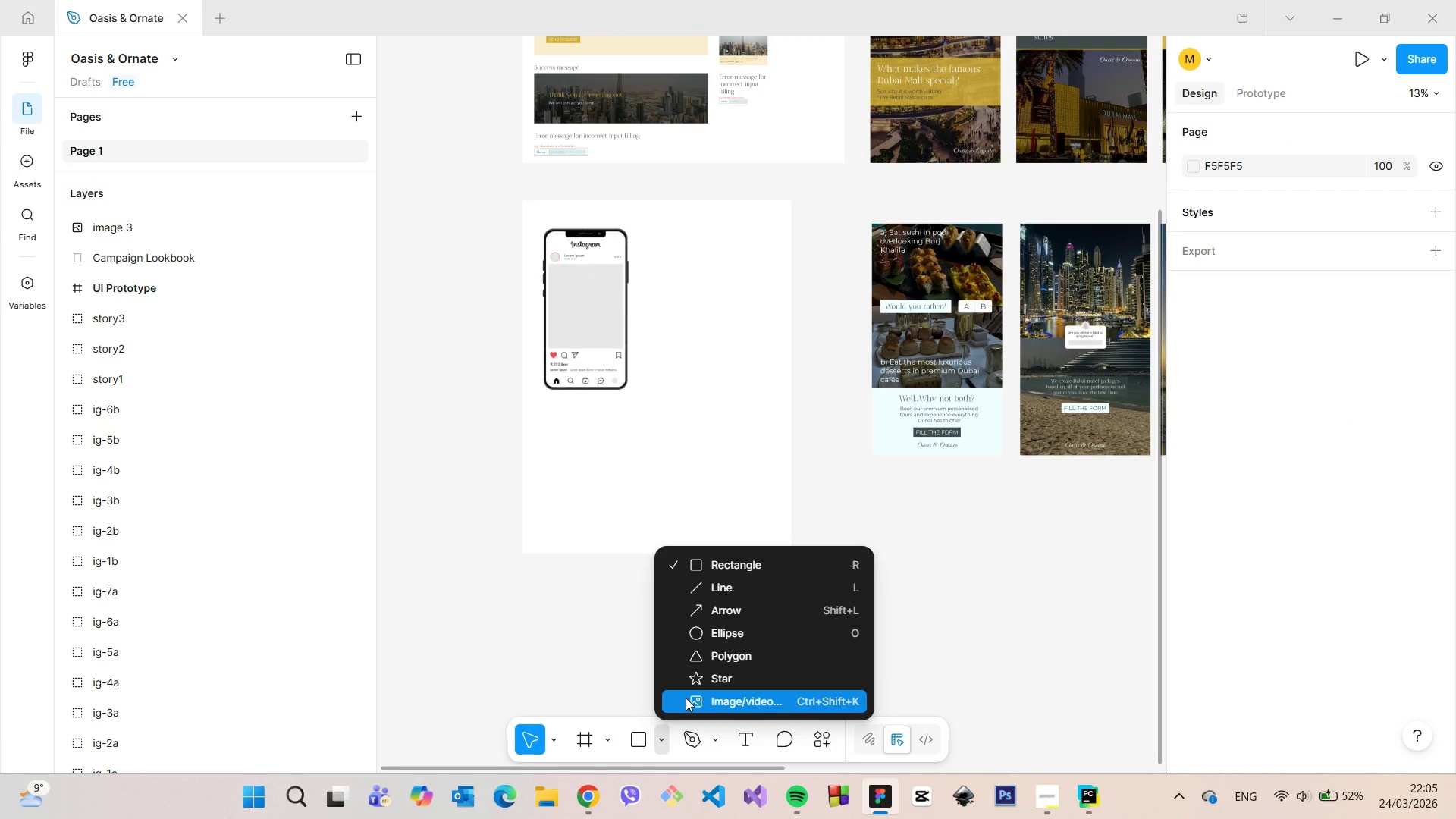 
left_click([686, 698])
 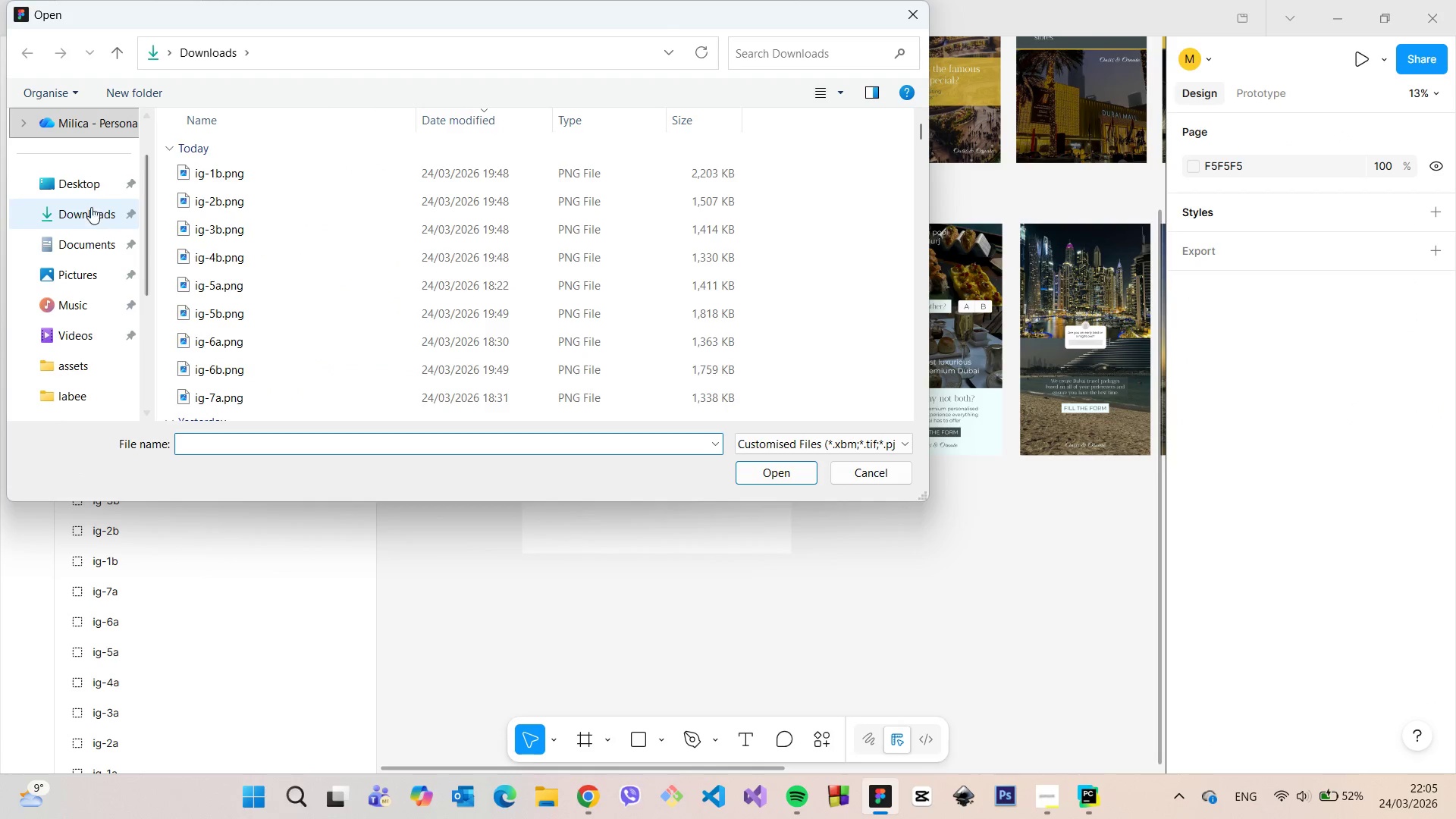 
left_click([89, 206])
 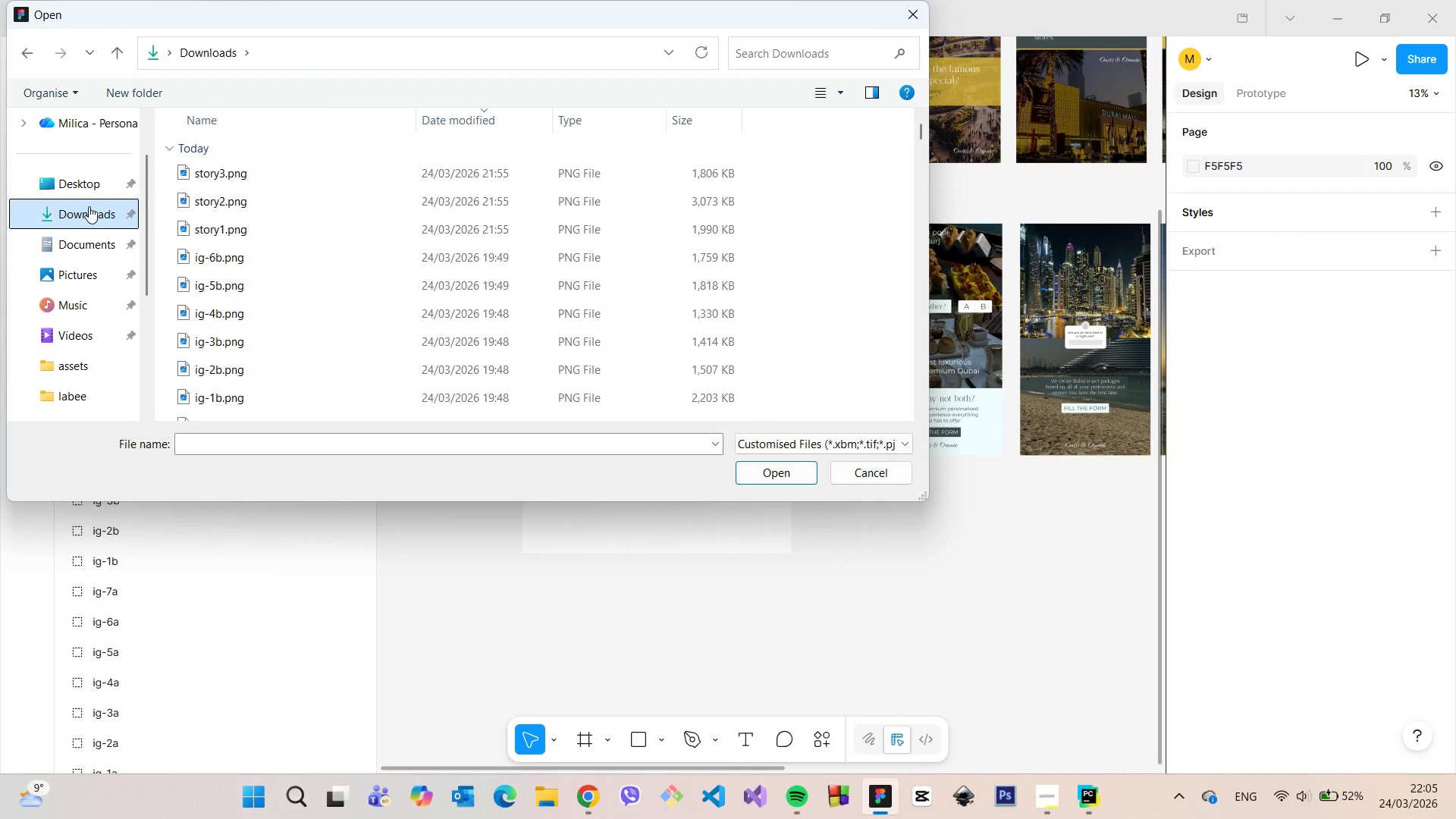 
double_click([89, 206])
 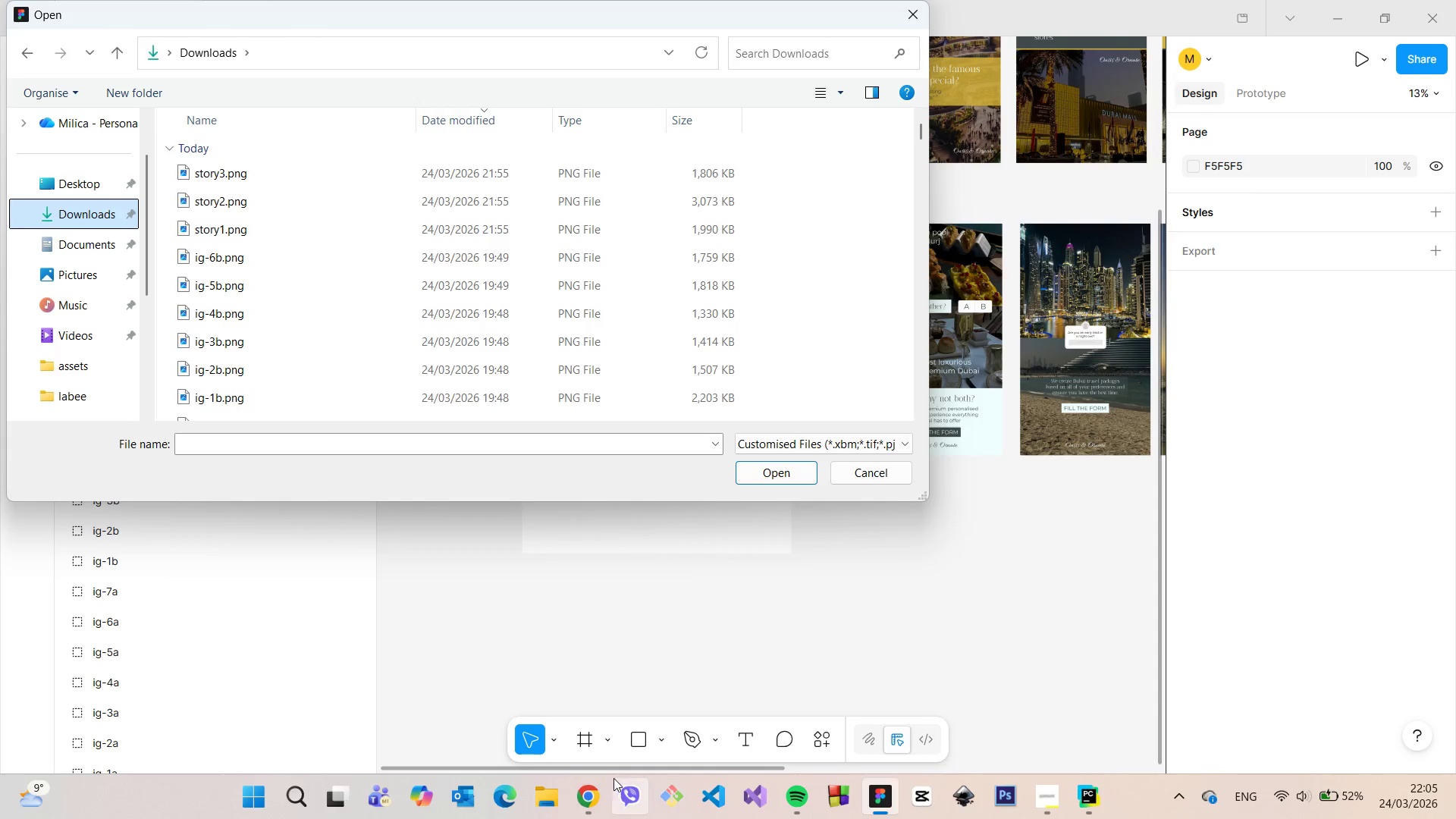 
left_click([588, 789])
 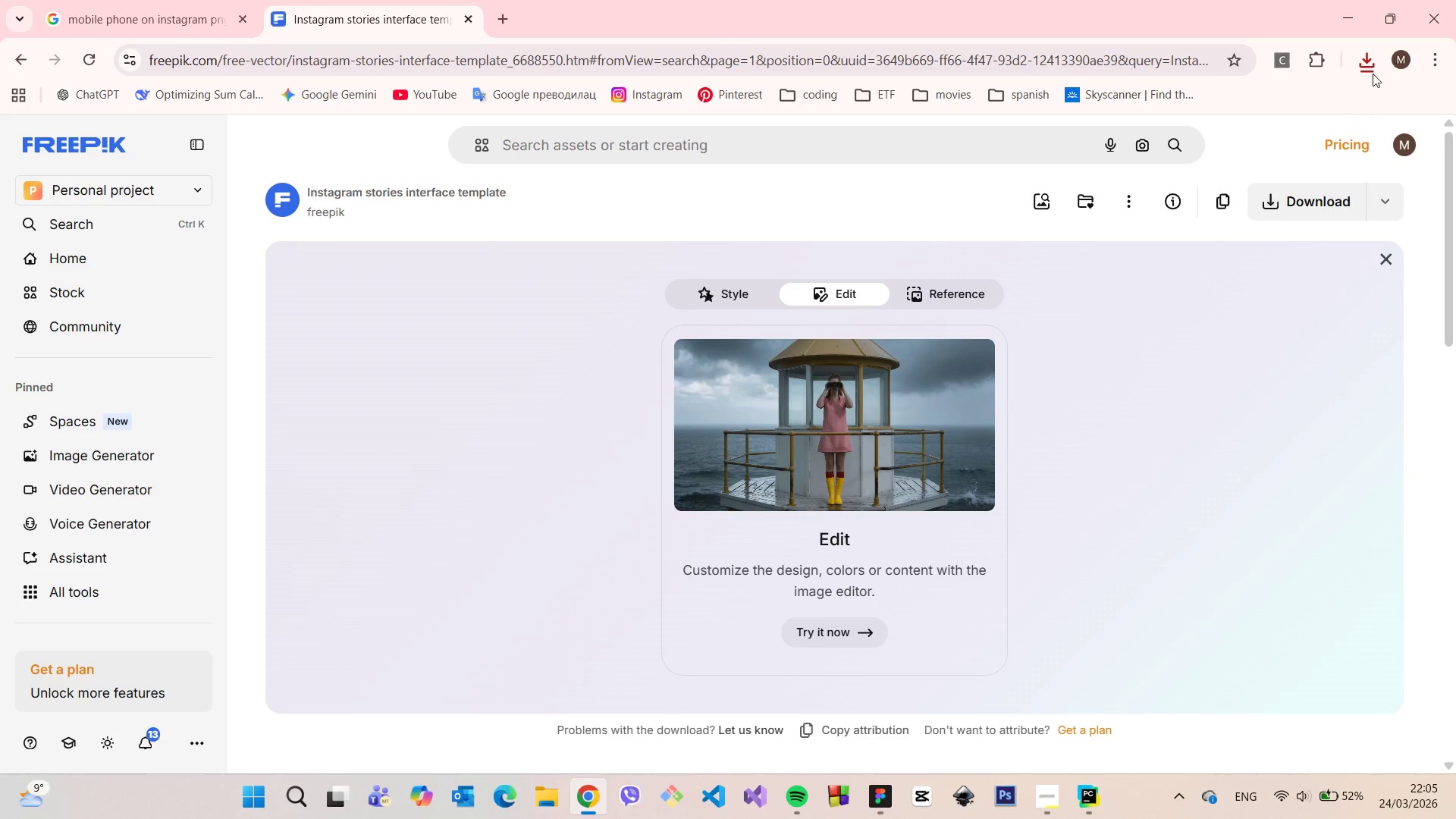 
left_click([1373, 71])
 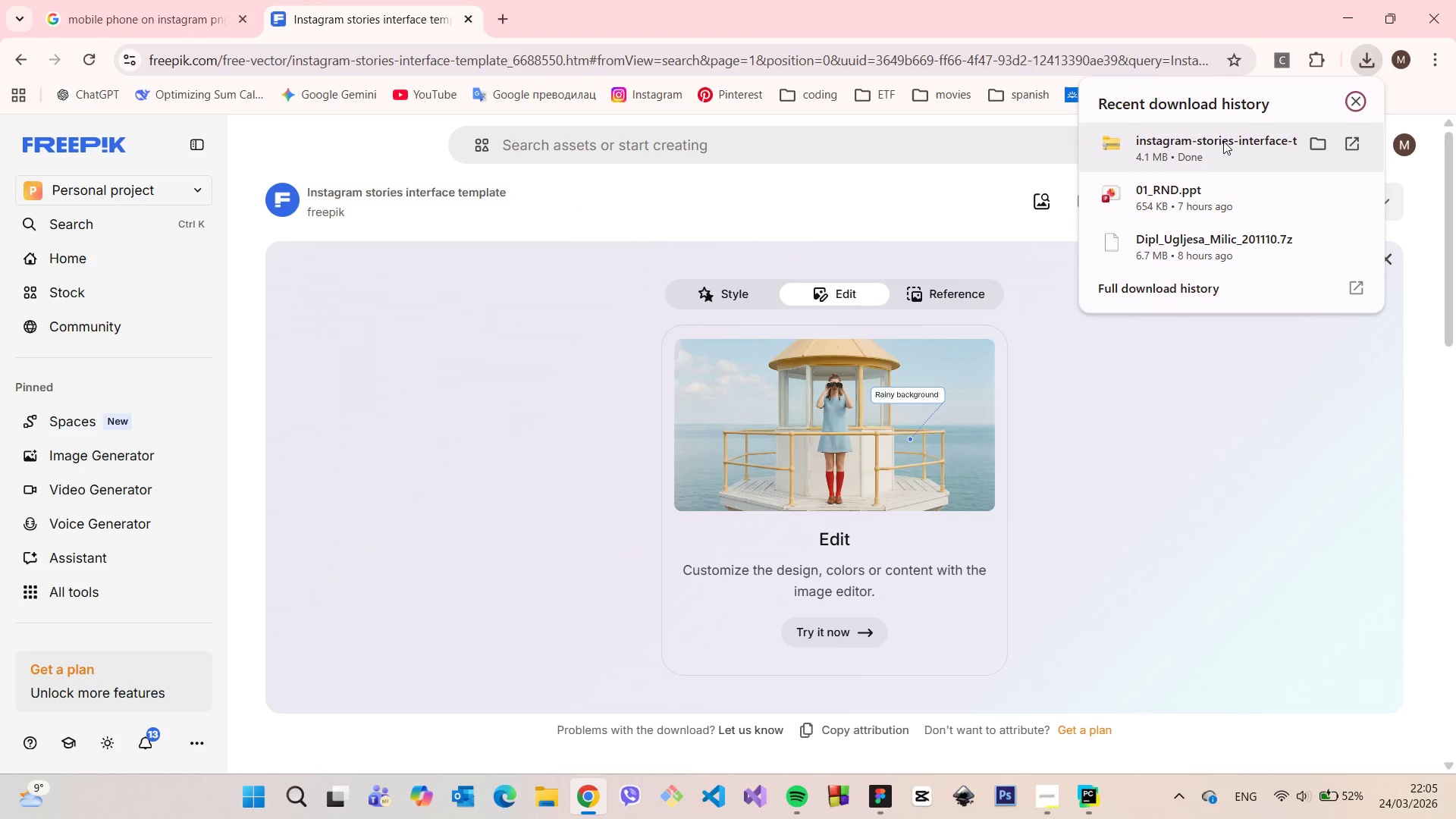 
double_click([1223, 141])
 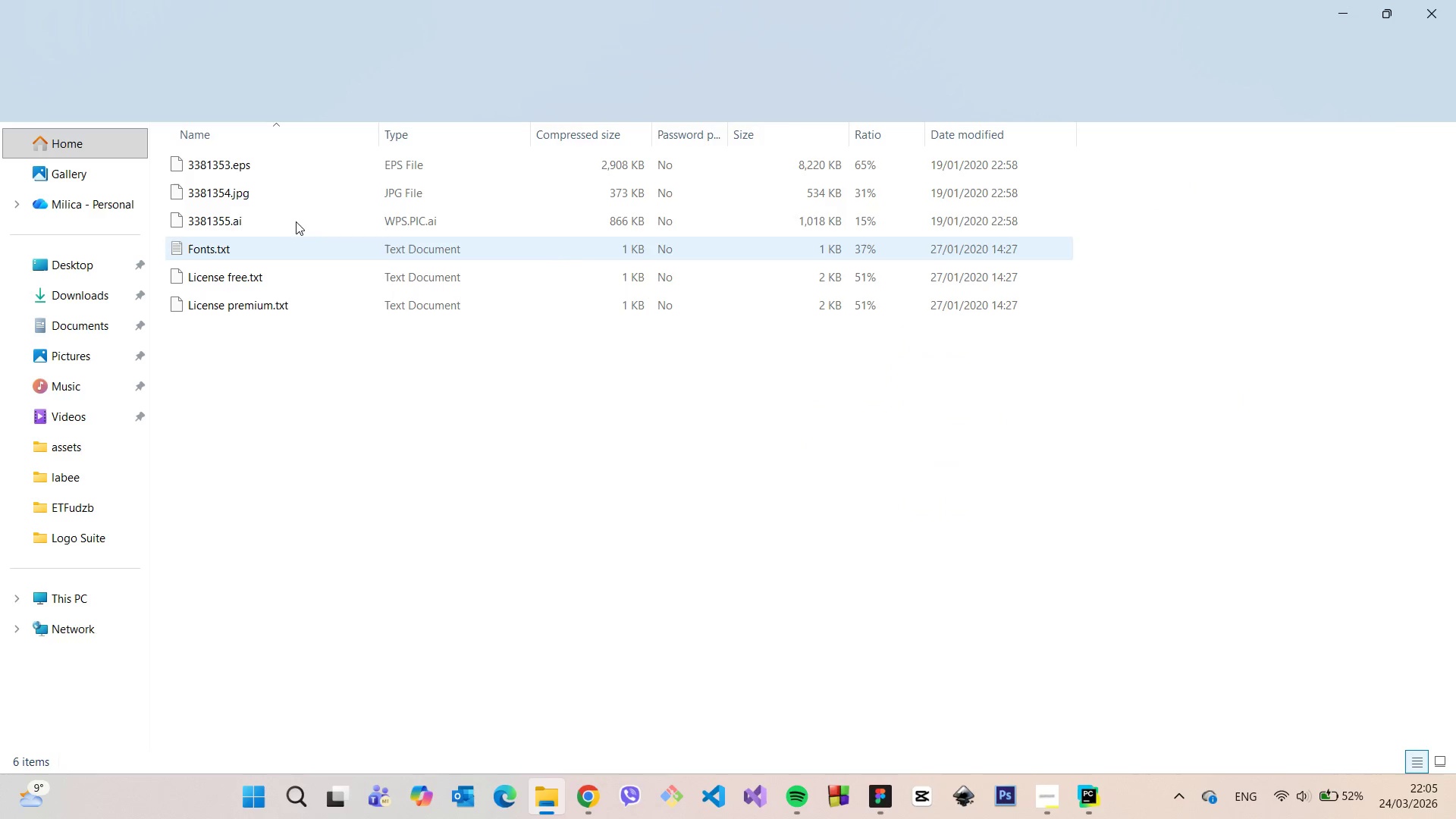 
wait(8.38)
 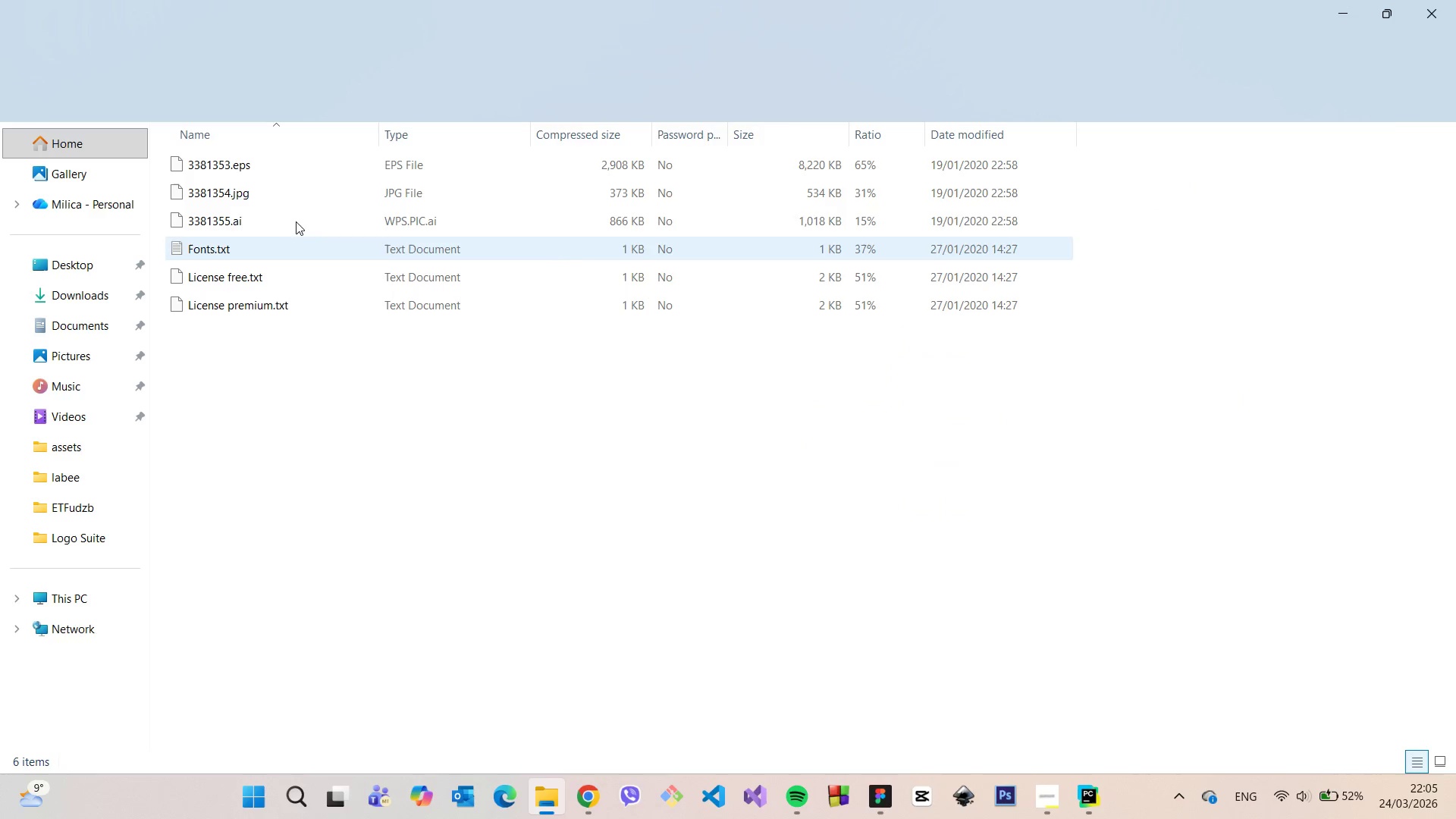 
left_click([291, 196])
 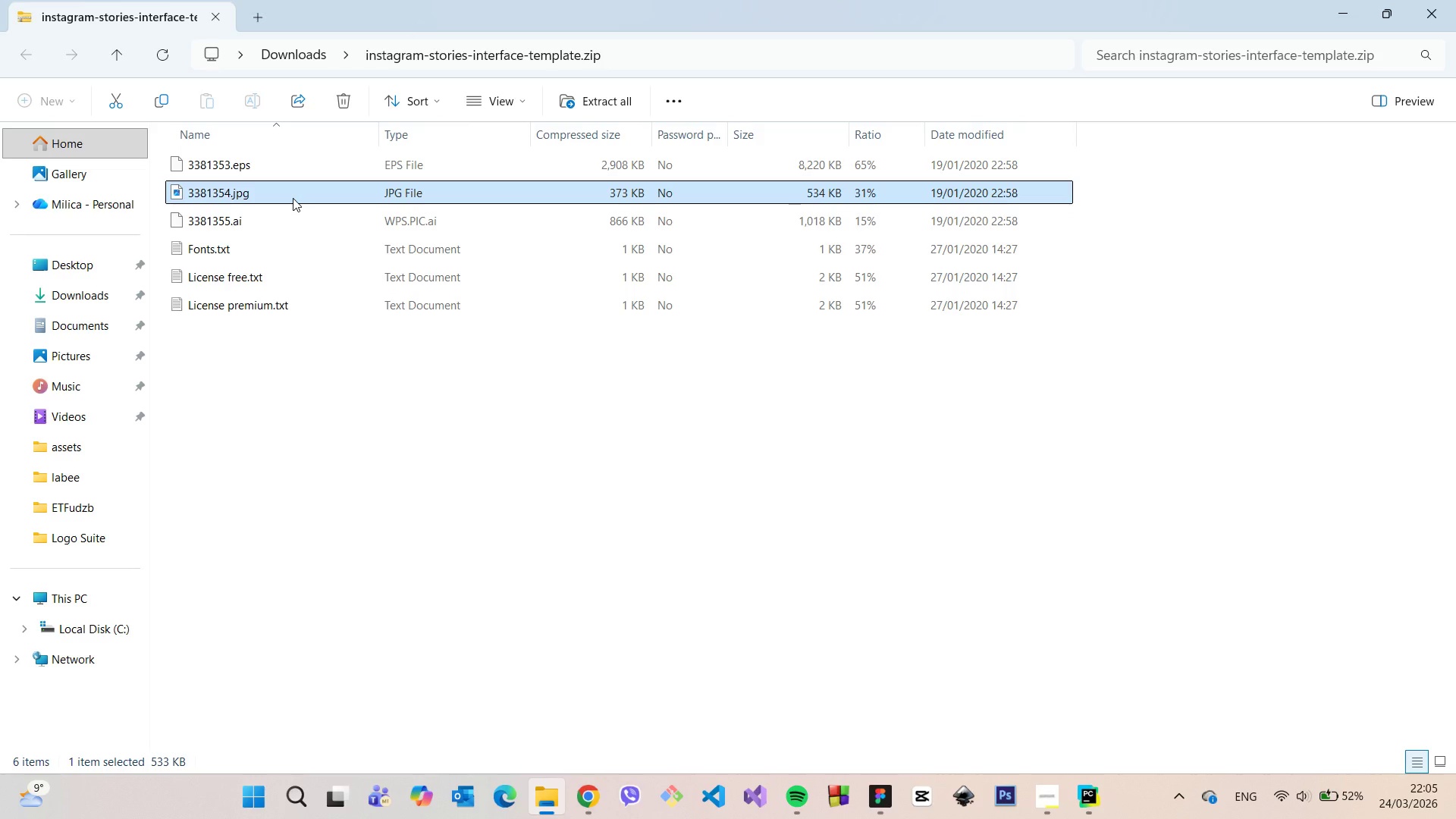 
double_click([293, 198])
 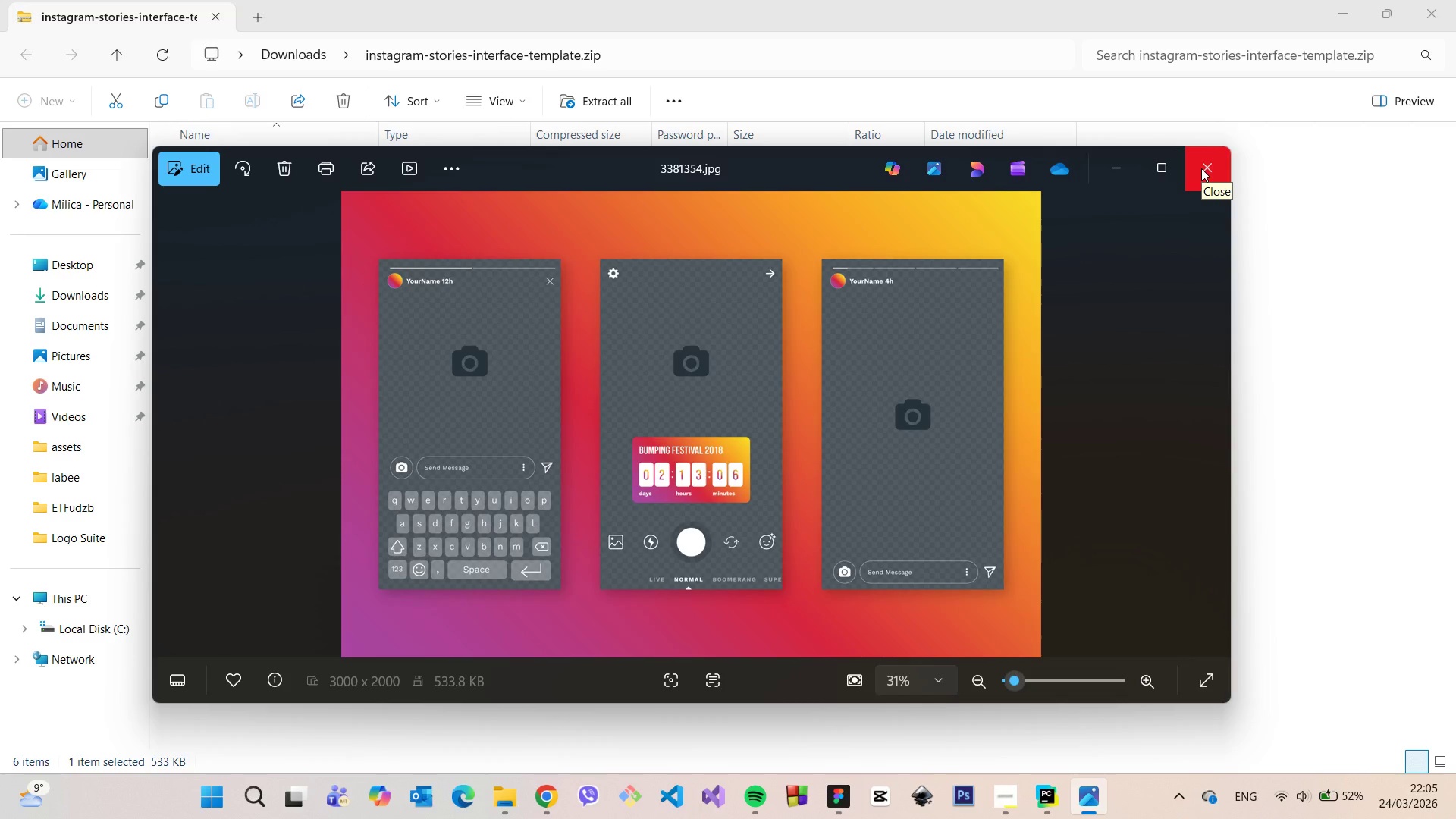 
wait(11.2)
 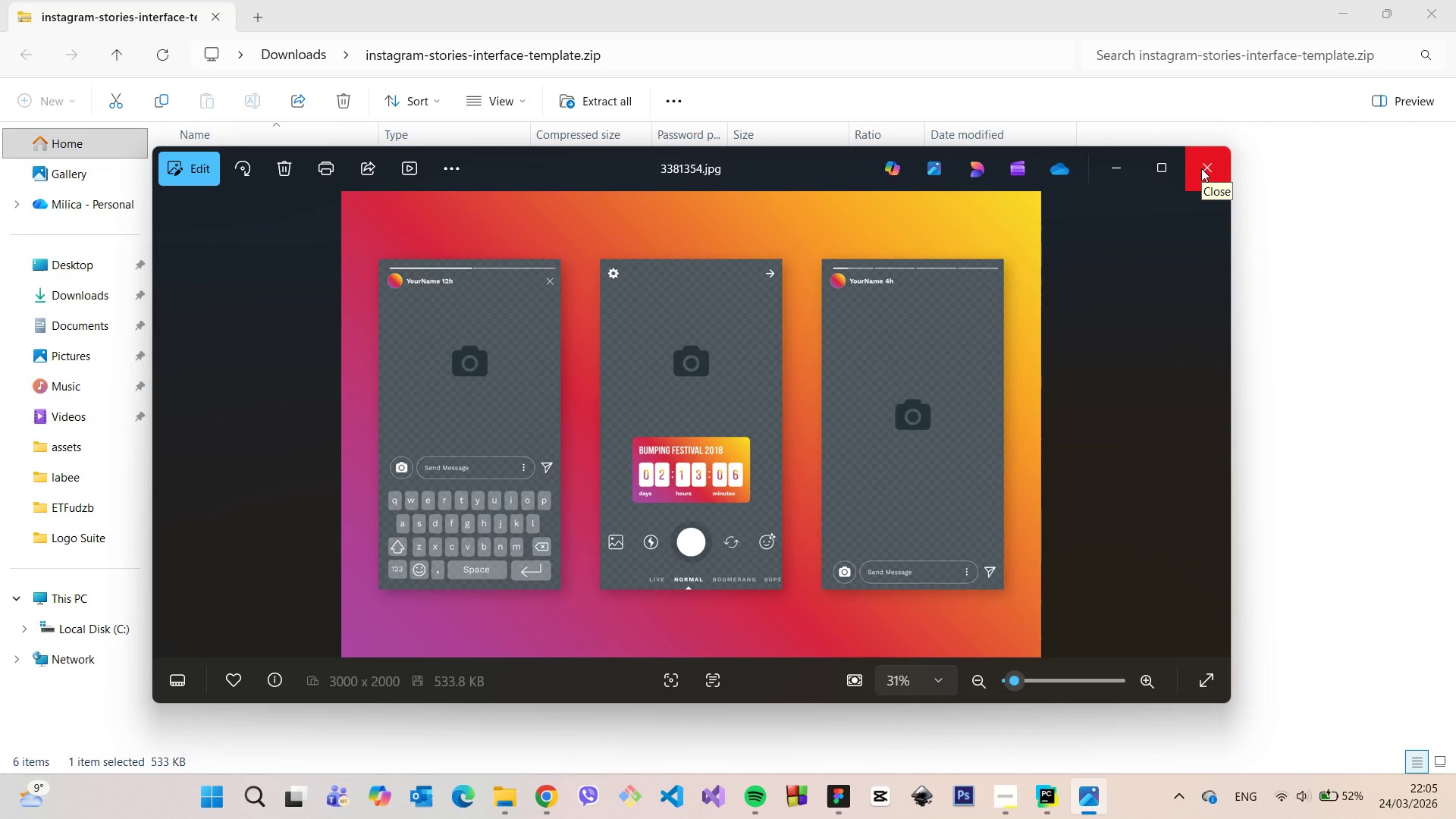 
left_click([1201, 168])
 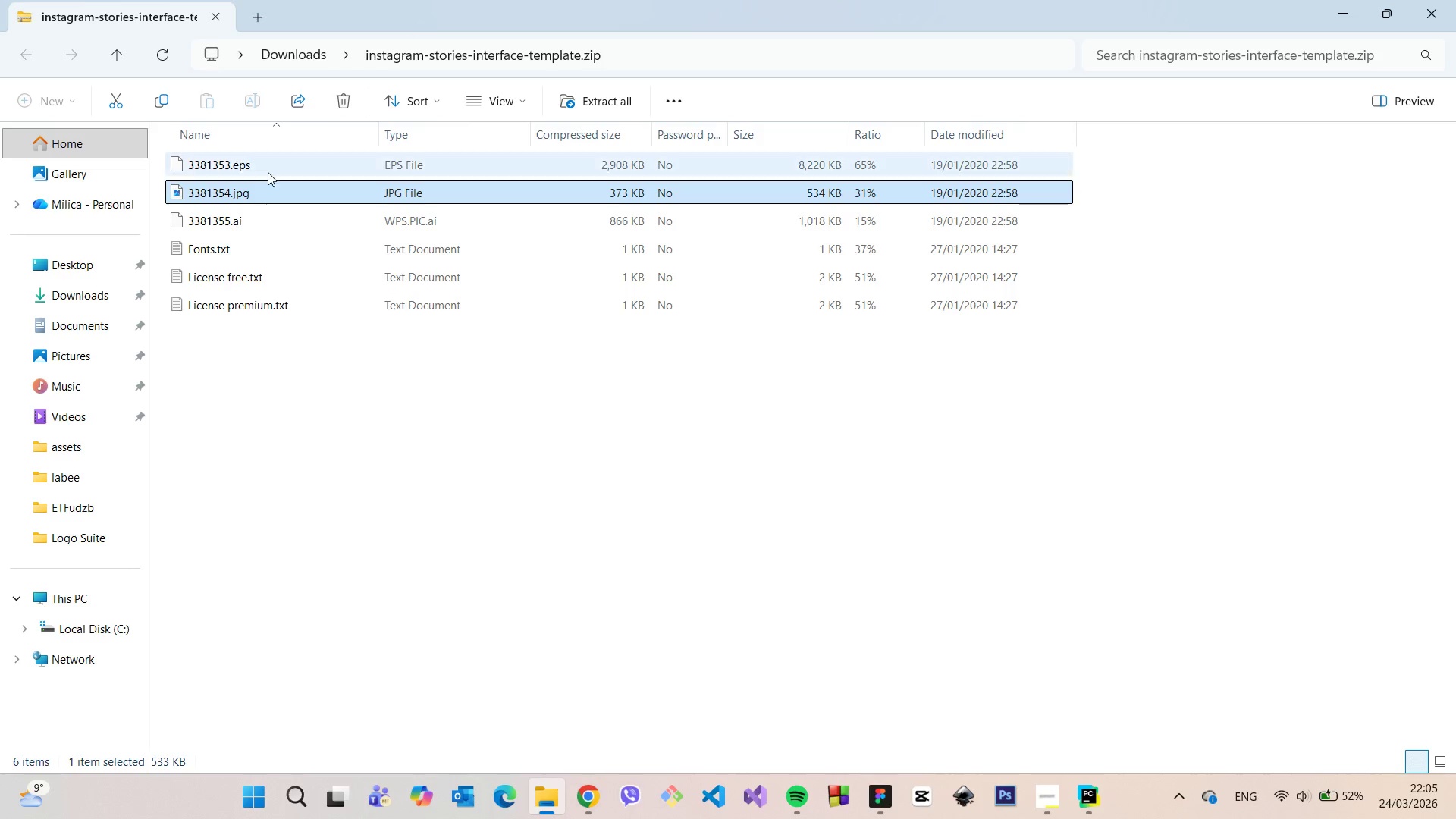 
wait(7.25)
 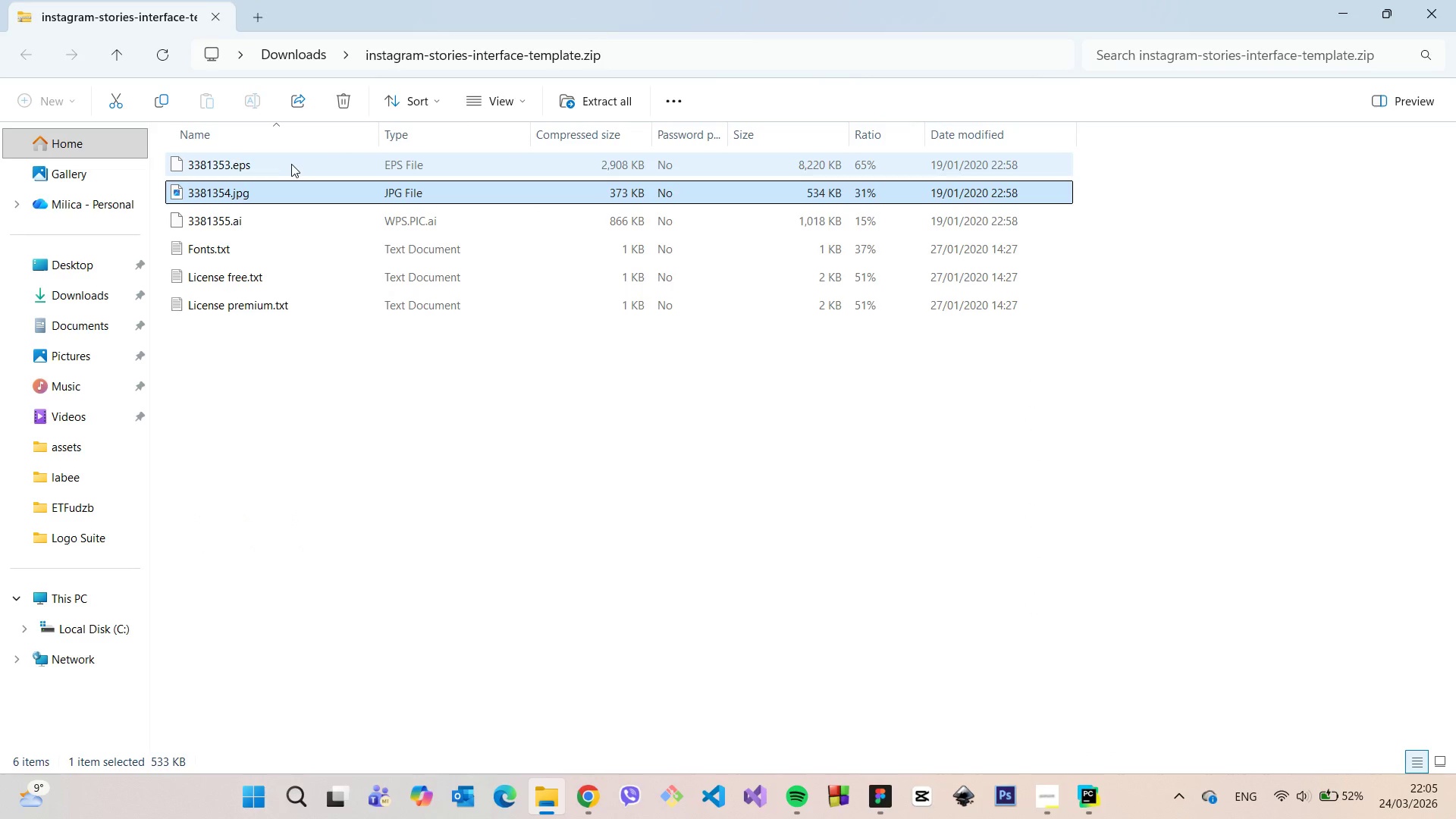 
double_click([267, 171])
 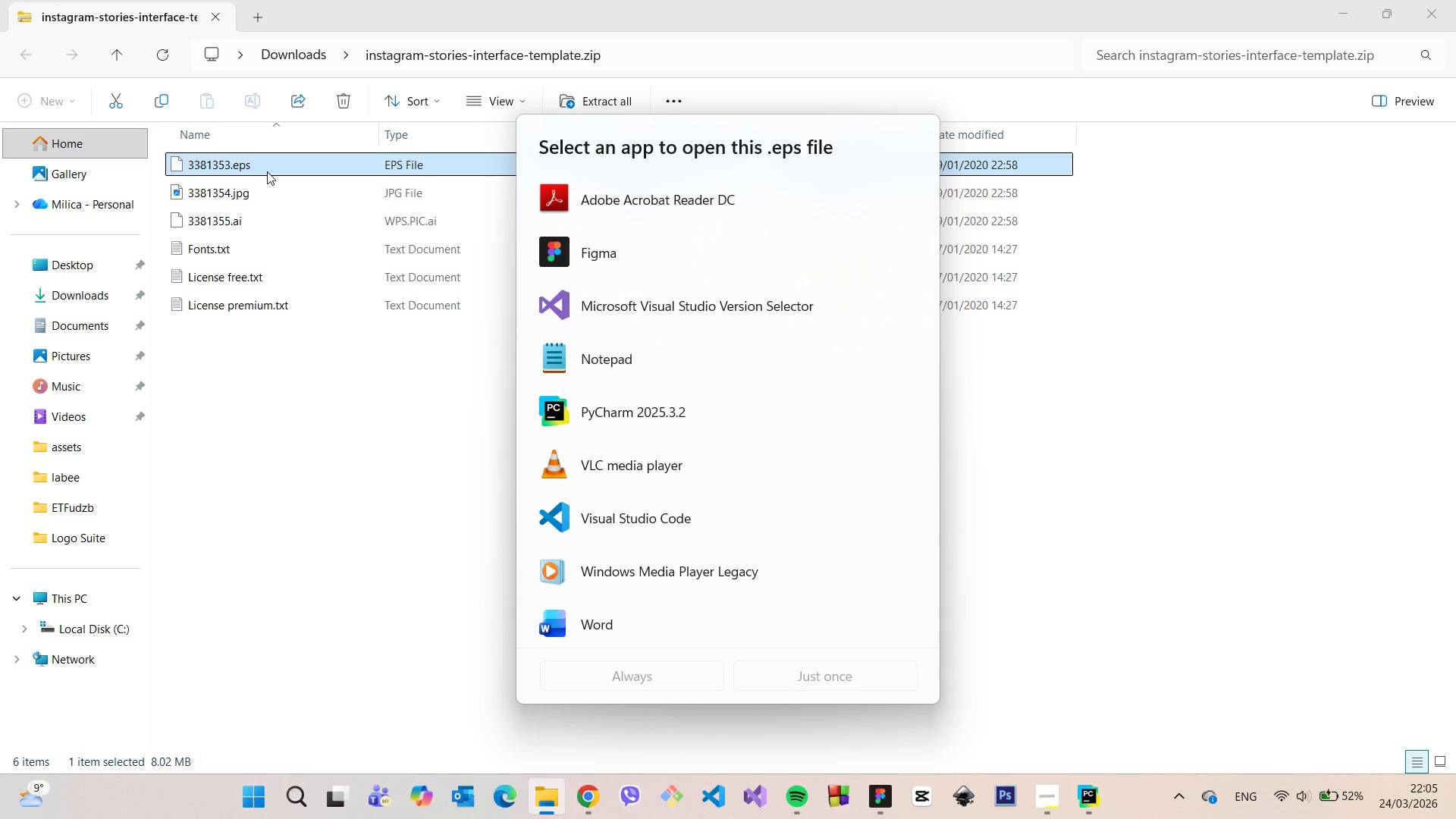 
left_click([587, 264])
 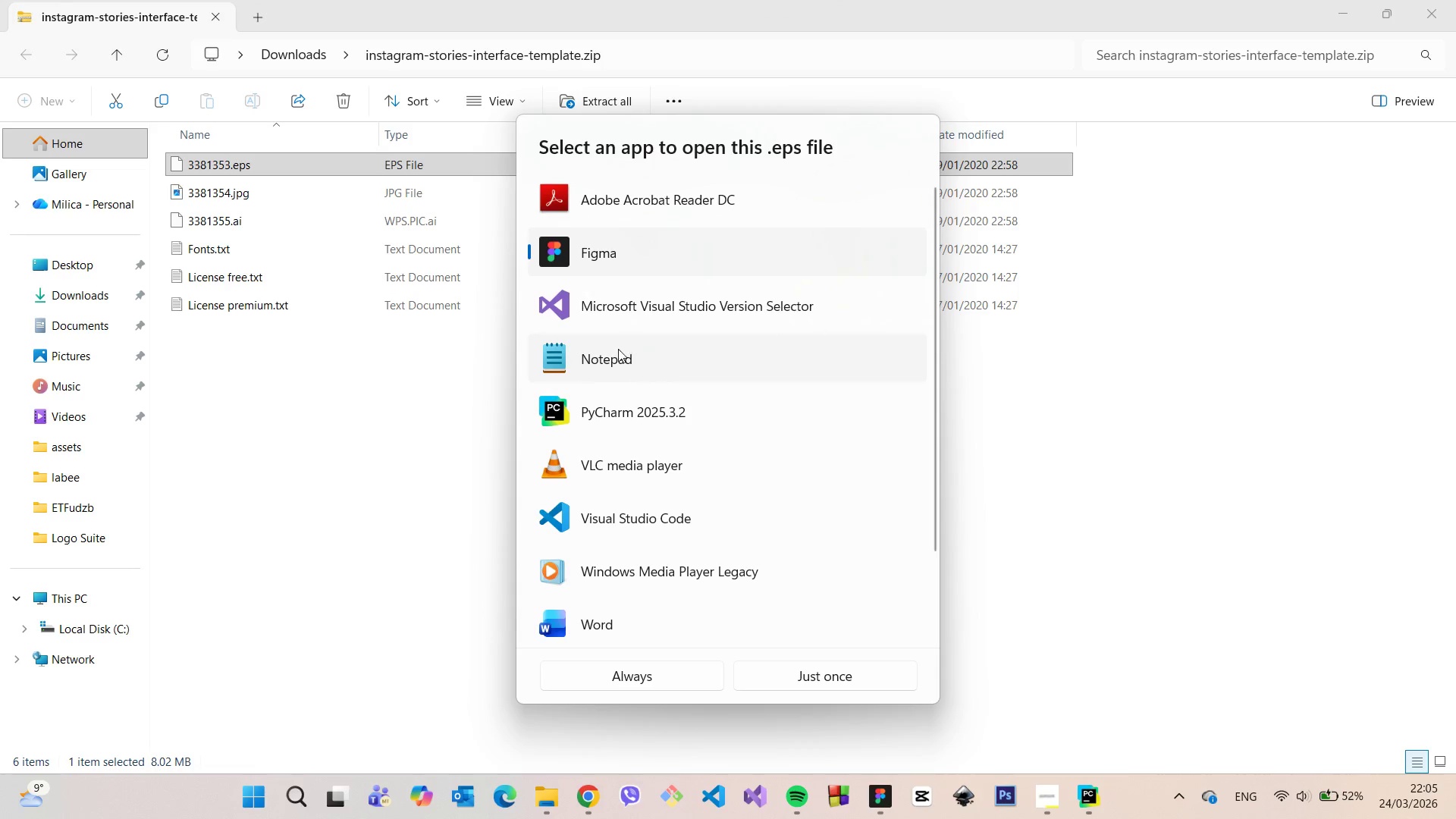 
left_click([427, 403])
 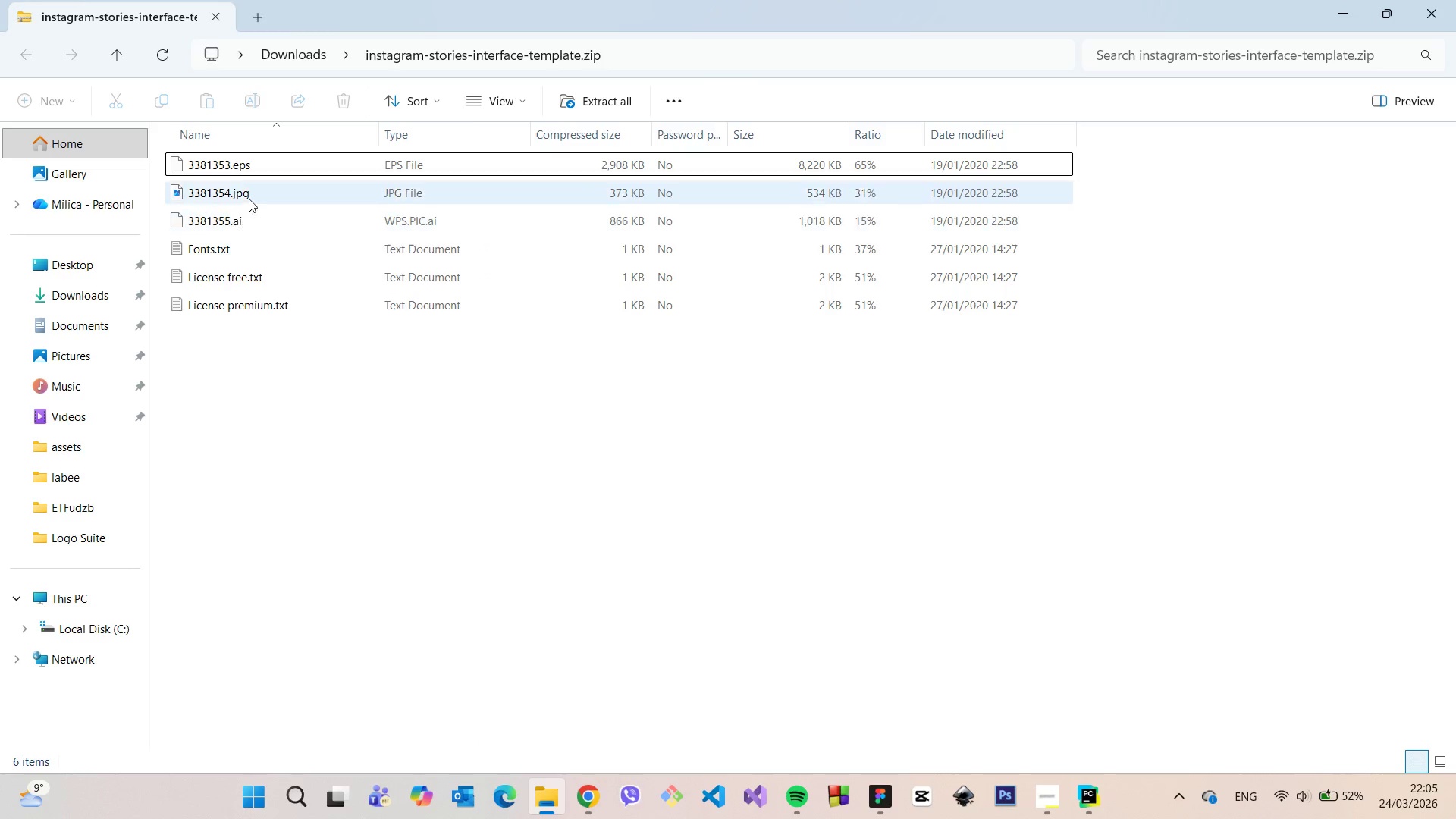 
left_click([254, 190])
 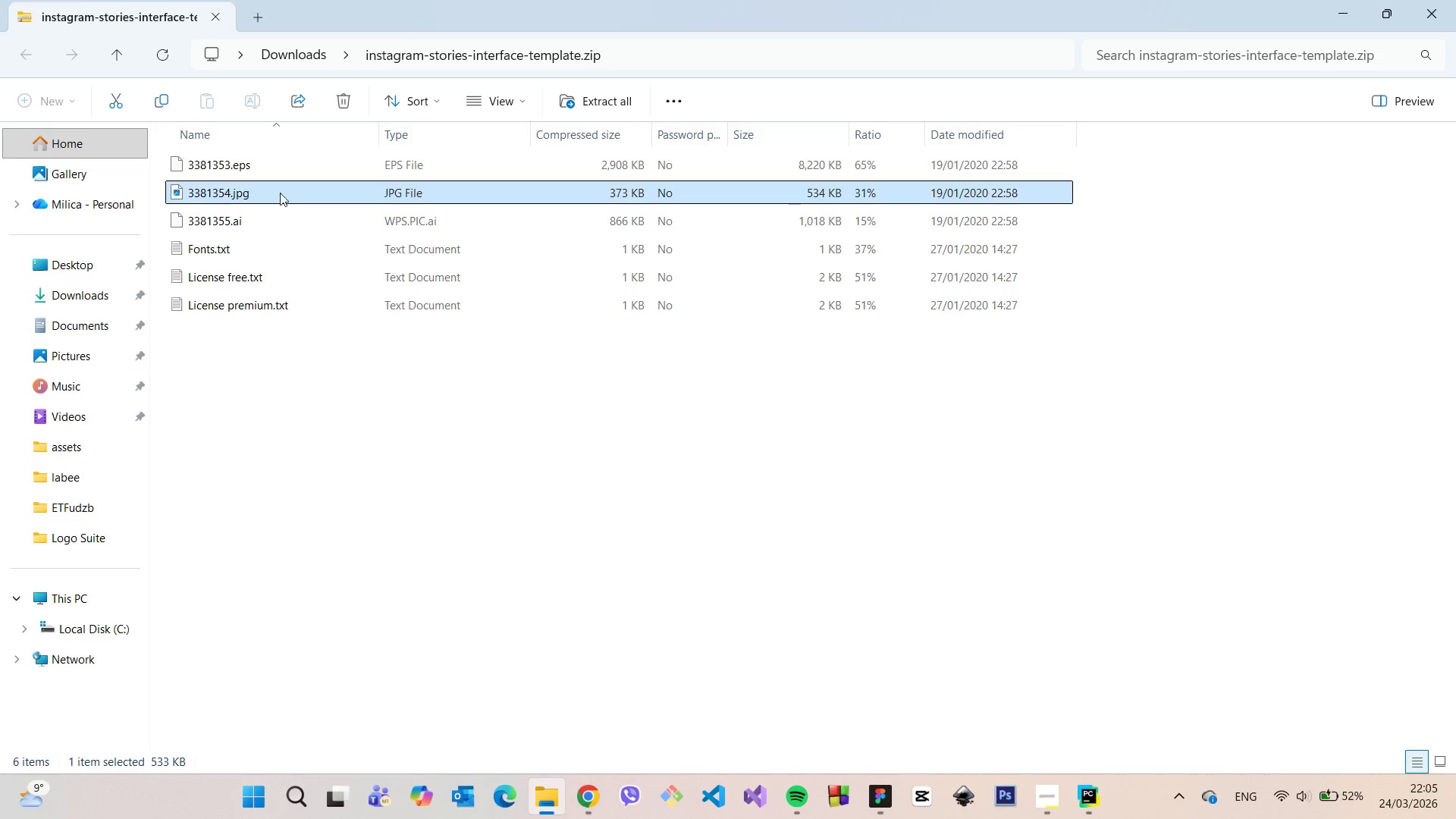 
left_click_drag(start_coordinate=[291, 188], to_coordinate=[85, 291])
 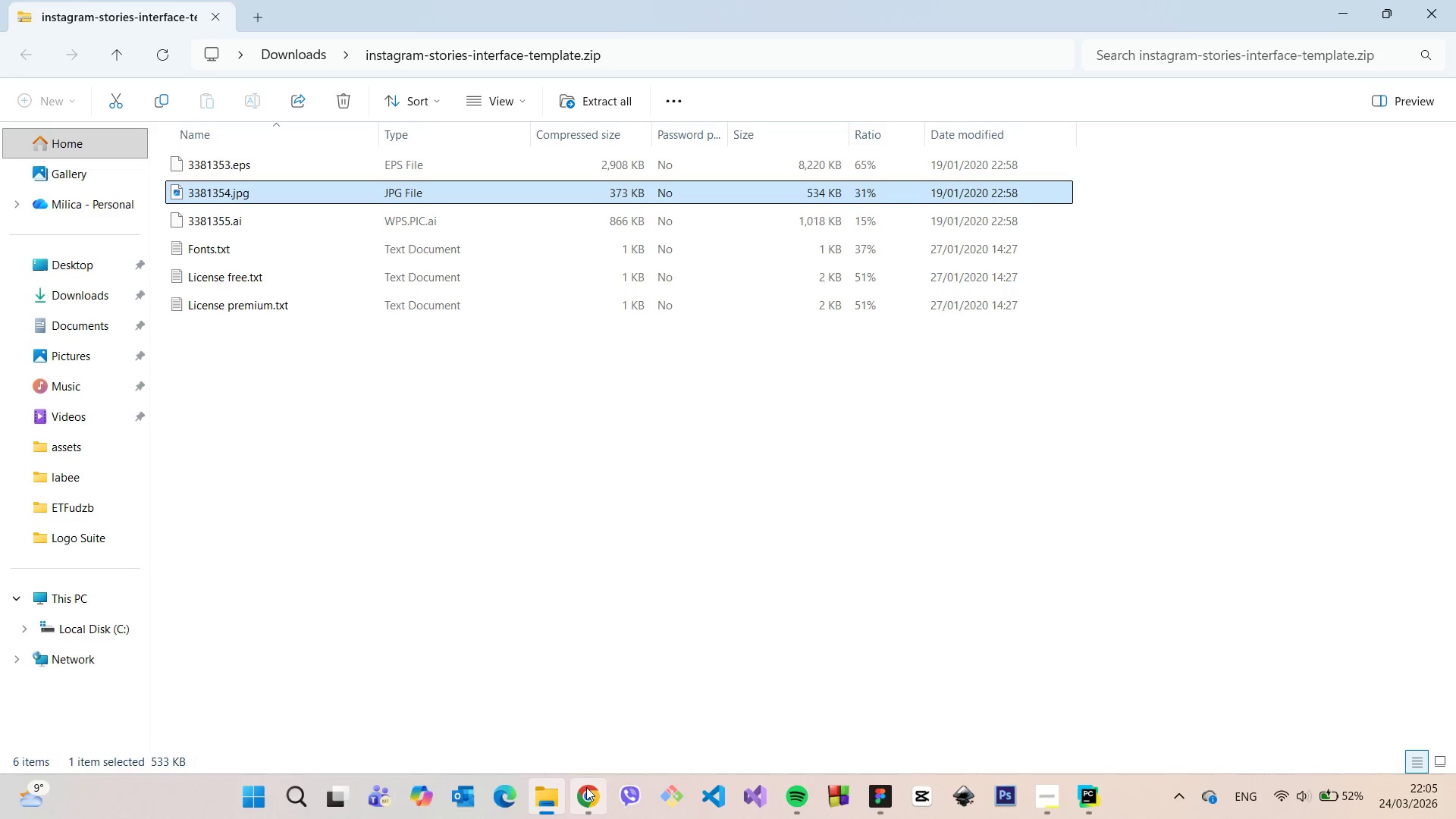 
left_click([587, 788])
 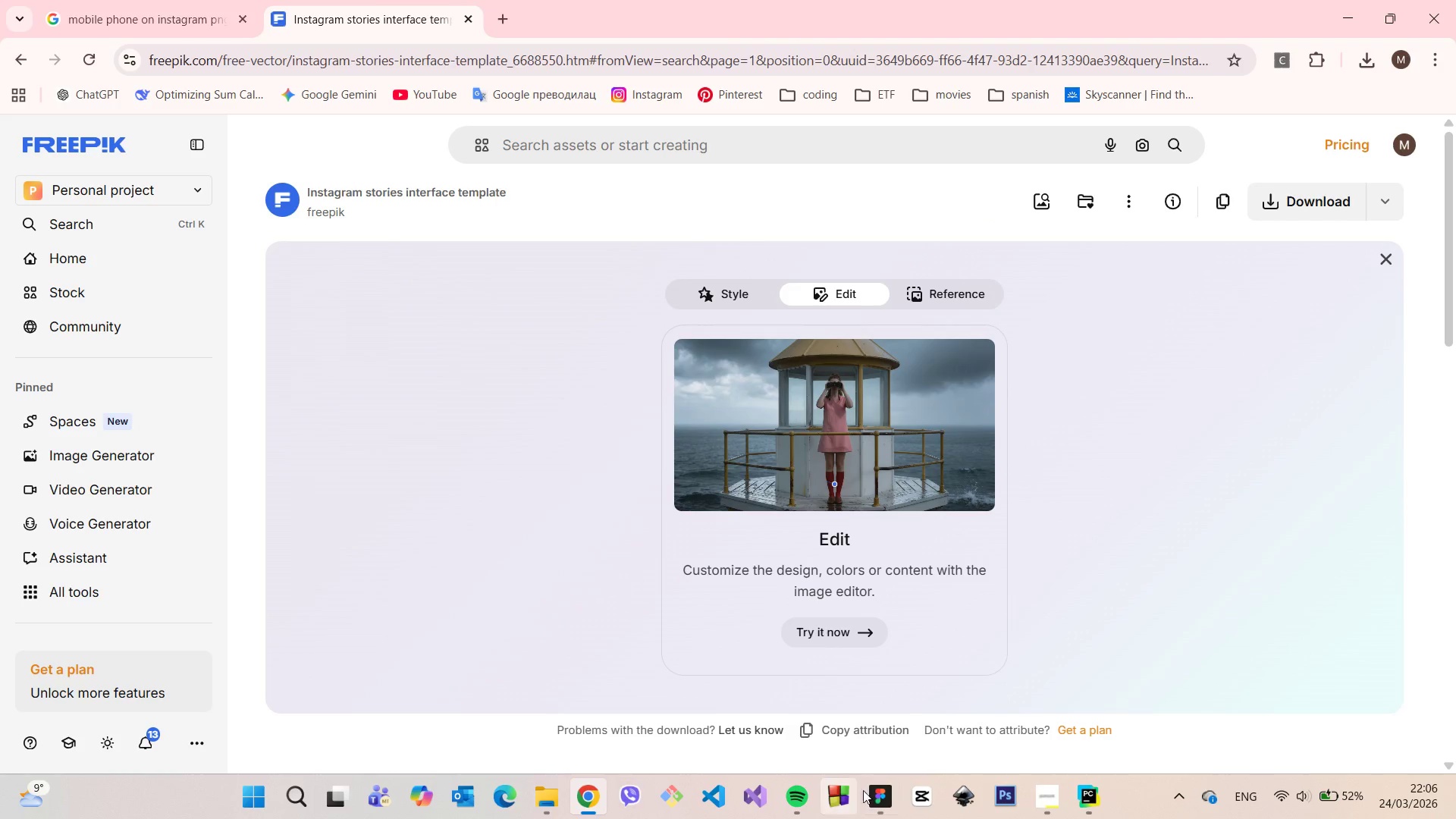 
left_click([874, 791])
 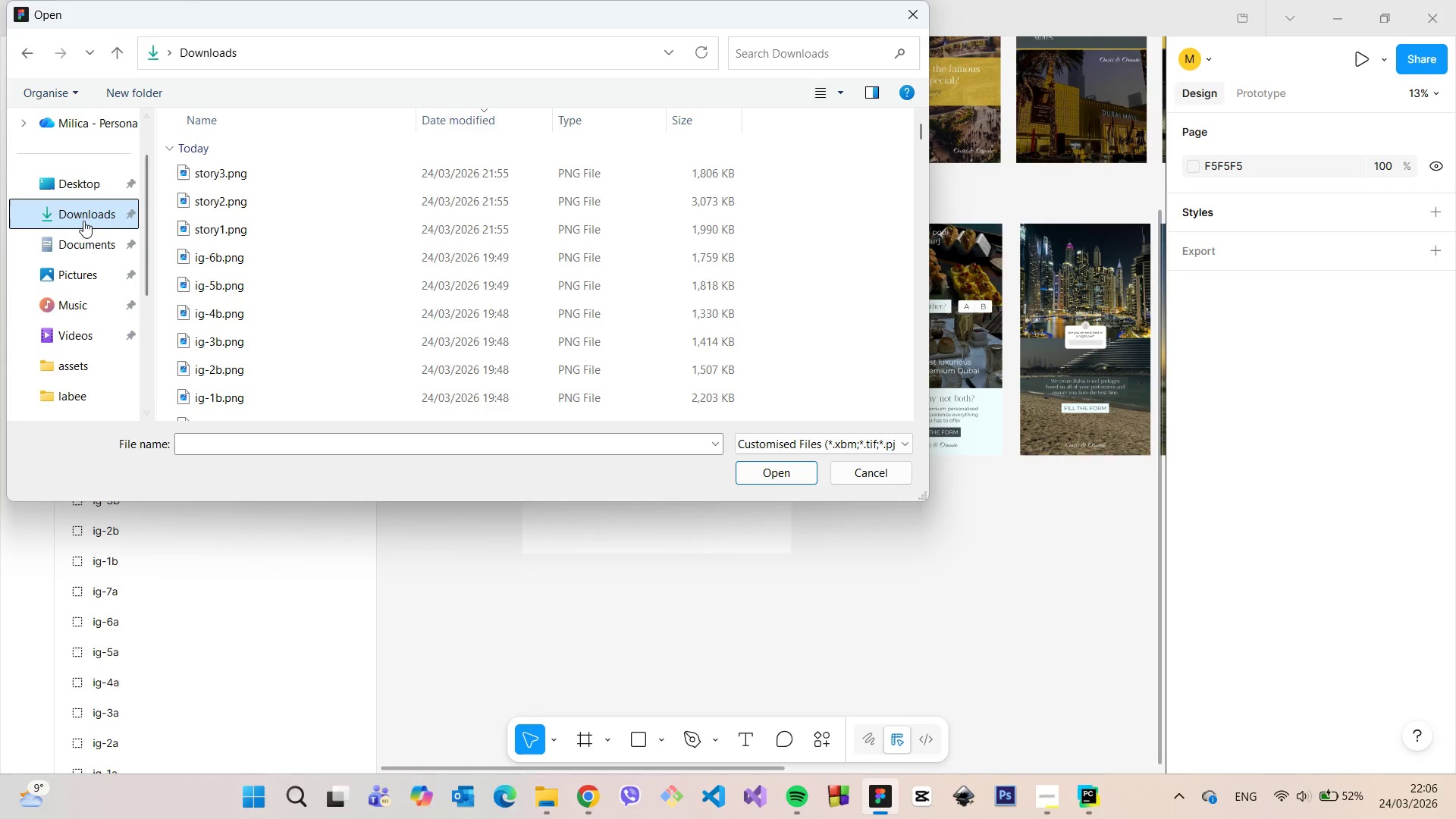 
double_click([84, 244])
 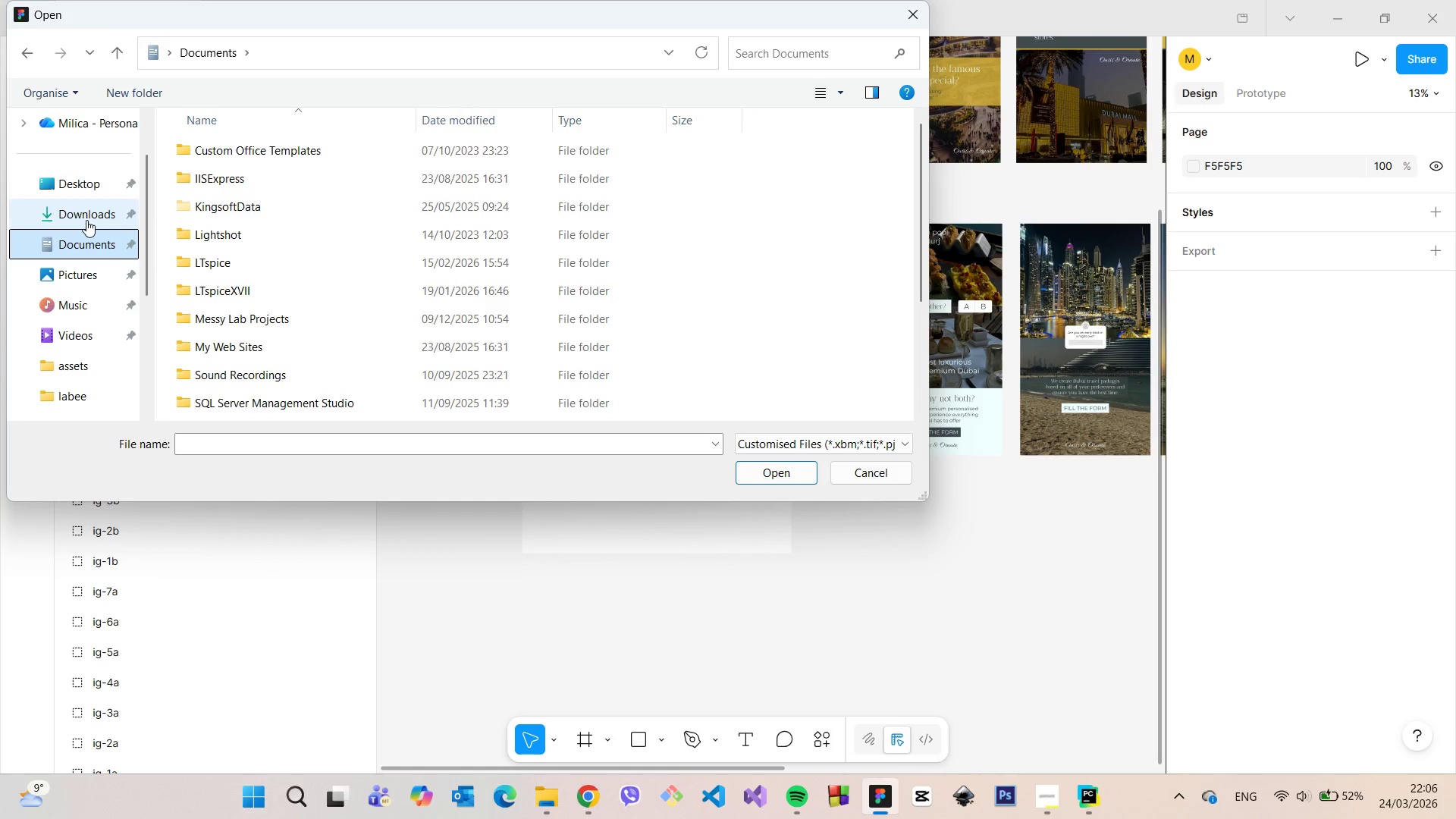 
left_click([86, 220])
 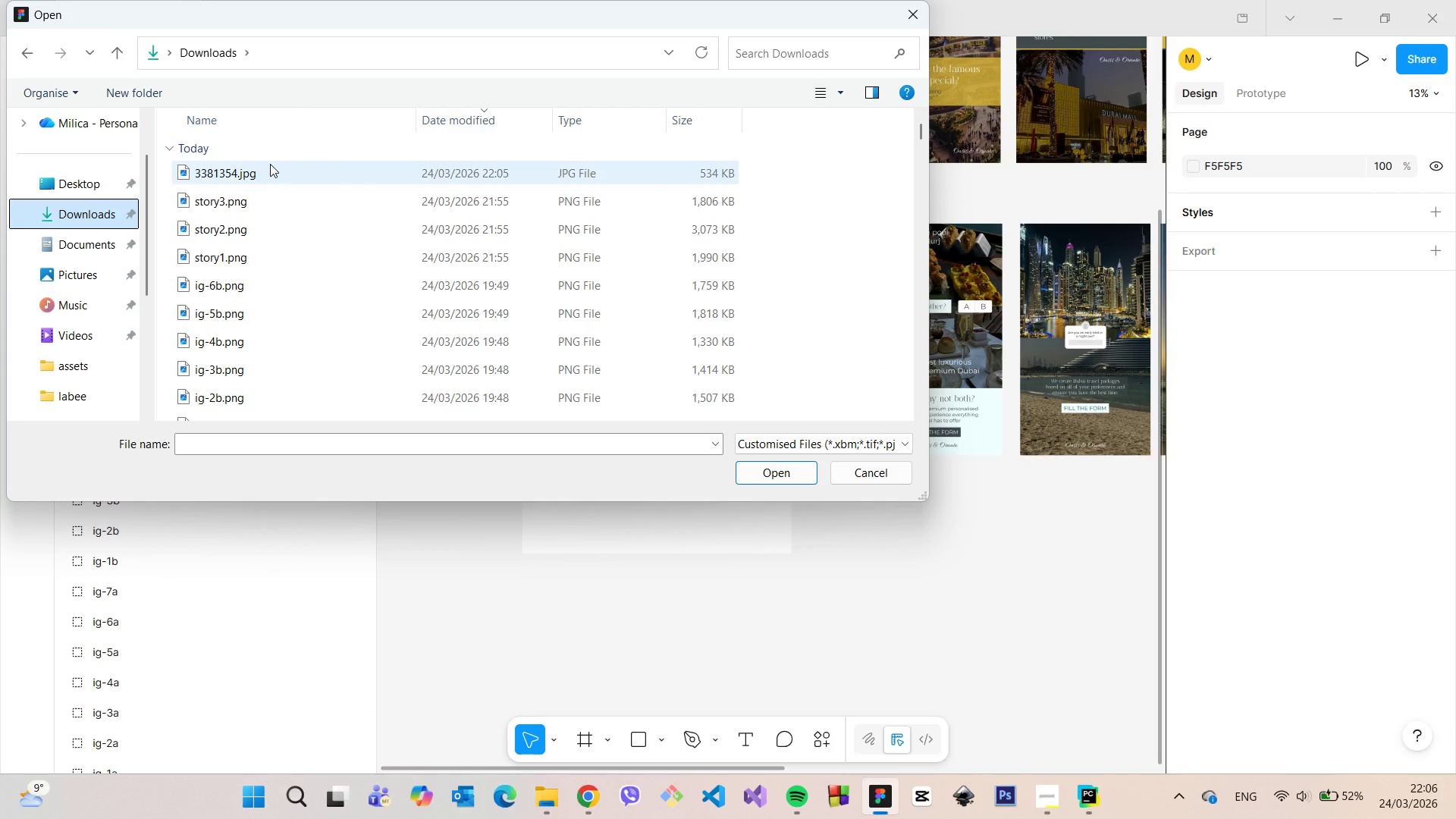 
left_click([270, 165])
 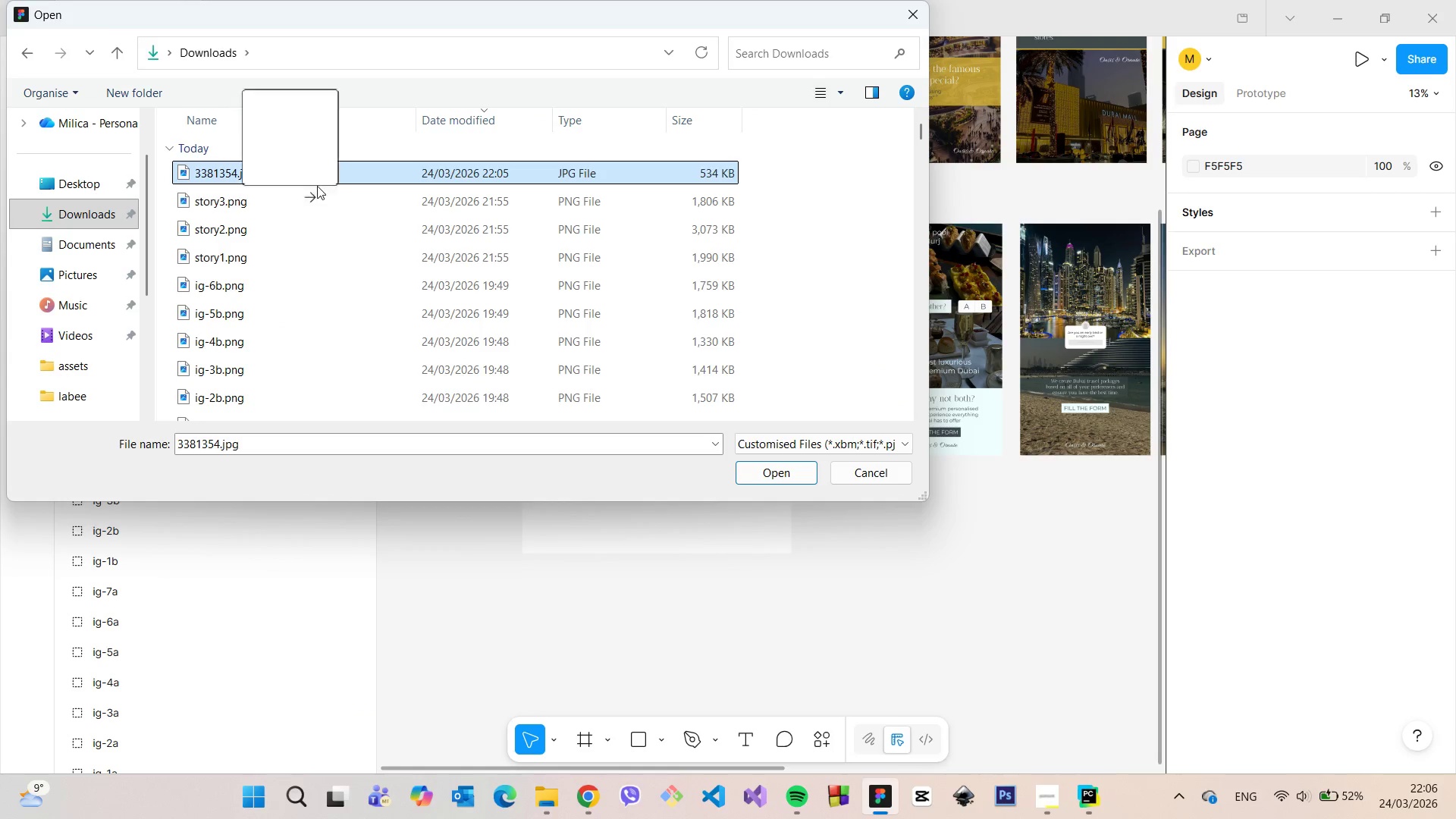 
left_click_drag(start_coordinate=[279, 171], to_coordinate=[752, 607])
 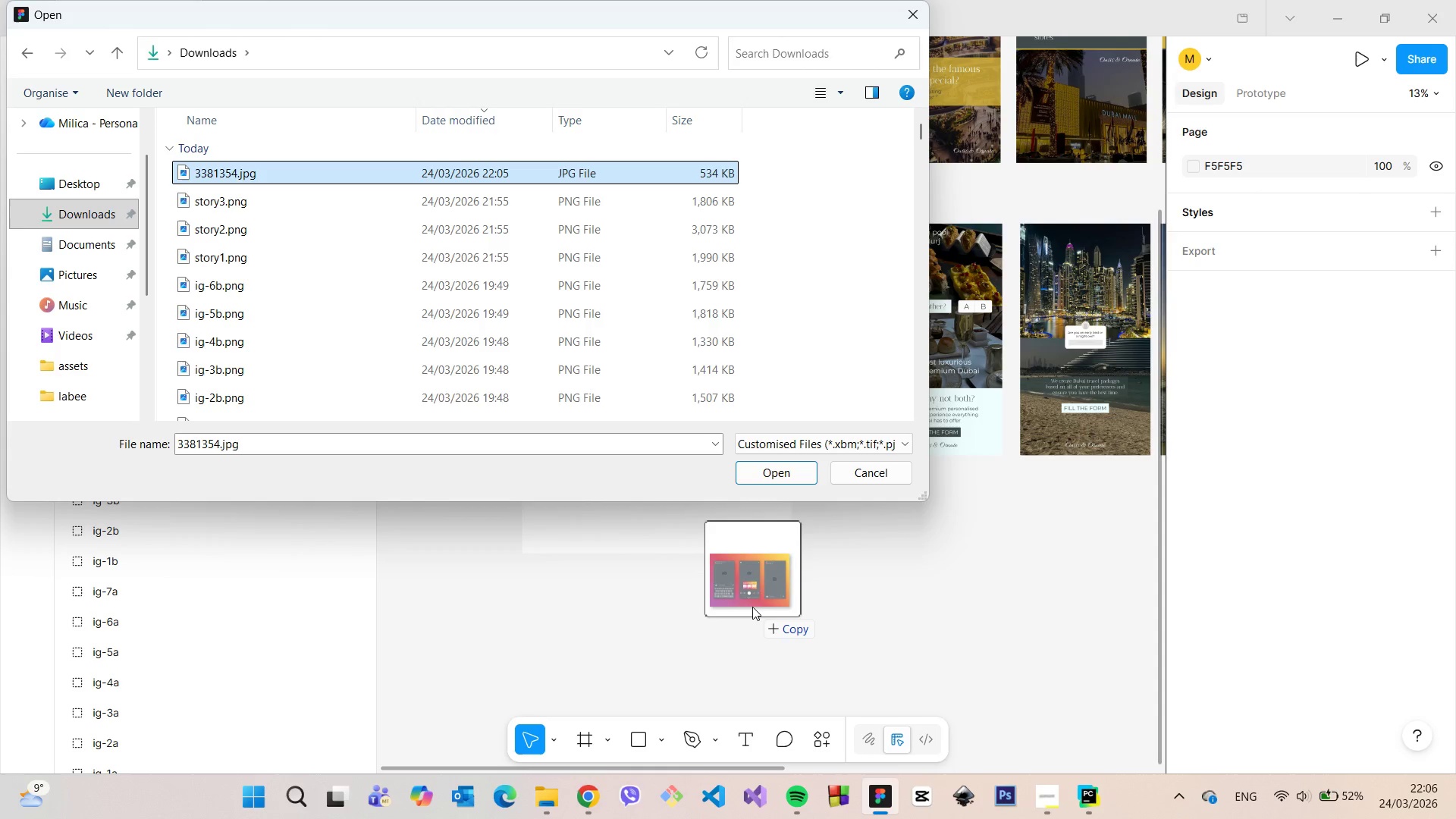 
left_click([752, 607])
 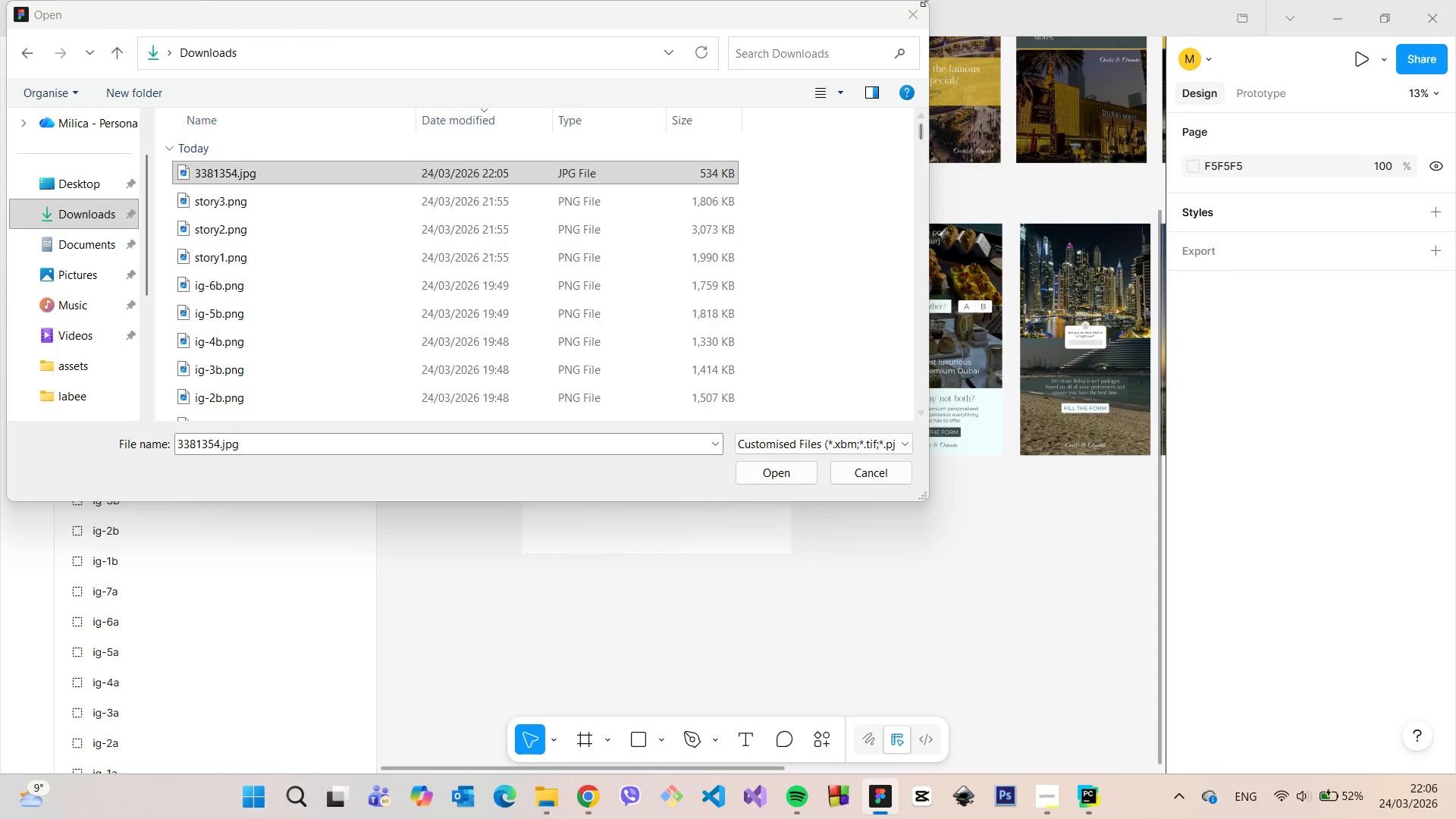 
left_click([917, 10])
 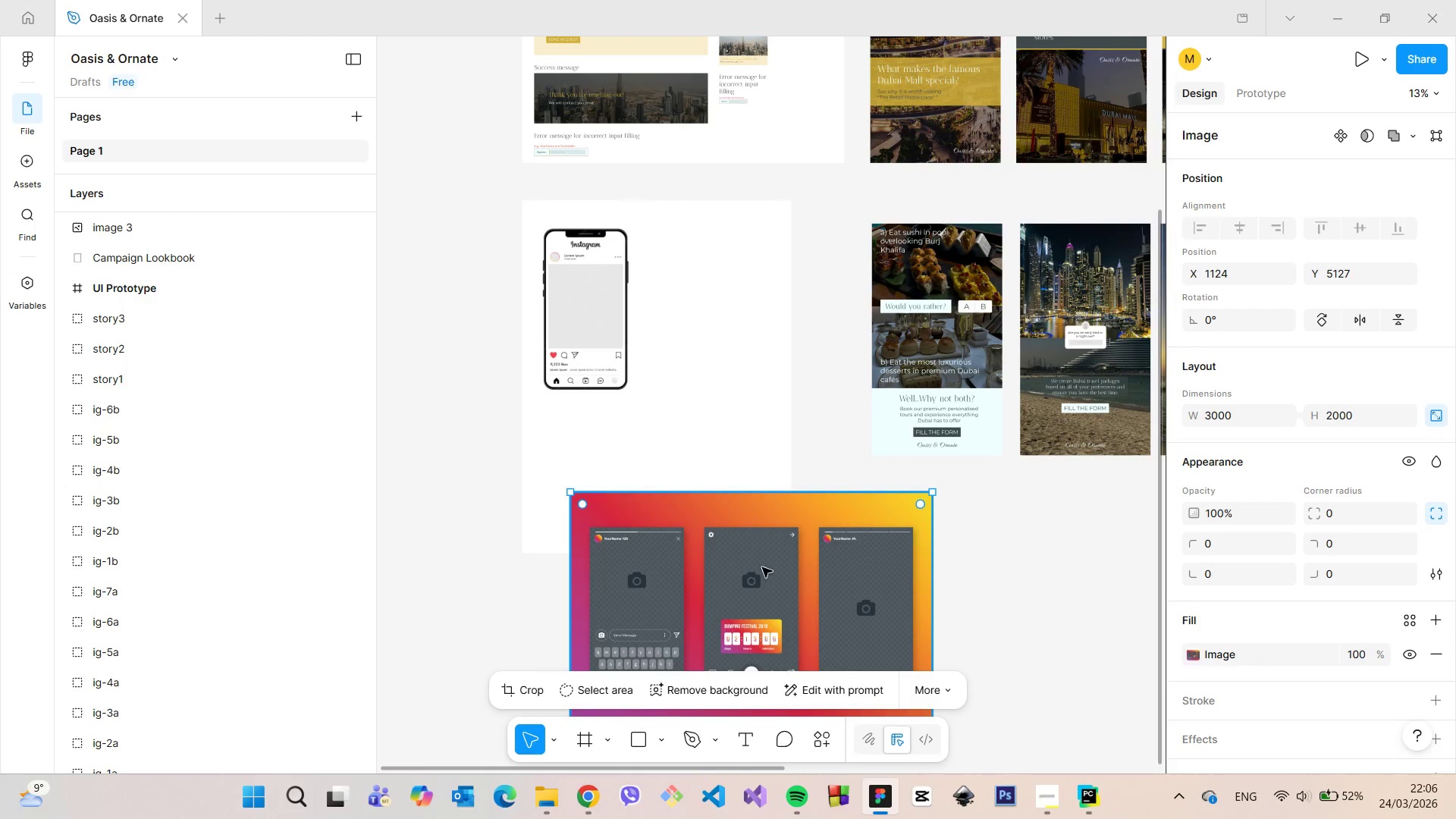 
left_click_drag(start_coordinate=[761, 568], to_coordinate=[723, 391])
 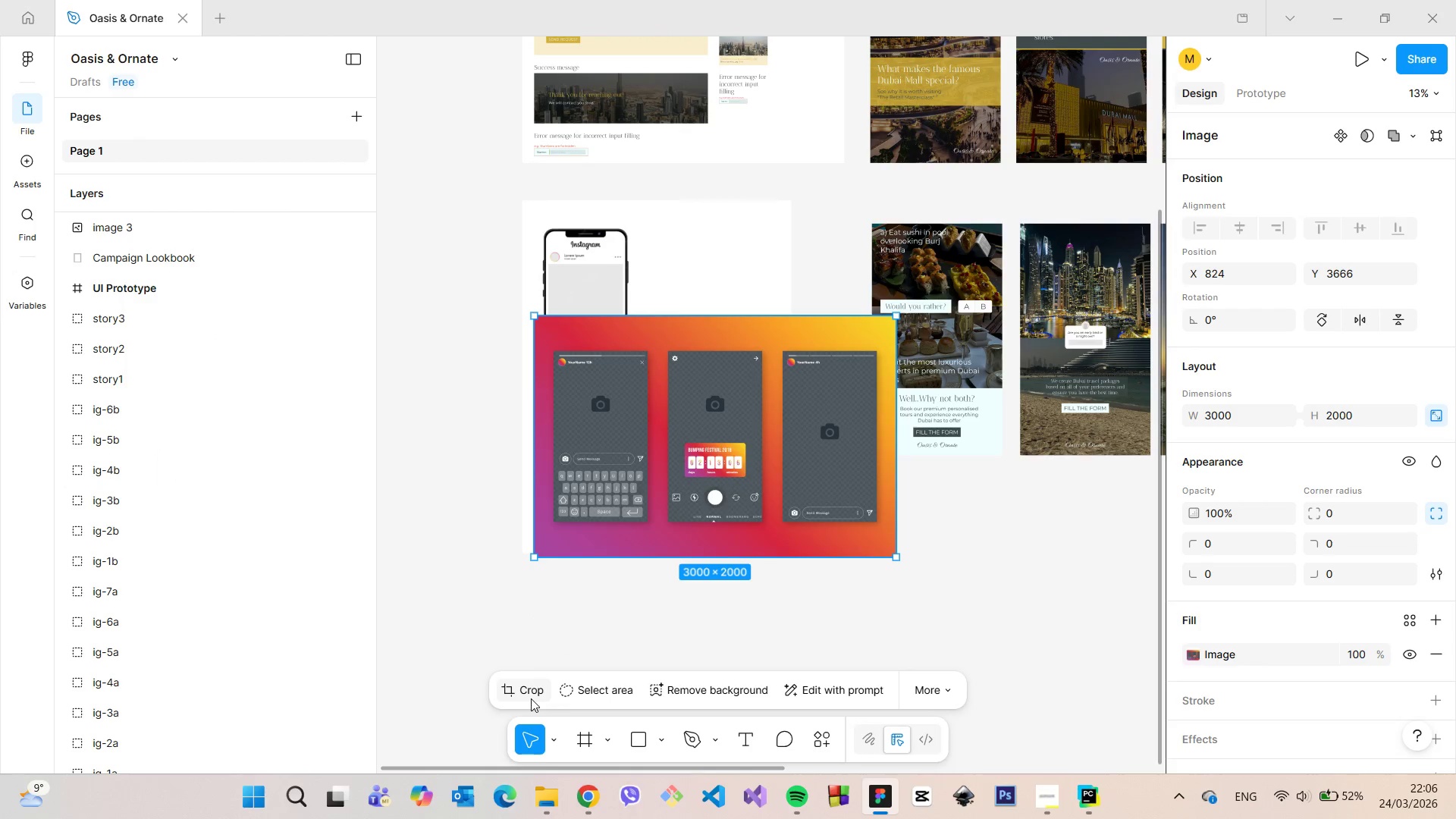 
left_click([531, 698])
 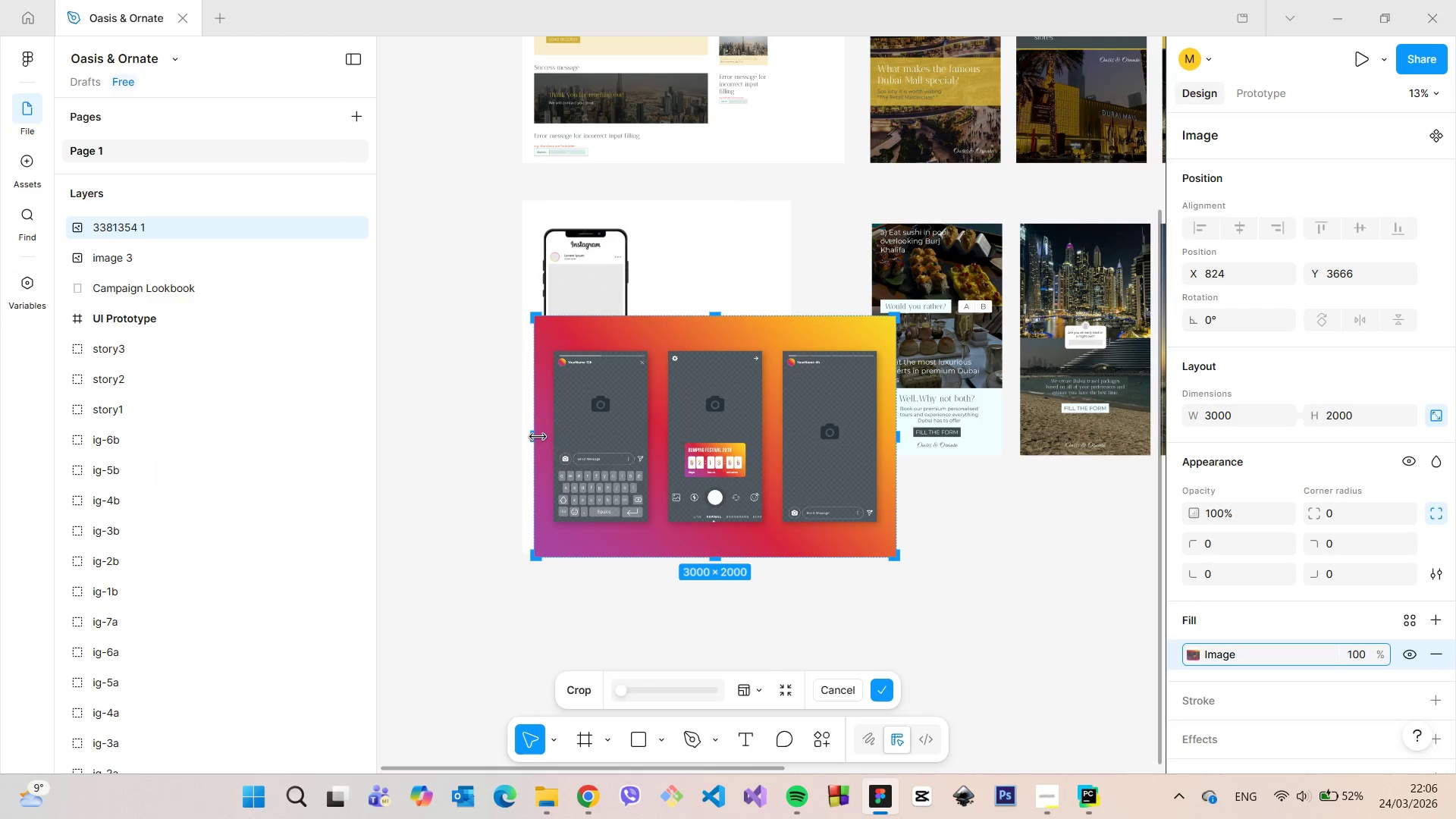 
left_click_drag(start_coordinate=[533, 438], to_coordinate=[774, 445])
 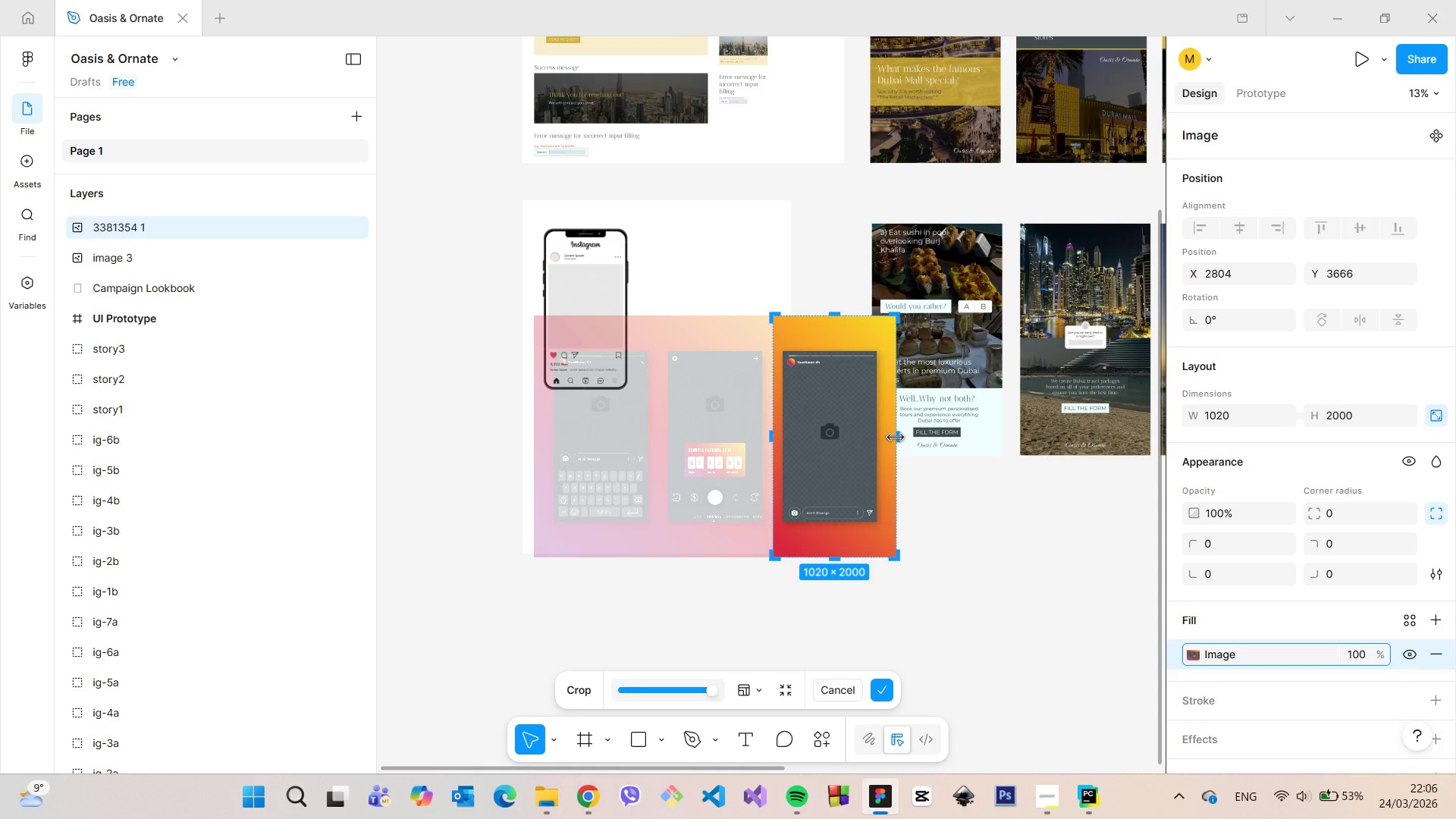 
left_click_drag(start_coordinate=[896, 438], to_coordinate=[887, 437])
 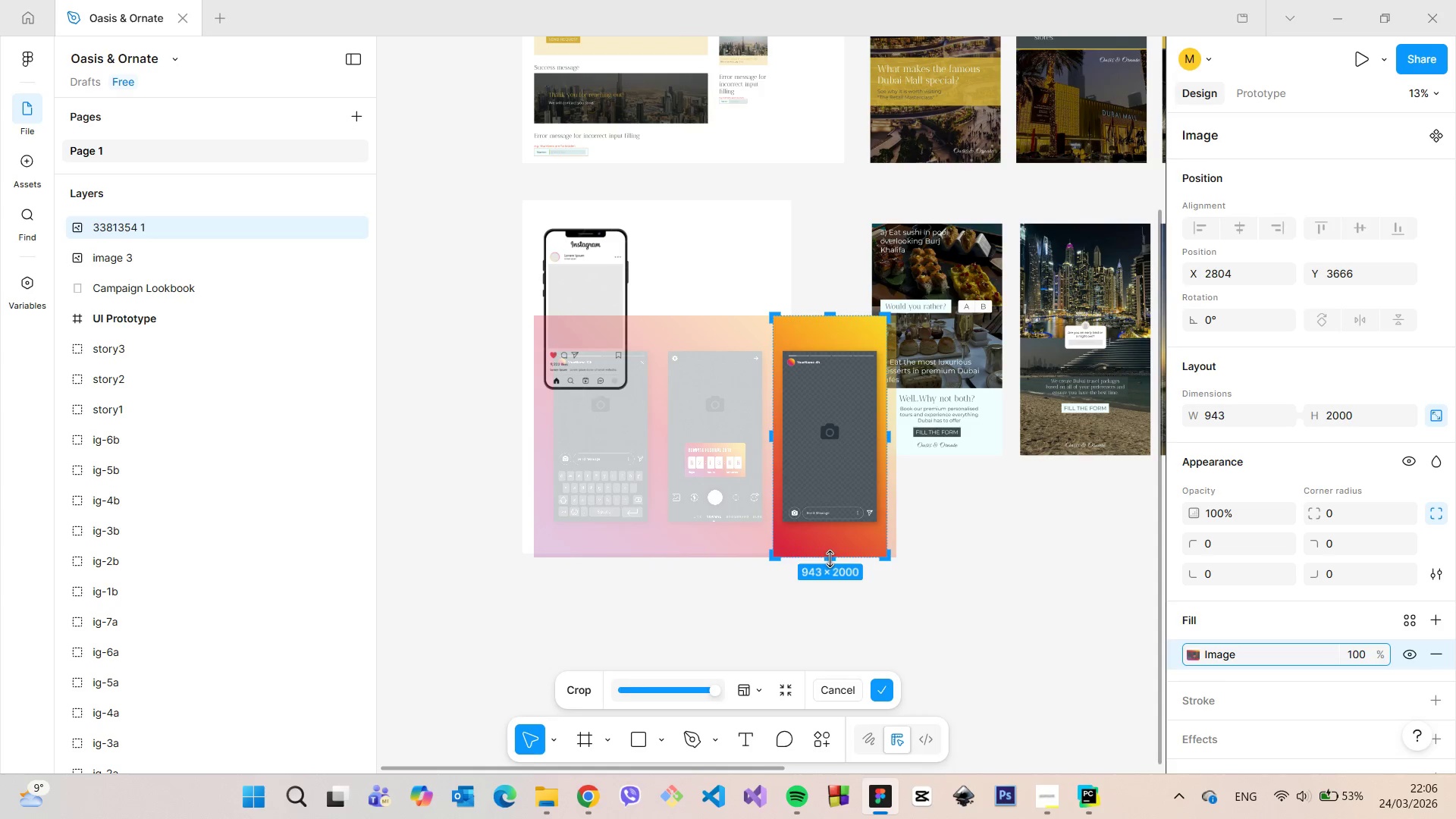 
left_click_drag(start_coordinate=[829, 559], to_coordinate=[831, 528])
 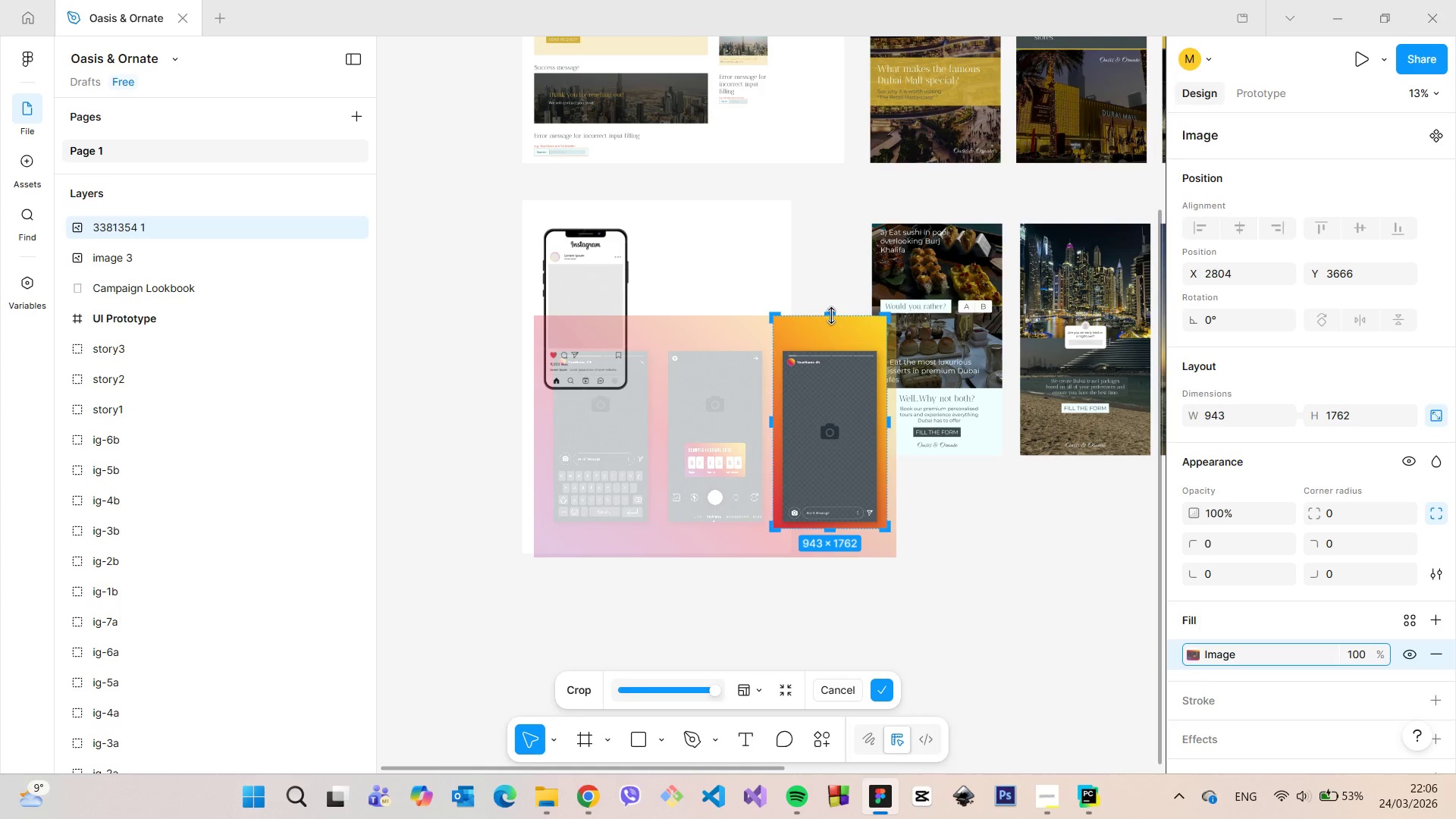 
left_click_drag(start_coordinate=[832, 315], to_coordinate=[832, 353])
 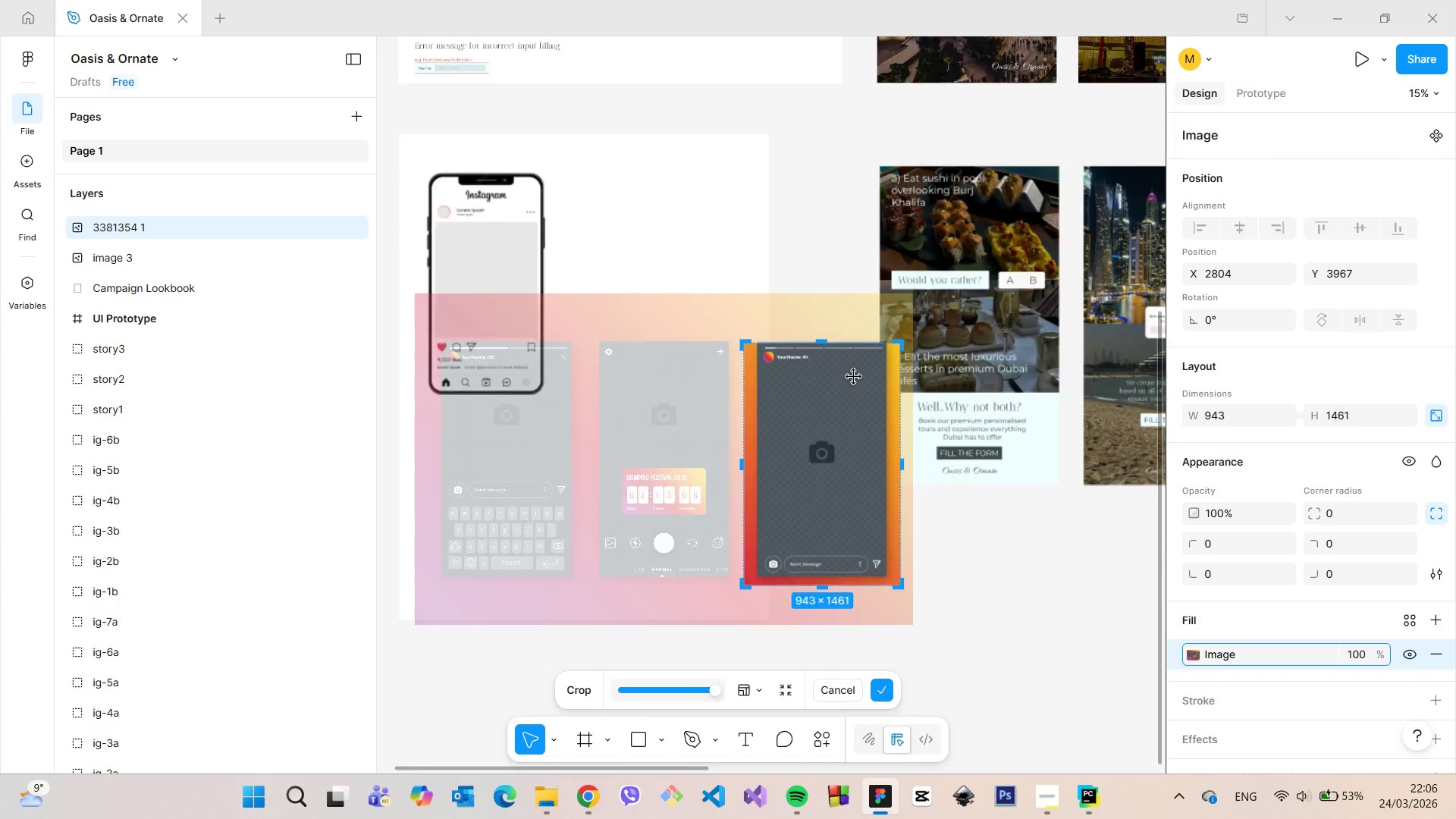 
scroll: coordinate [854, 377], scroll_direction: up, amount: 5.0
 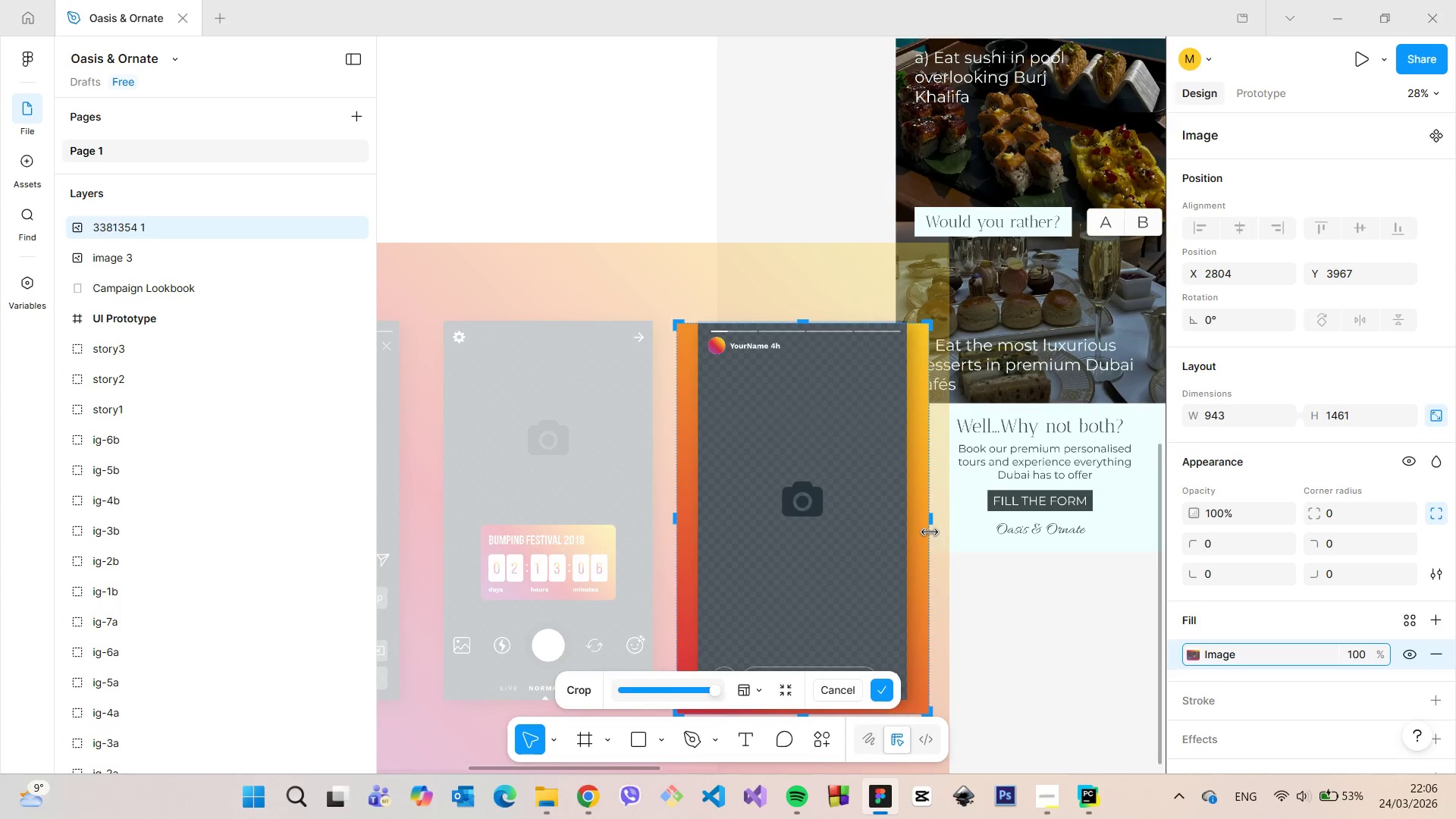 
left_click_drag(start_coordinate=[930, 532], to_coordinate=[908, 528])
 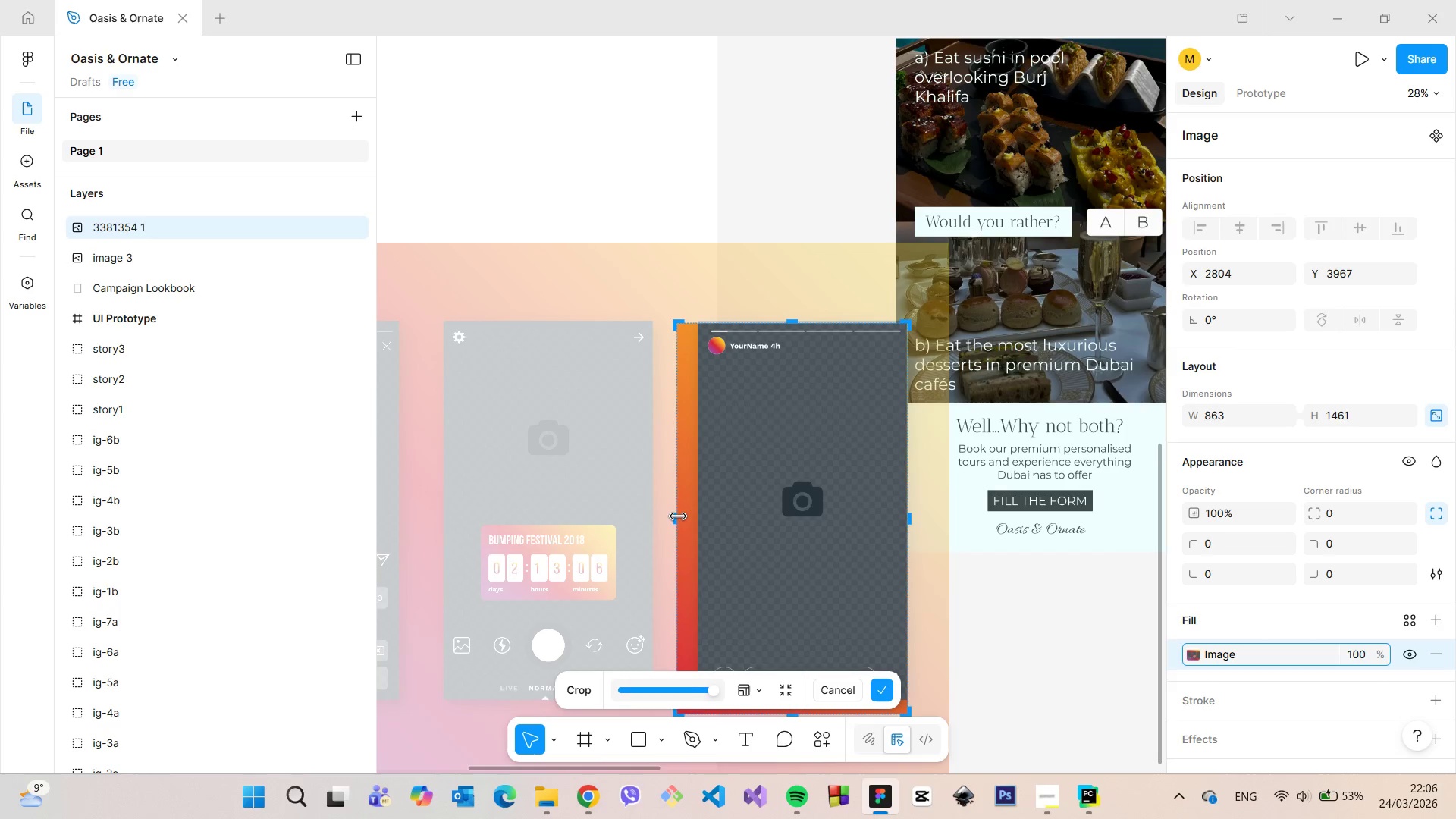 
left_click_drag(start_coordinate=[678, 516], to_coordinate=[698, 512])
 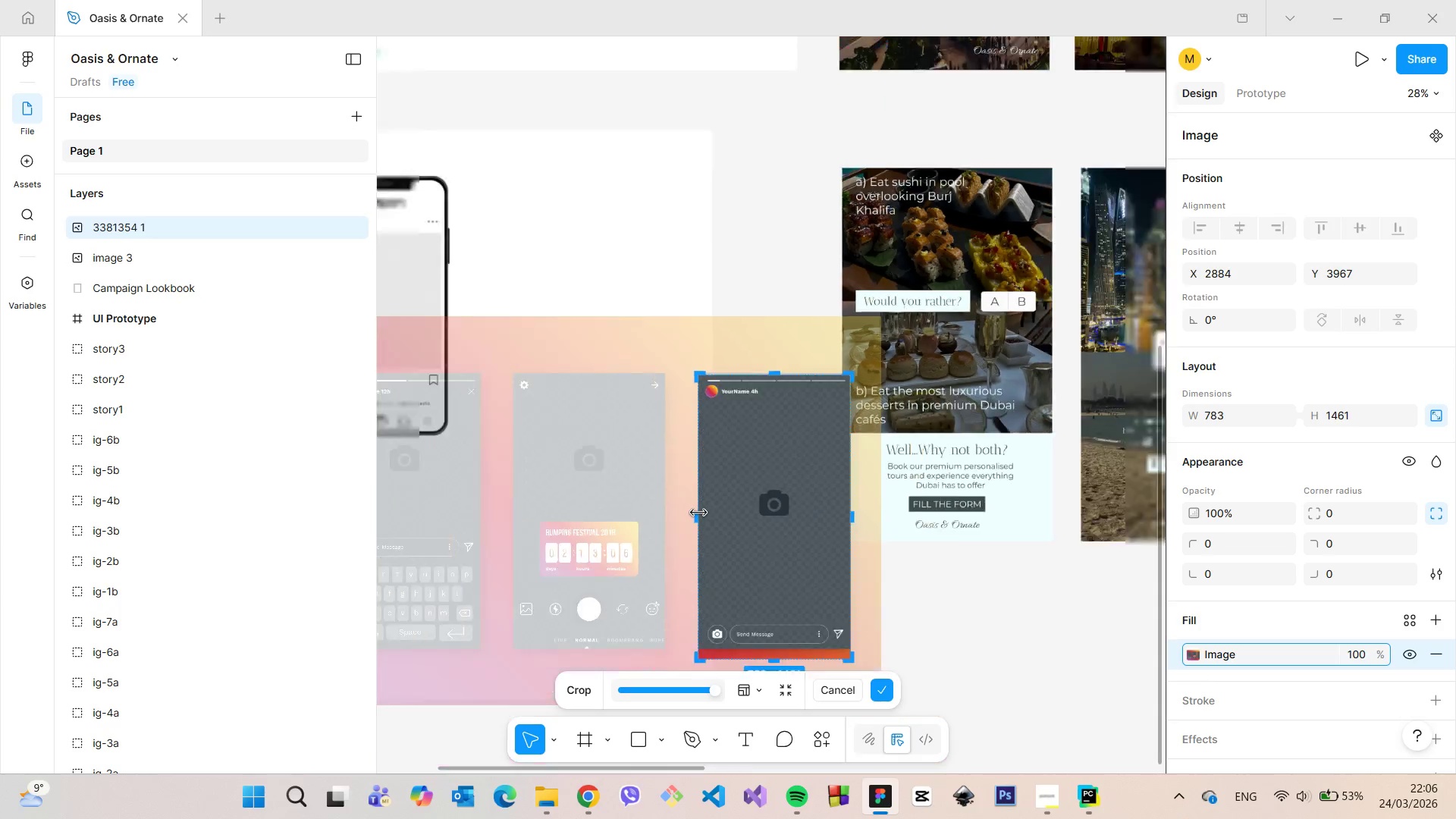 
scroll: coordinate [698, 512], scroll_direction: down, amount: 5.0
 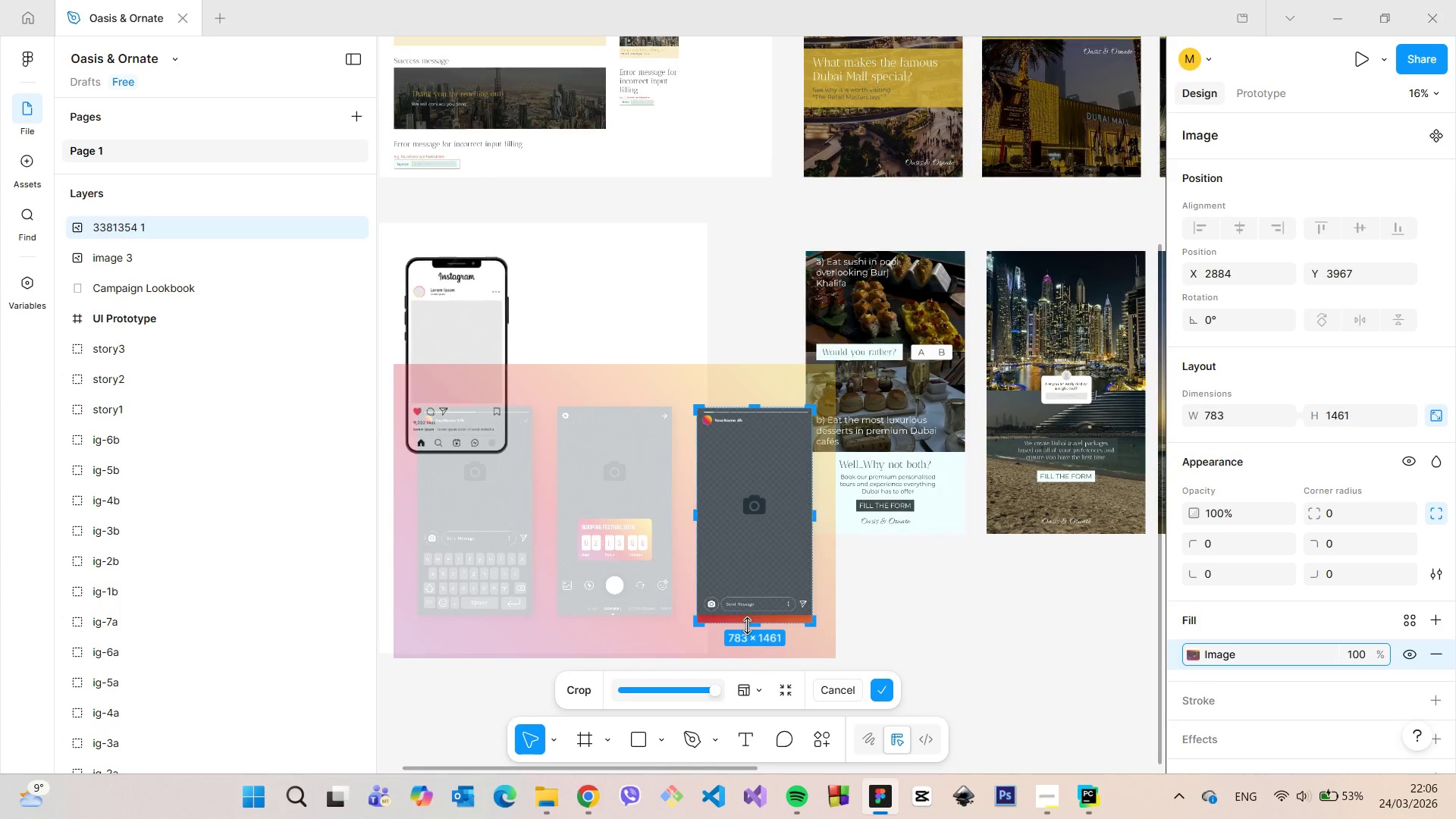 
left_click_drag(start_coordinate=[748, 626], to_coordinate=[744, 614])
 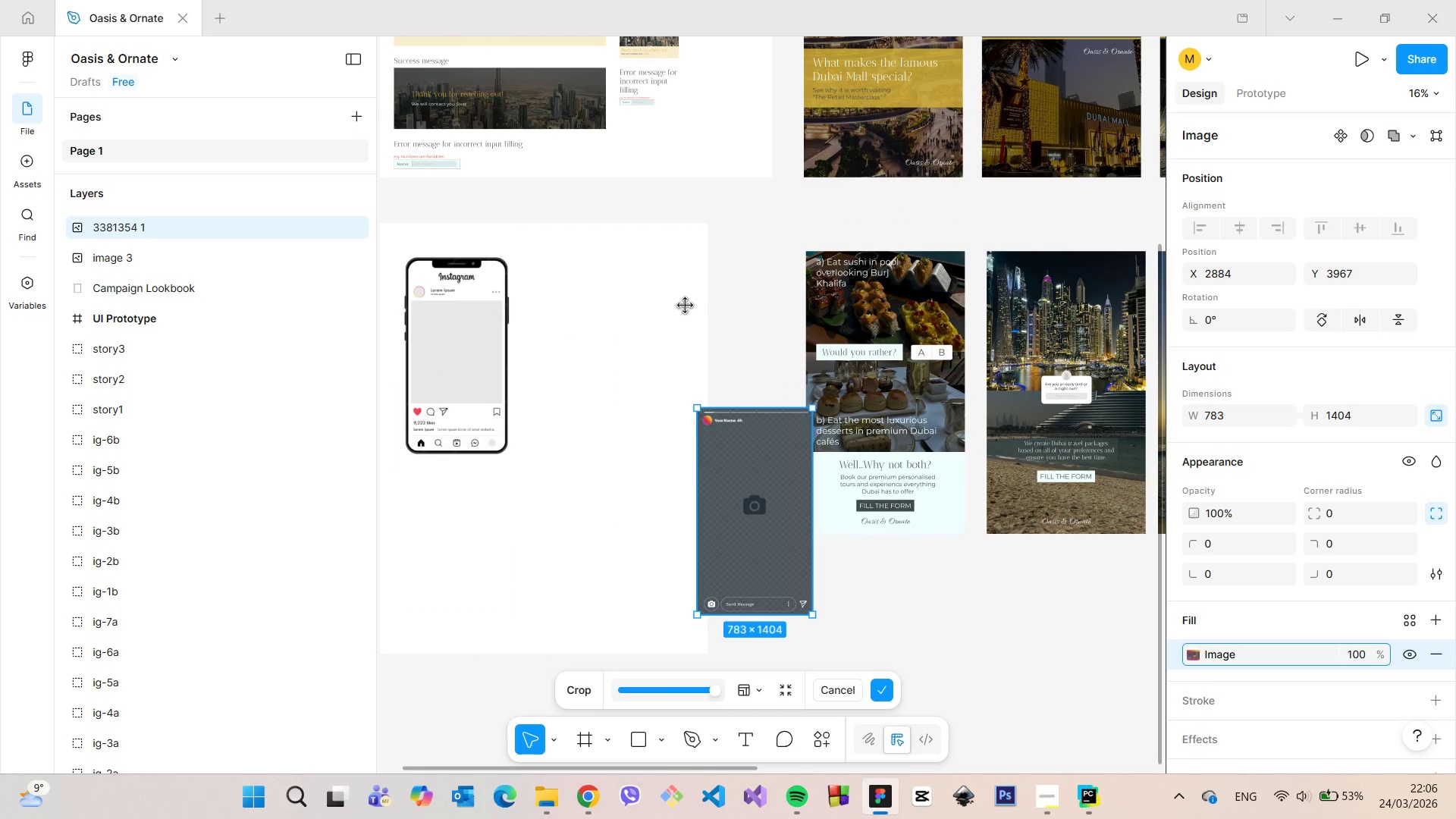 
left_click([686, 306])
 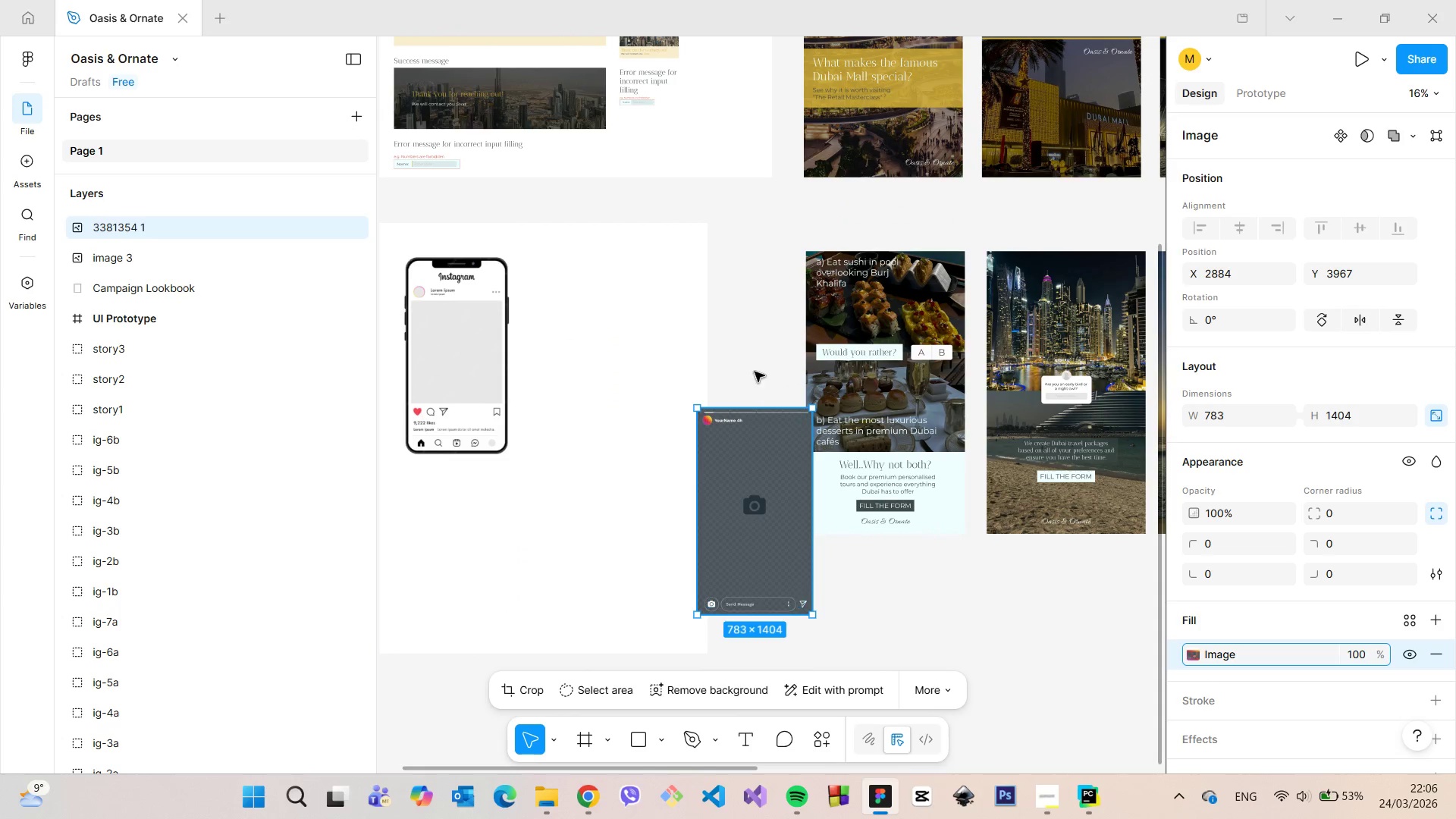 
left_click([755, 370])
 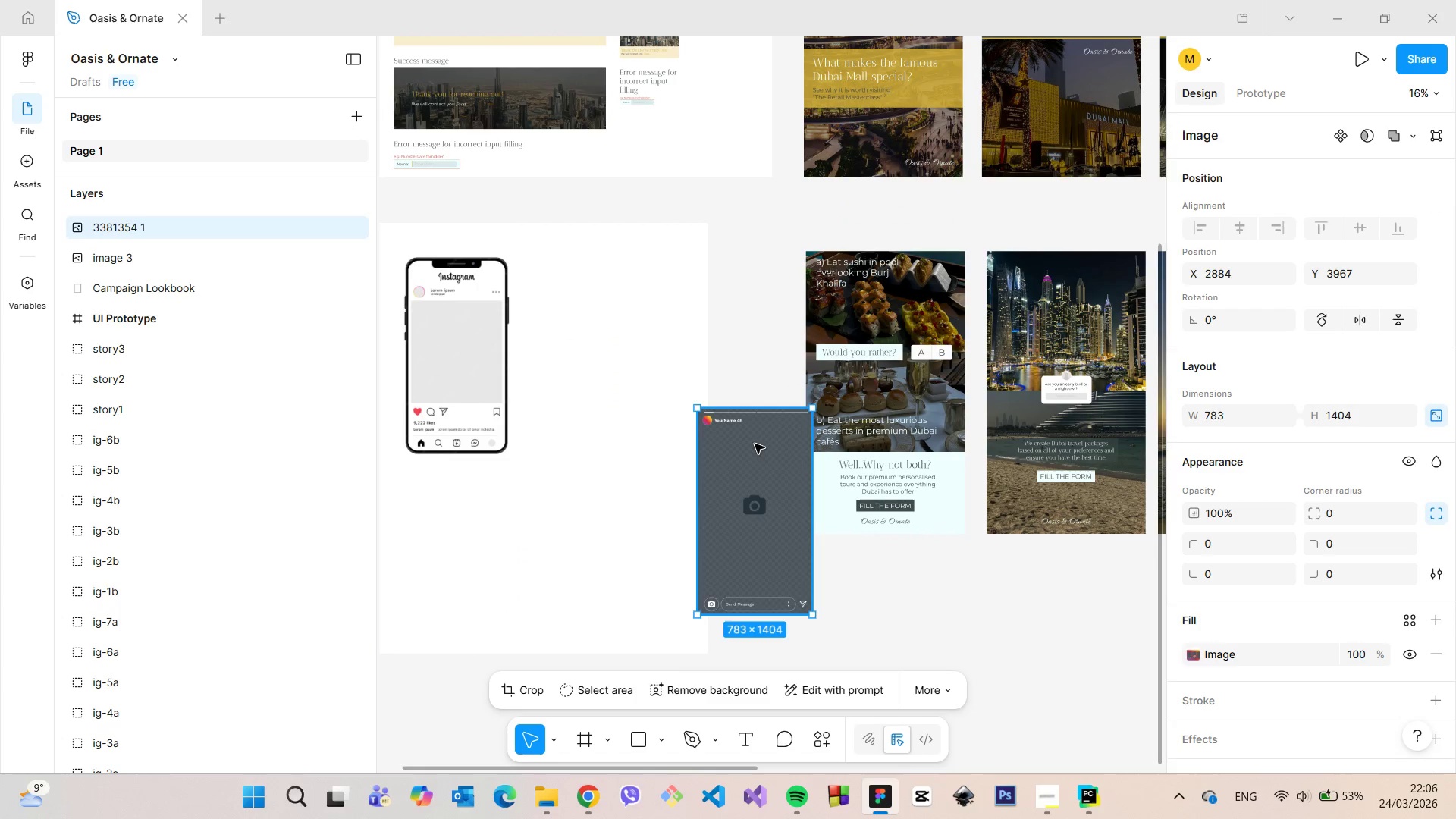 
left_click([755, 444])
 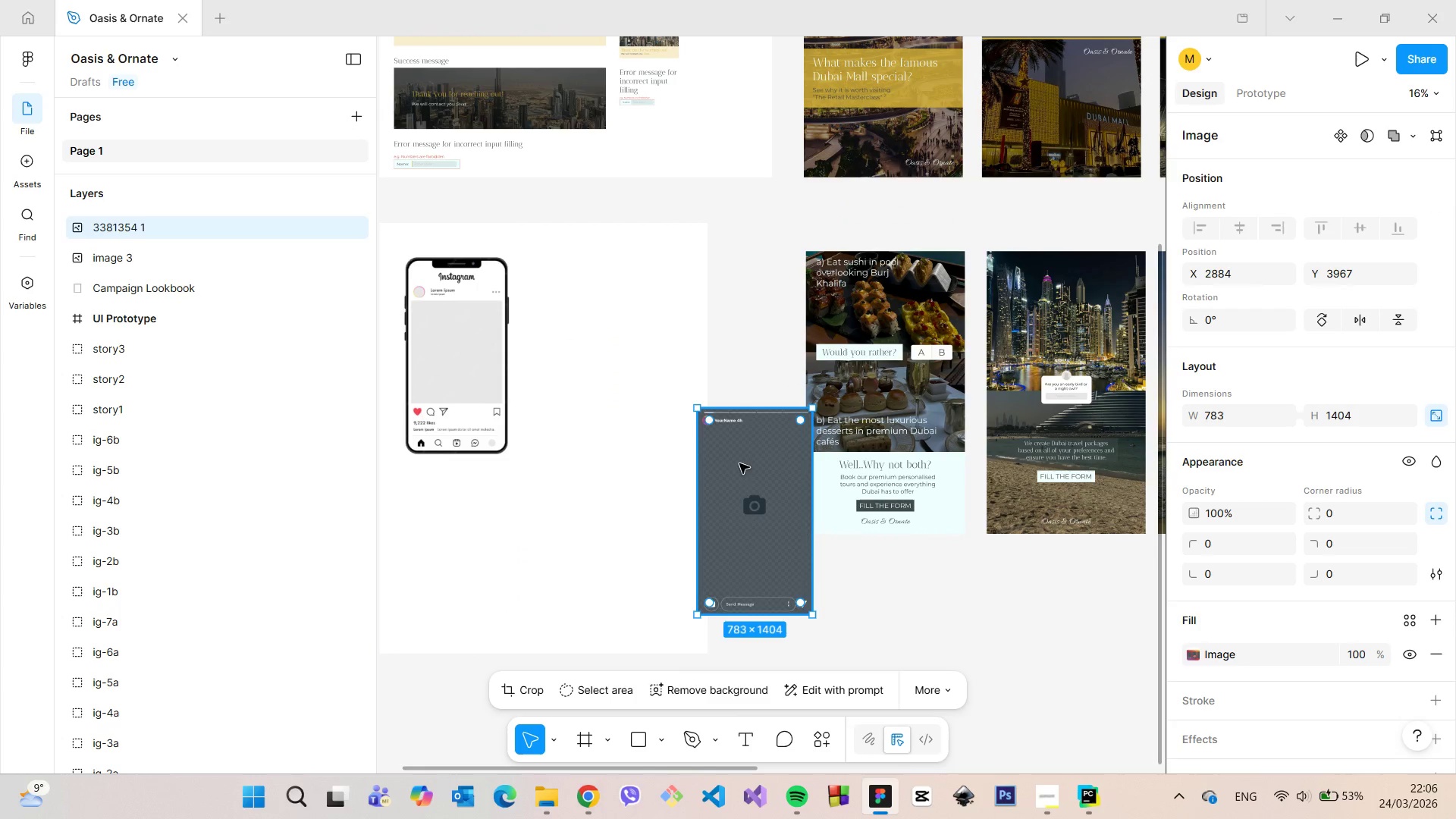 
left_click_drag(start_coordinate=[739, 463], to_coordinate=[607, 467])
 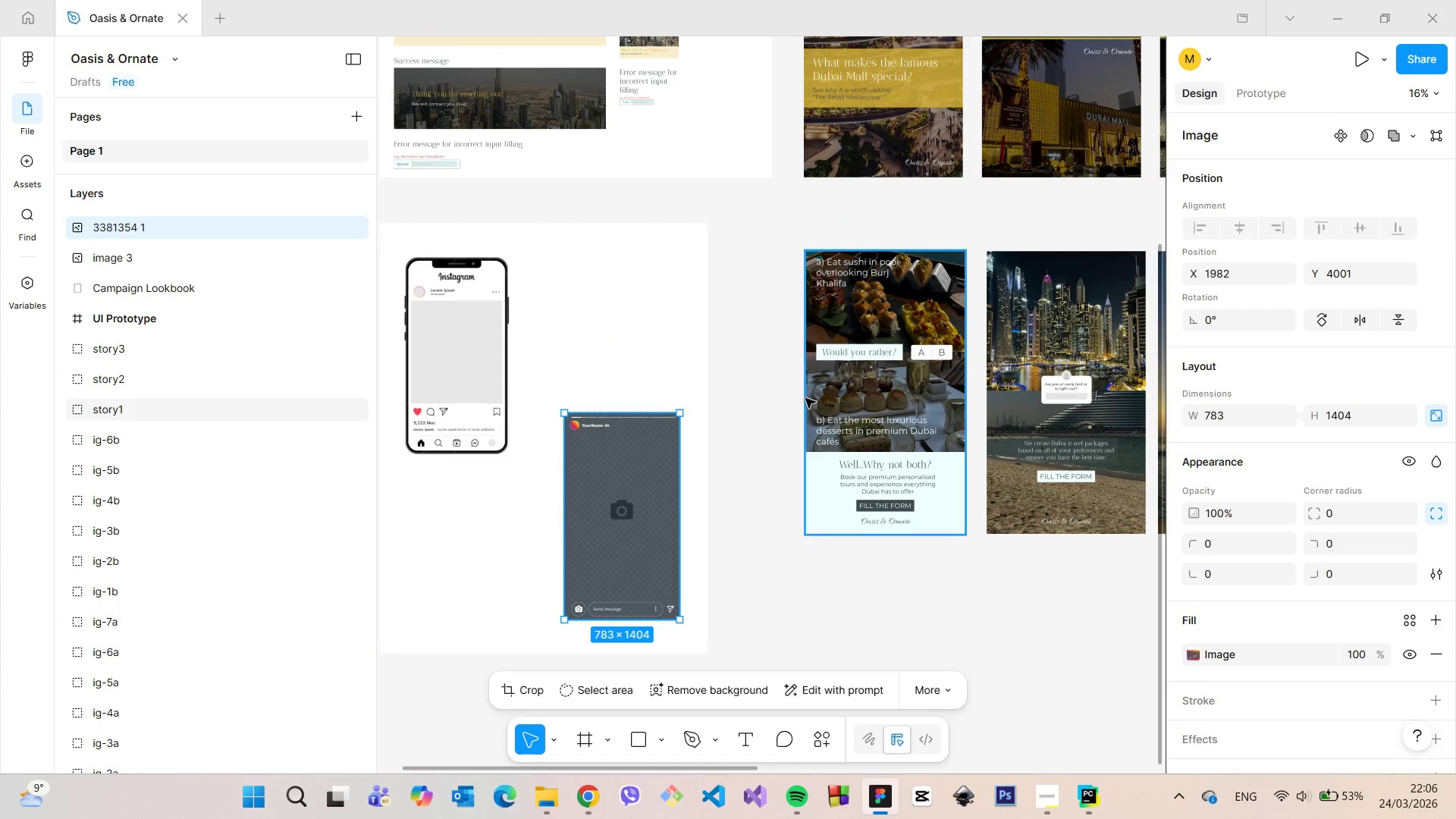 
left_click([805, 398])
 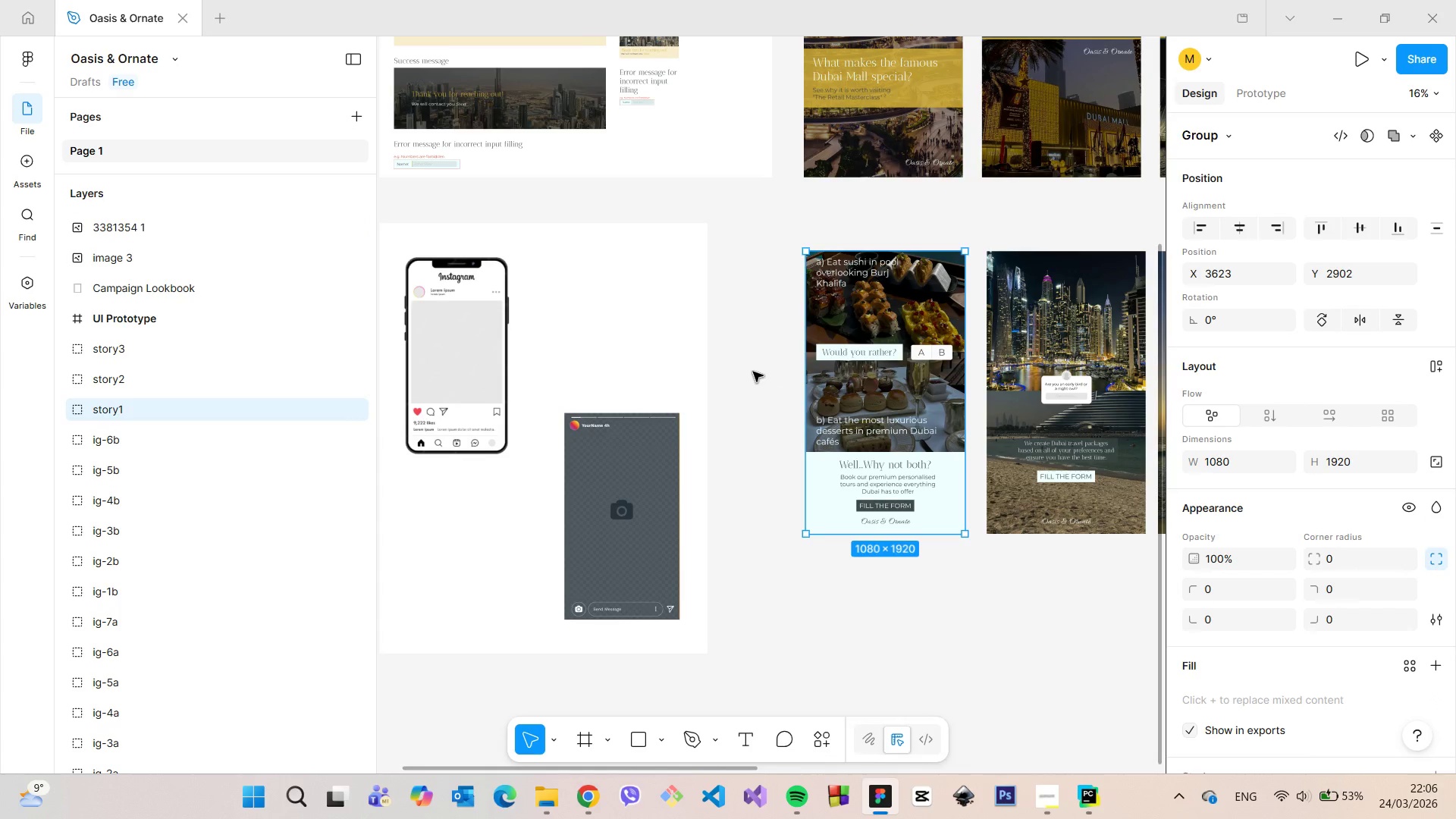 
left_click([753, 372])
 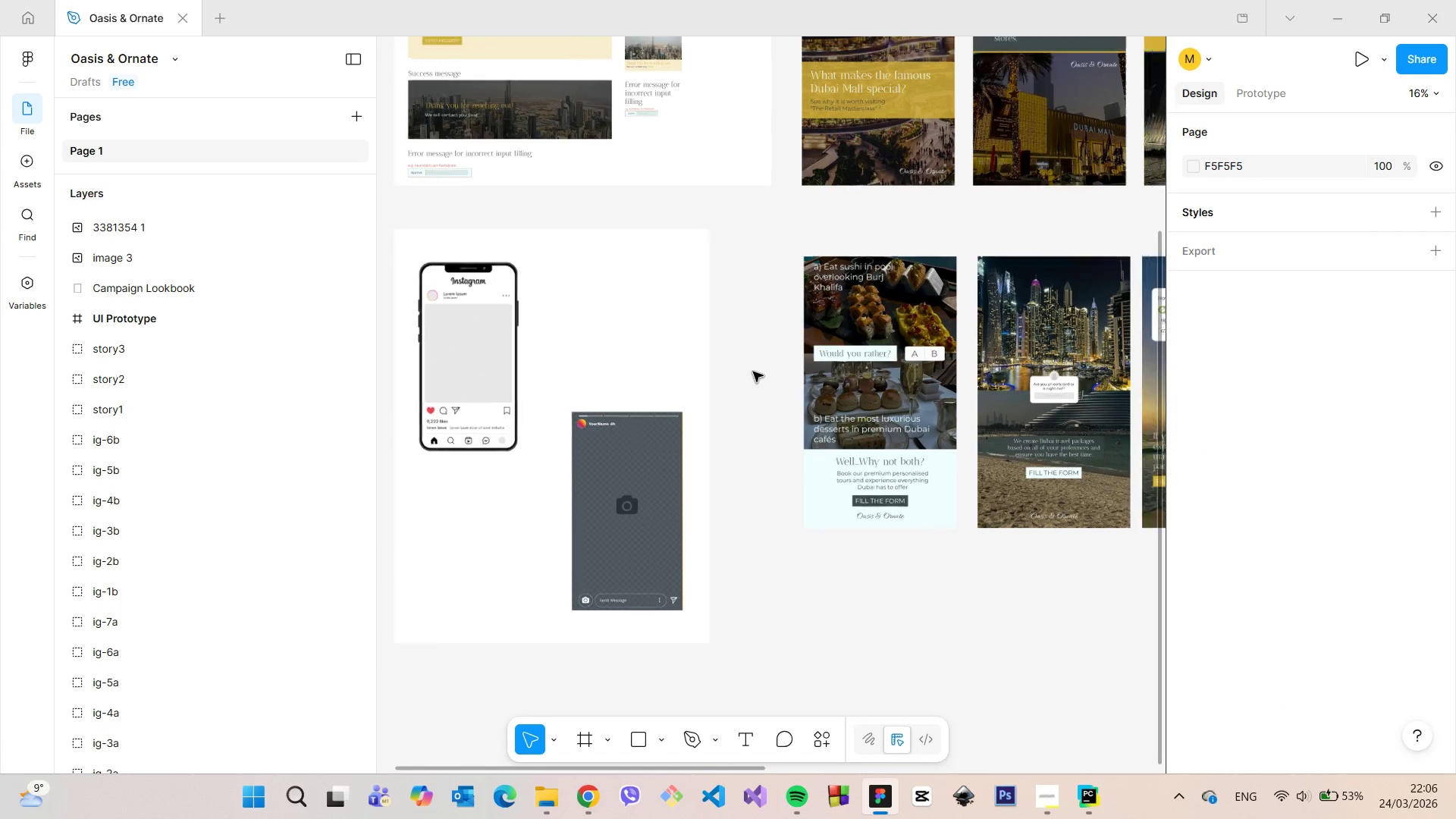 
scroll: coordinate [753, 372], scroll_direction: down, amount: 4.0
 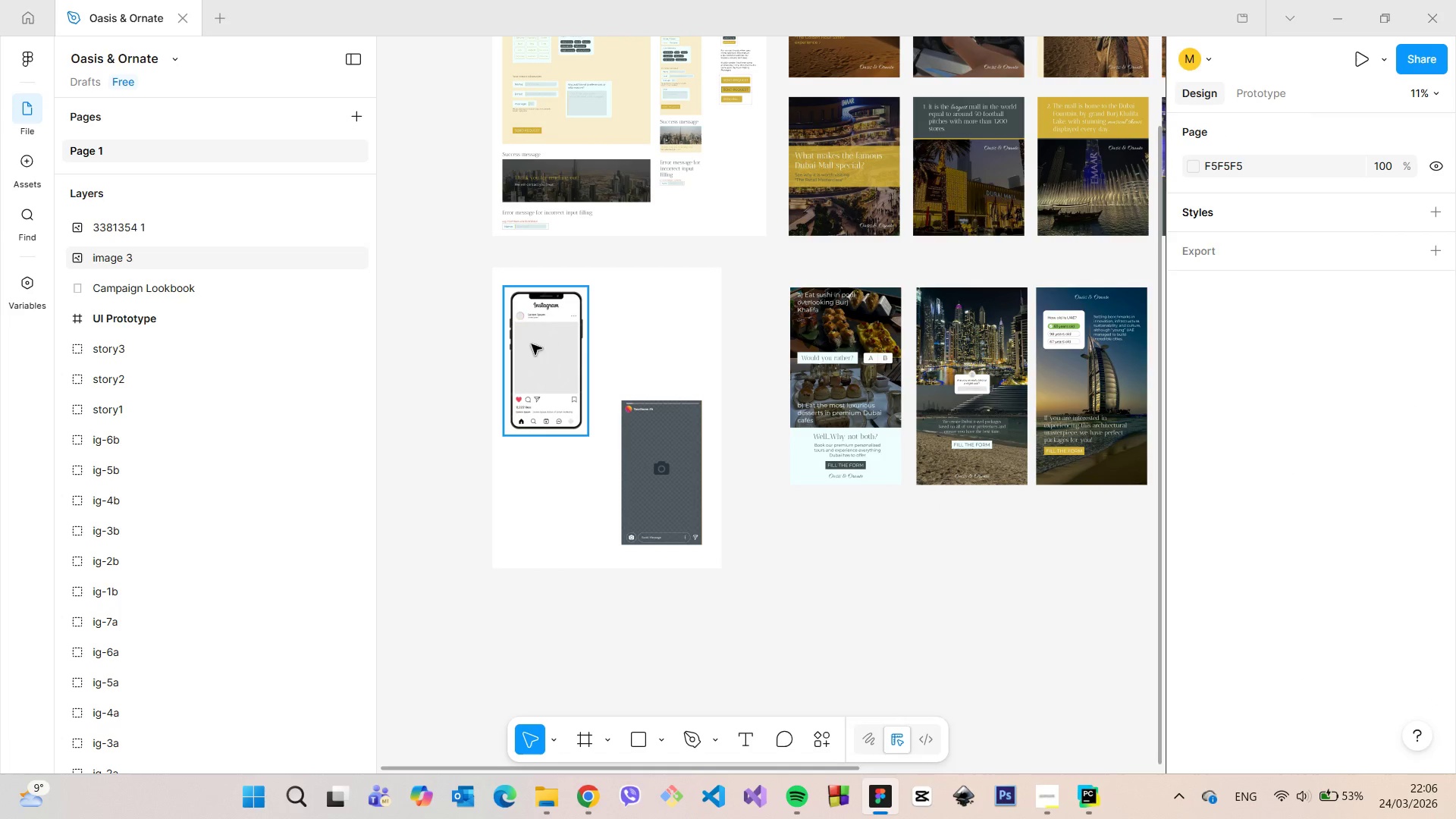 
left_click([860, 177])
 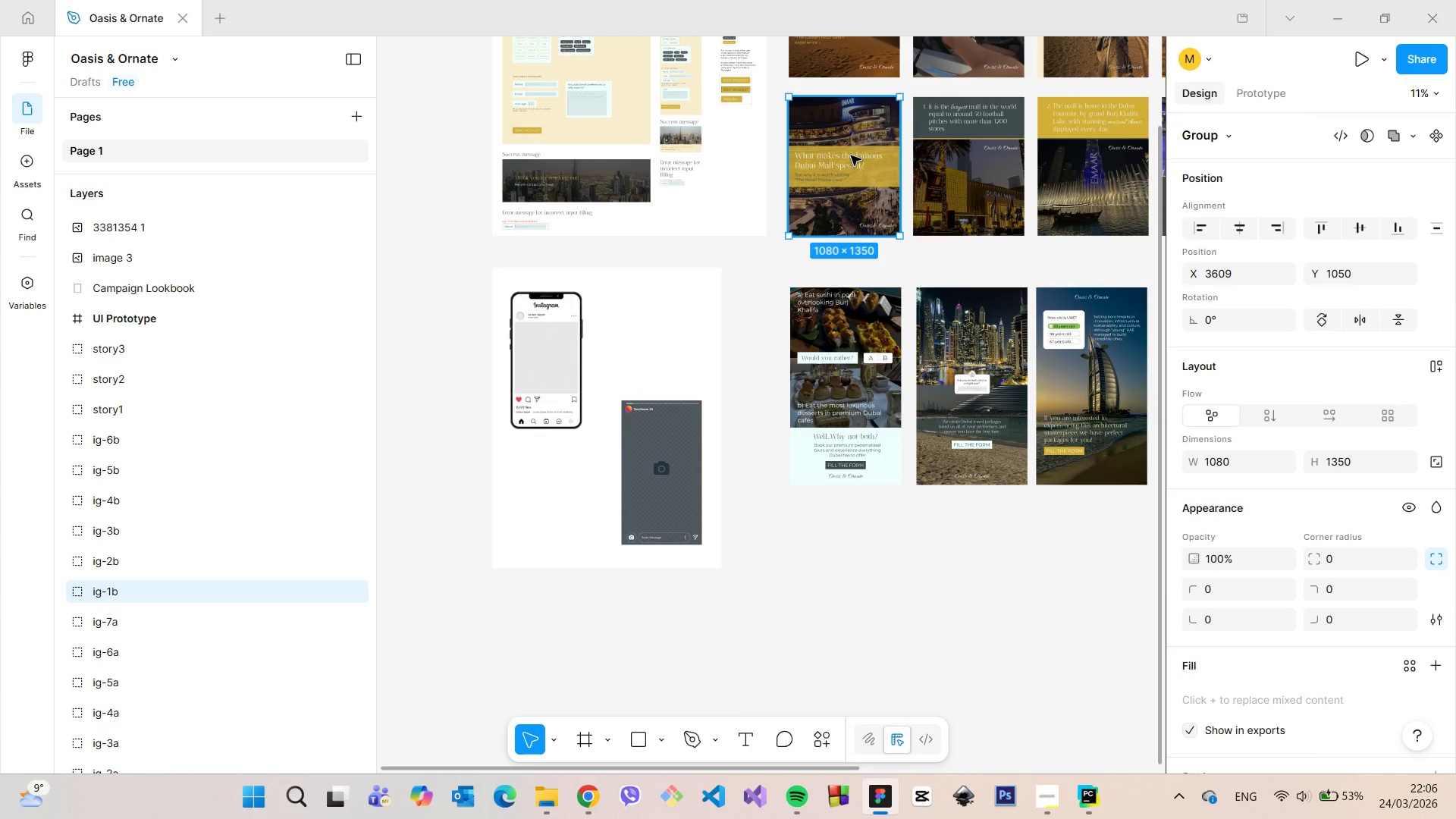 
hold_key(key=AltLeft, duration=1.5)
left_click_drag(start_coordinate=[851, 155], to_coordinate=[570, 375])
 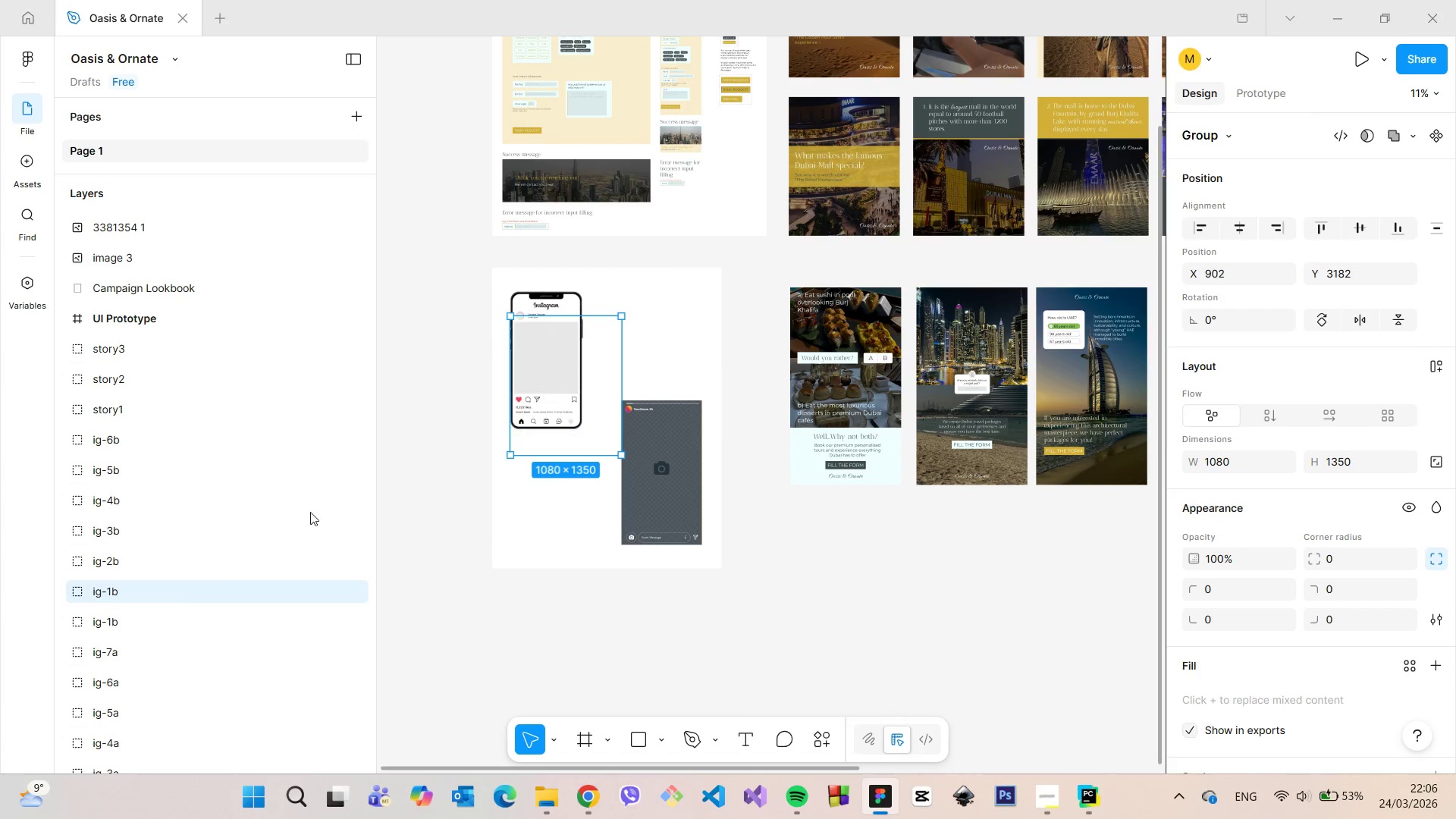 
hold_key(key=AltLeft, duration=0.98)
 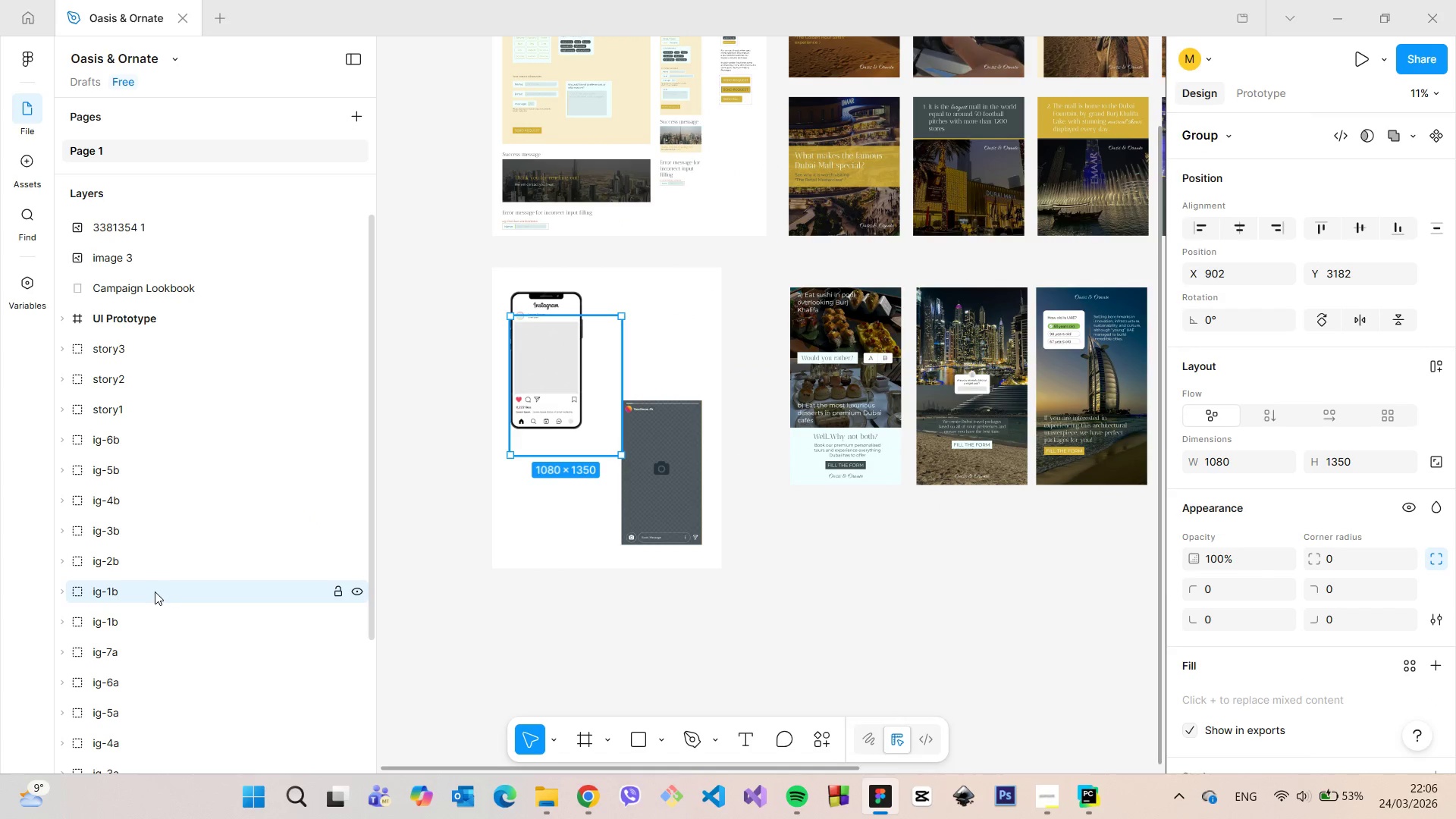 
left_click_drag(start_coordinate=[154, 592], to_coordinate=[209, 233])
 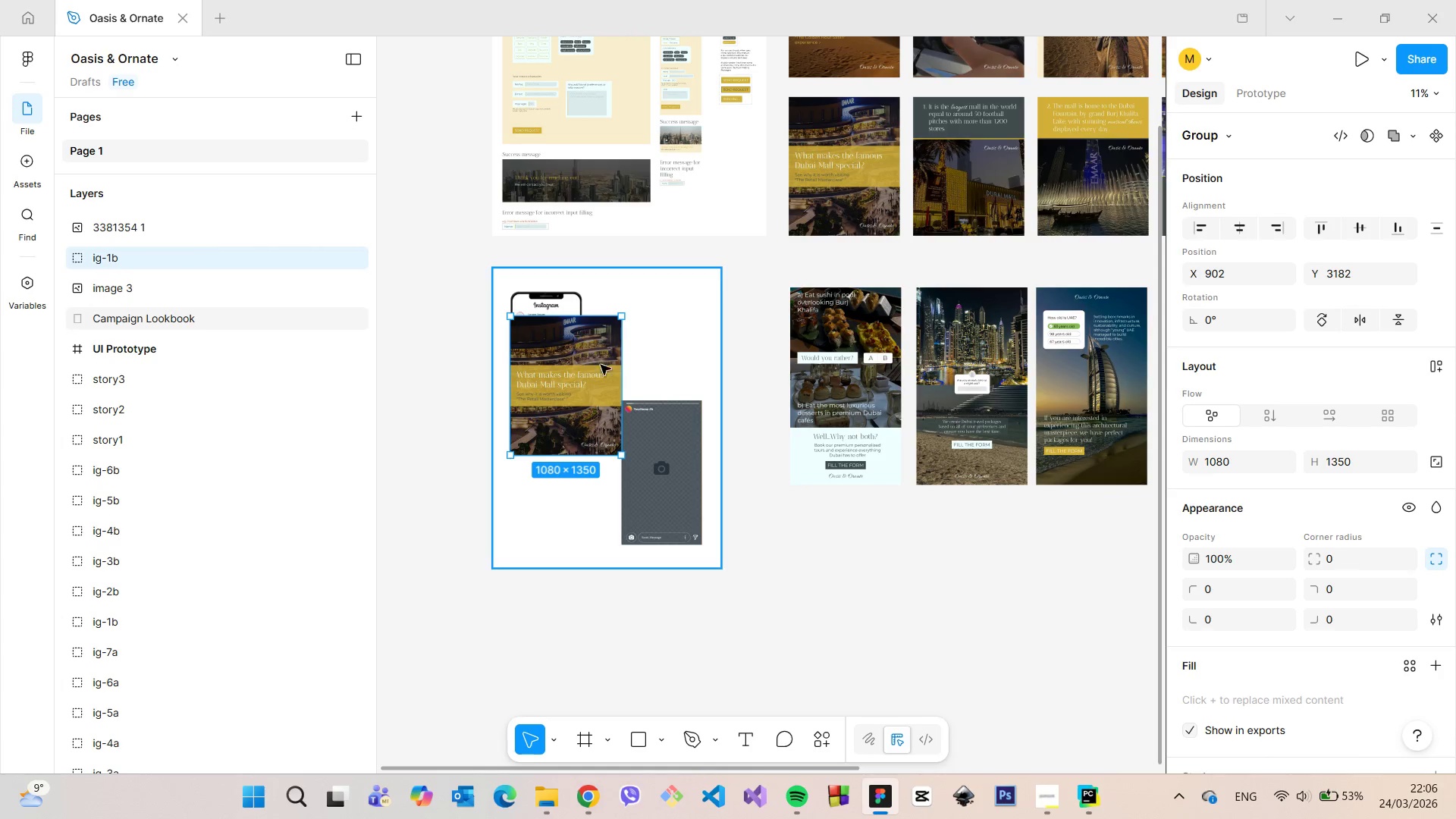 
scroll: coordinate [569, 364], scroll_direction: up, amount: 10.0
 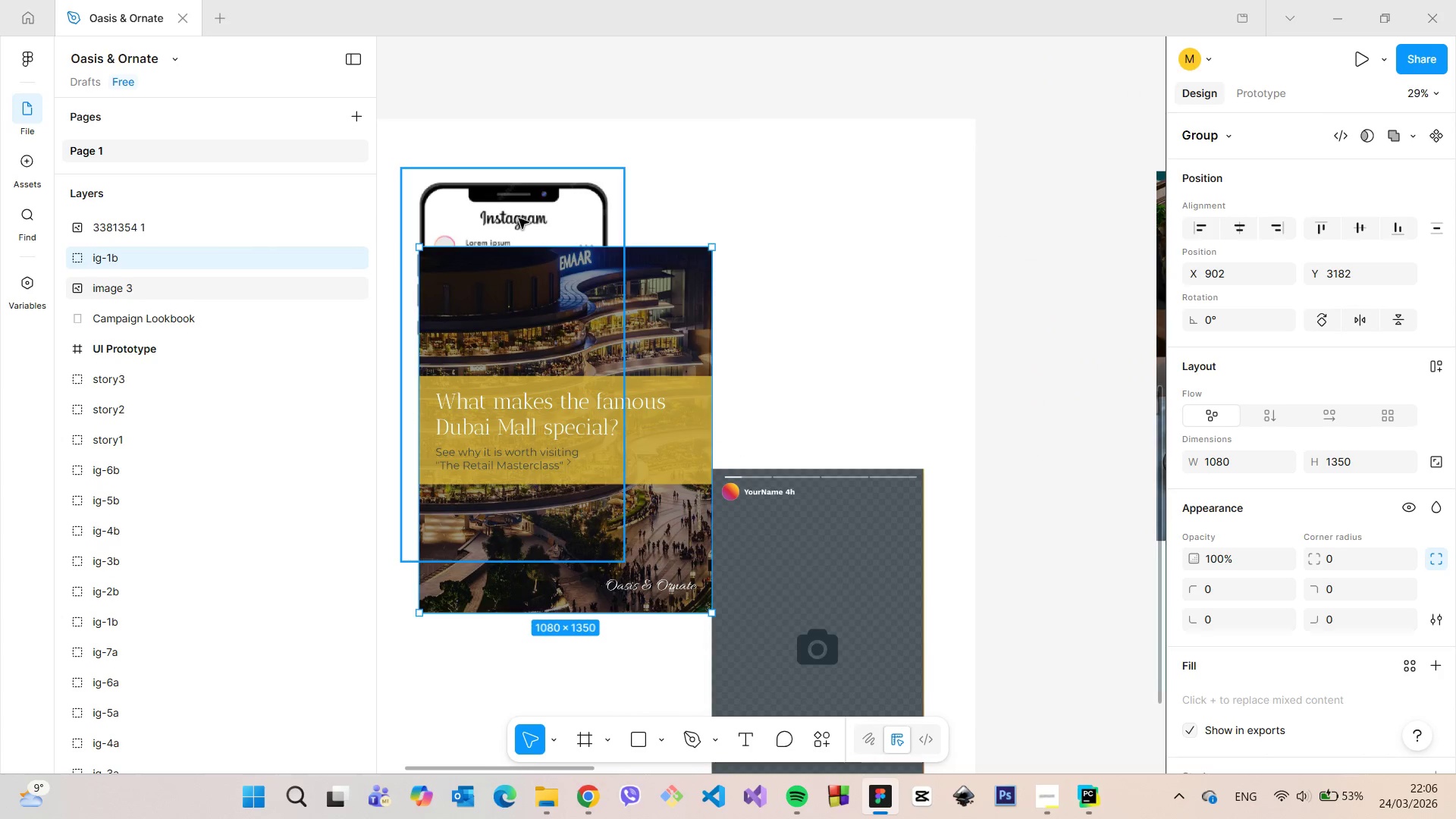 
left_click([519, 218])
 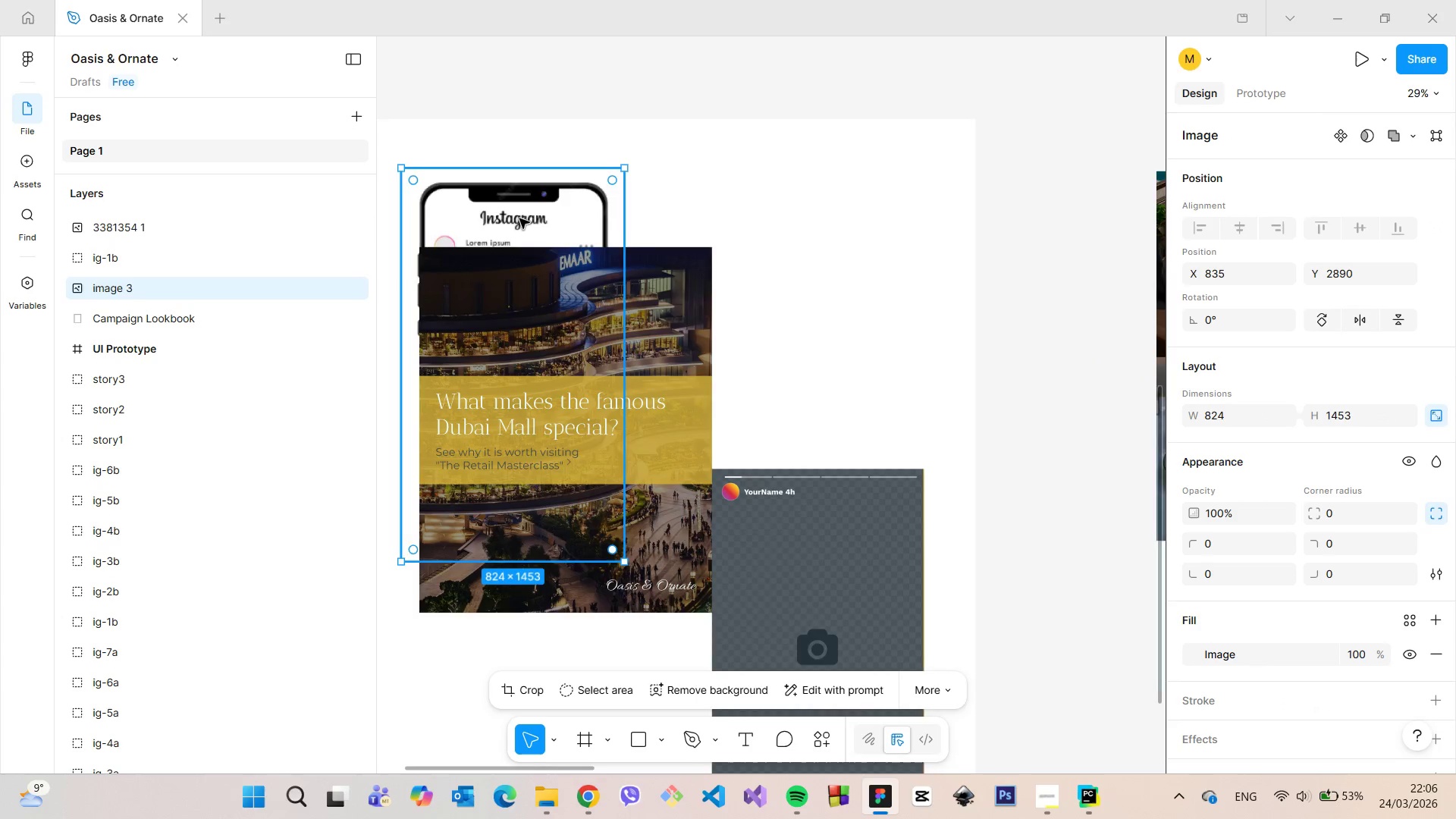 
scroll: coordinate [520, 219], scroll_direction: down, amount: 4.0
 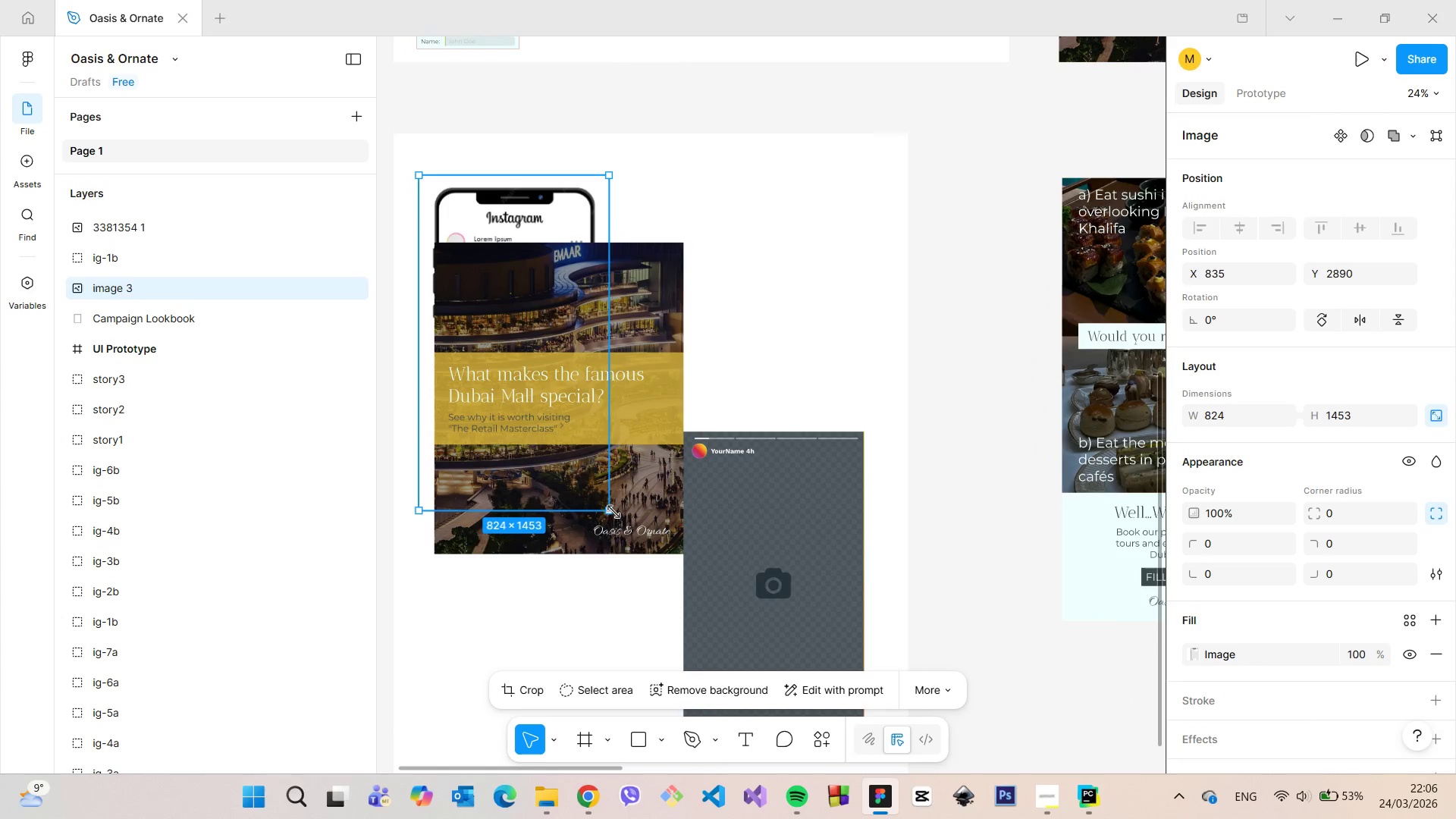 
left_click_drag(start_coordinate=[613, 512], to_coordinate=[623, 527])
 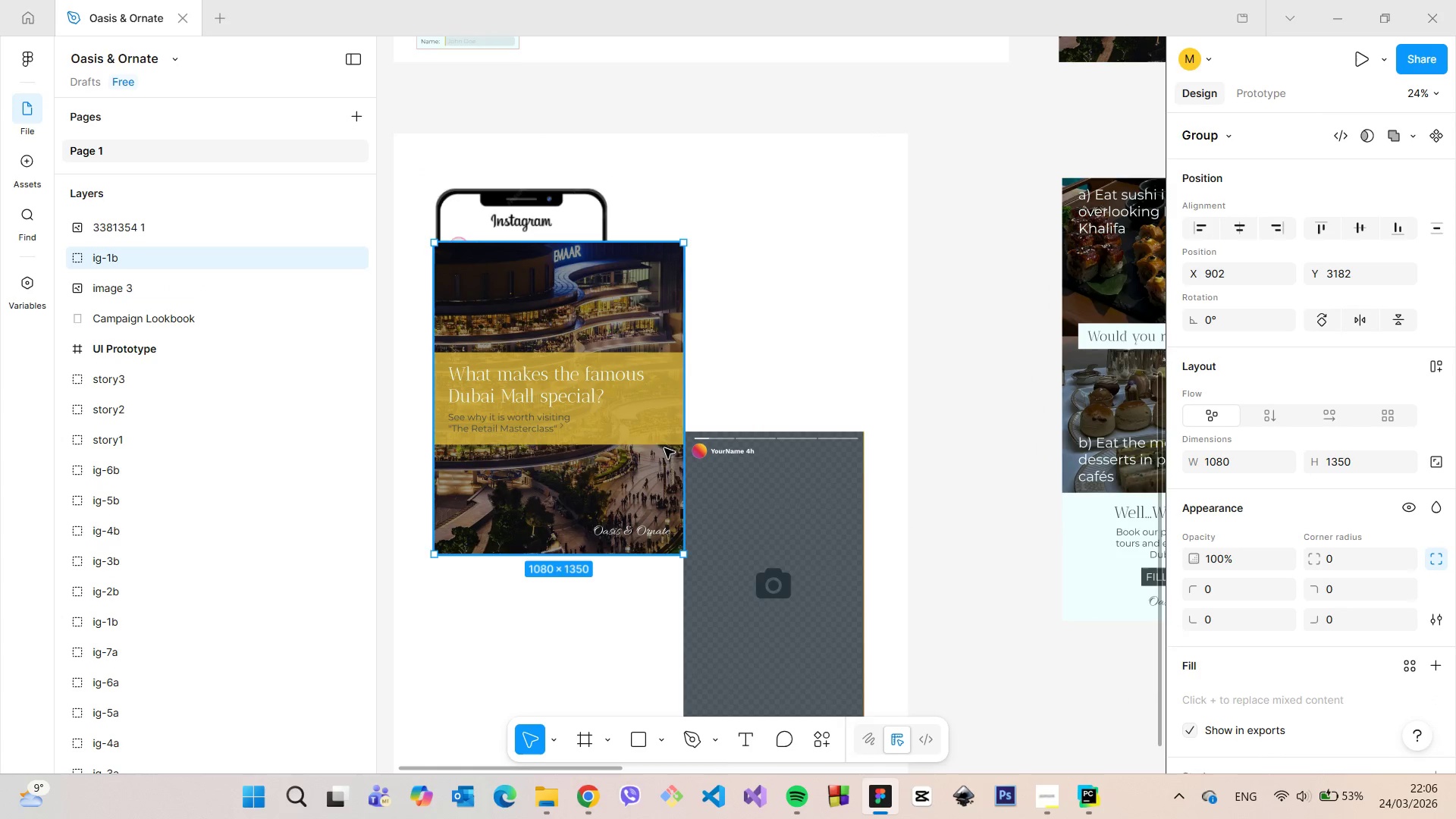 
left_click([662, 445])
 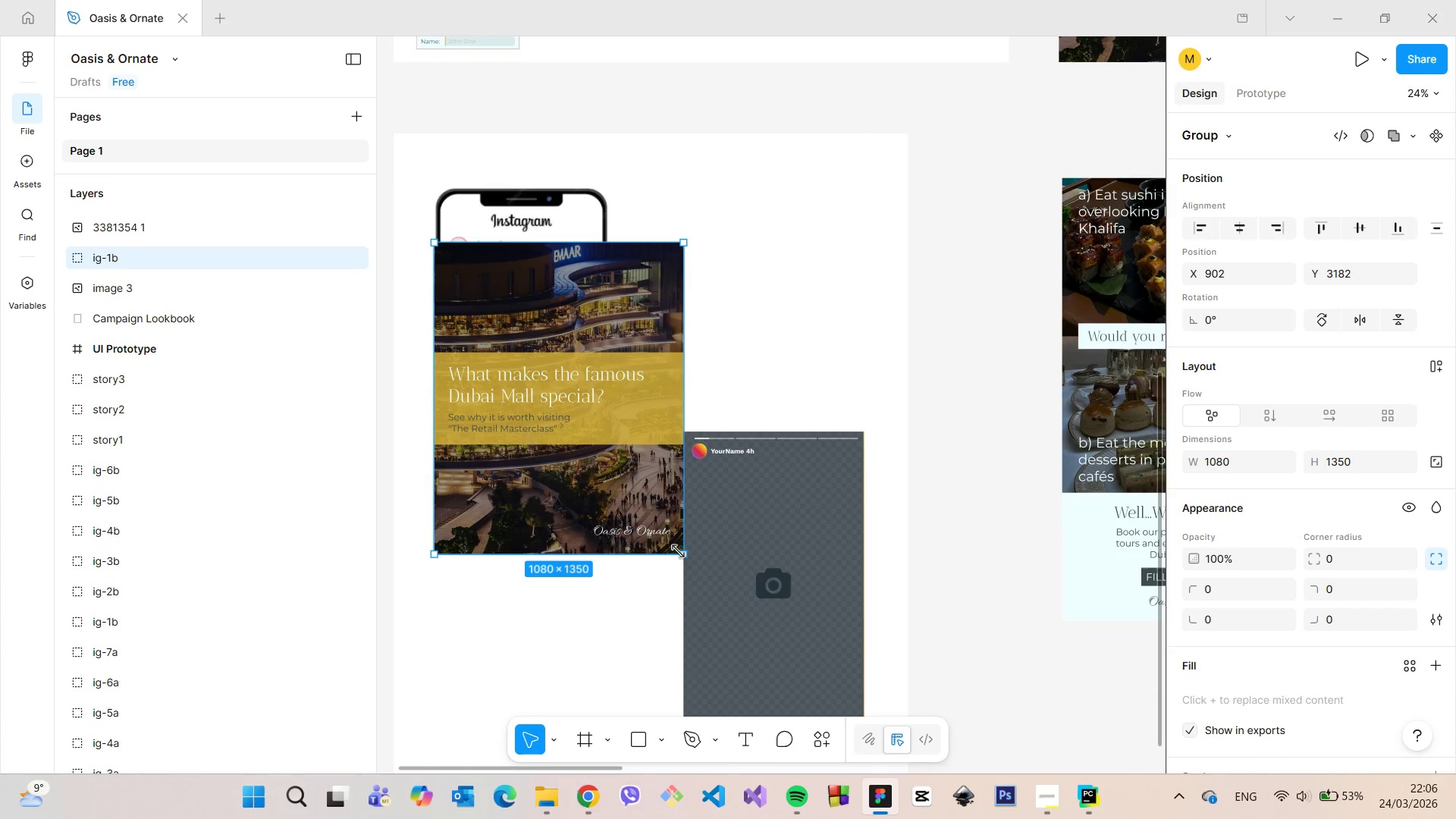 
left_click_drag(start_coordinate=[678, 551], to_coordinate=[585, 400])
 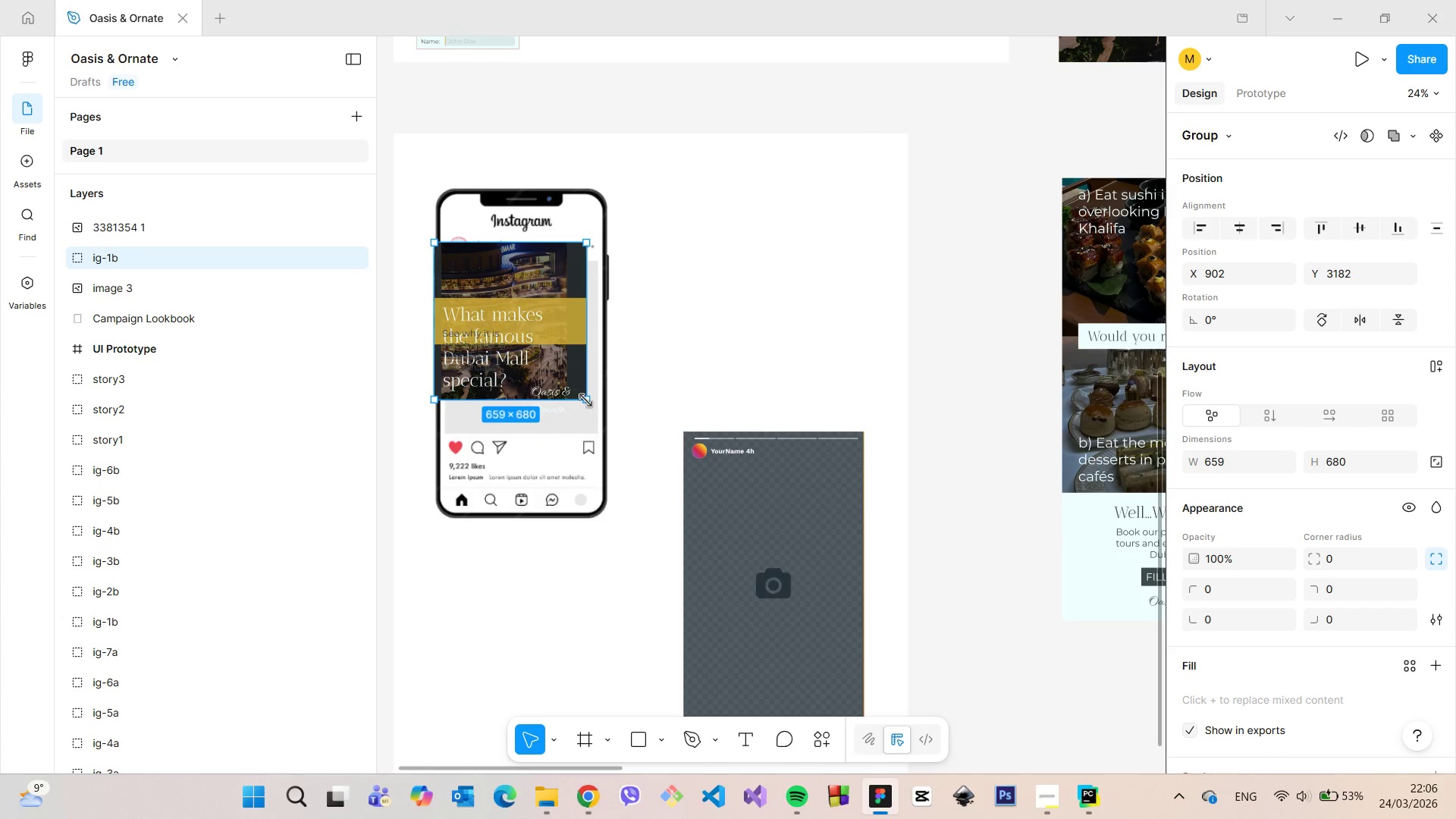 
key(Control+Z)
 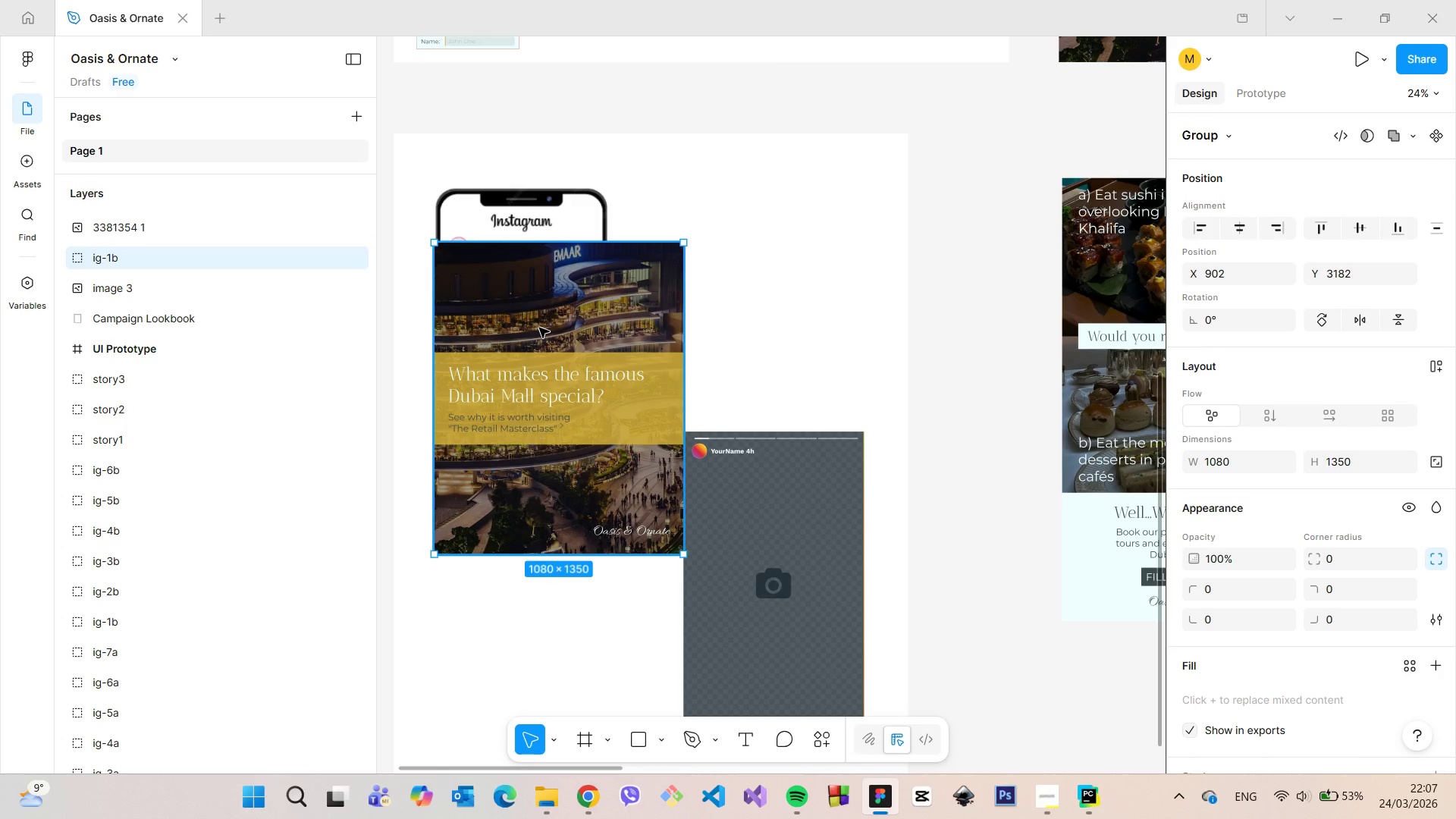 
key(Backspace)
 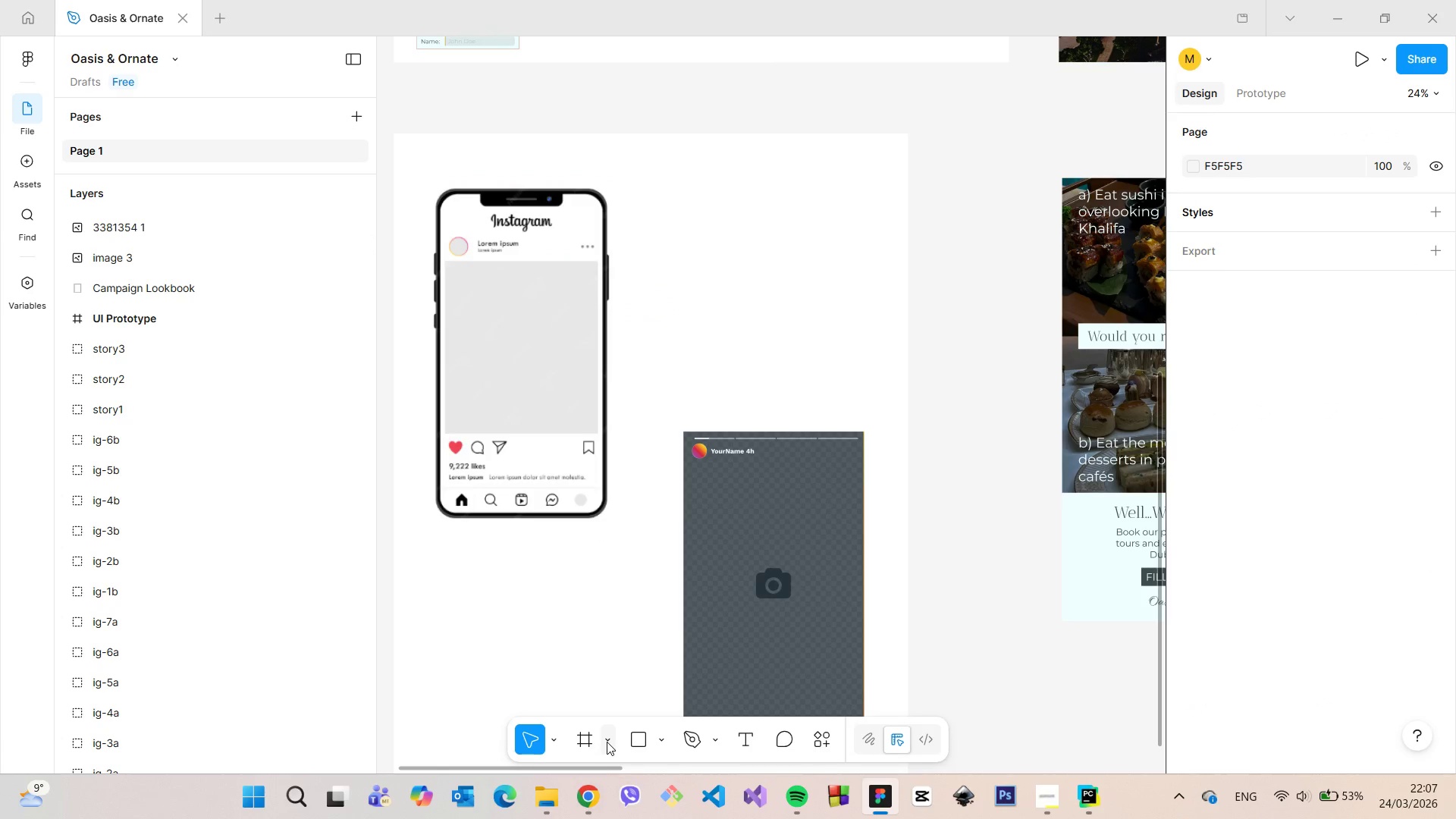 
left_click([607, 742])
 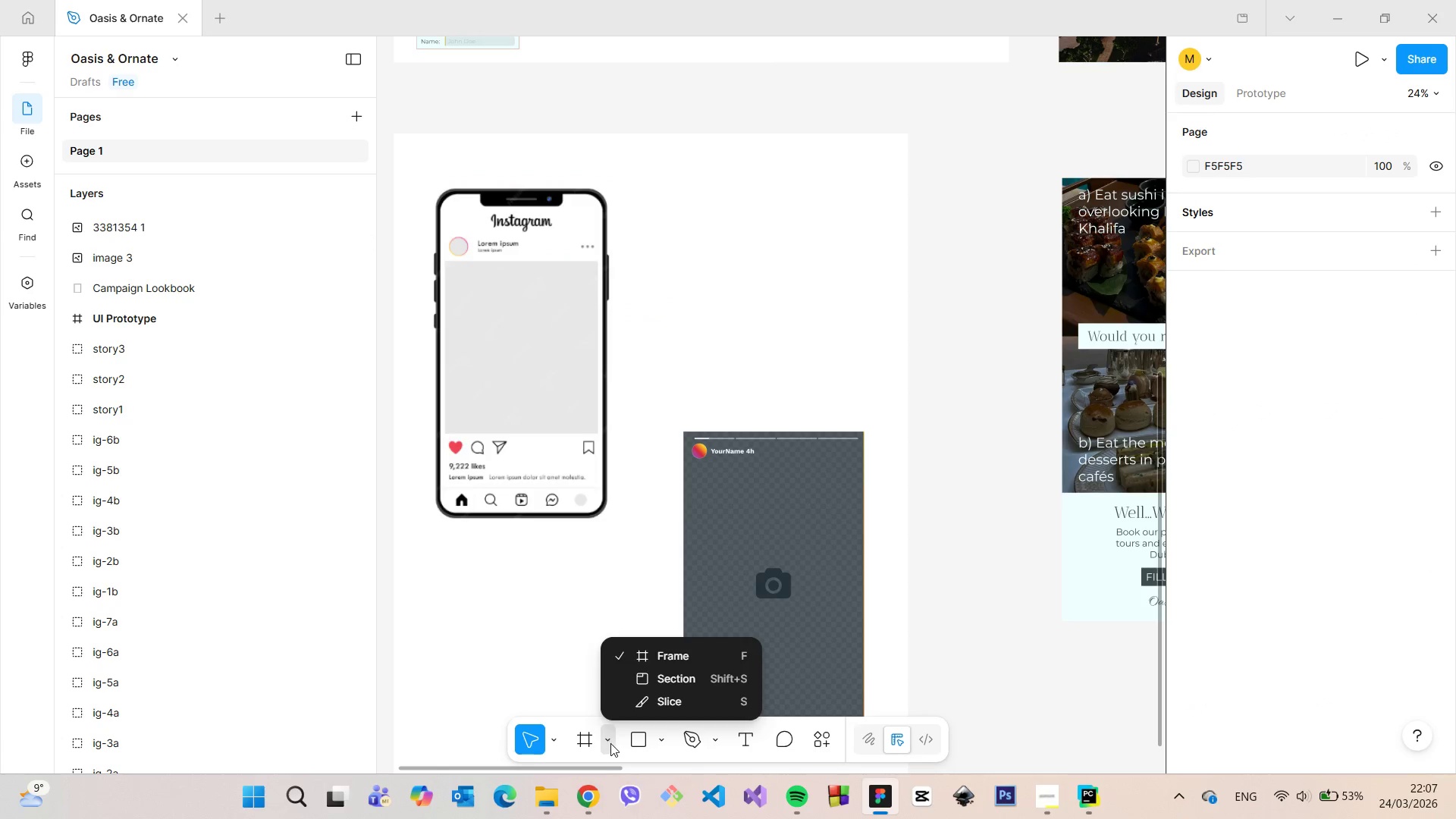 
left_click([604, 742])
 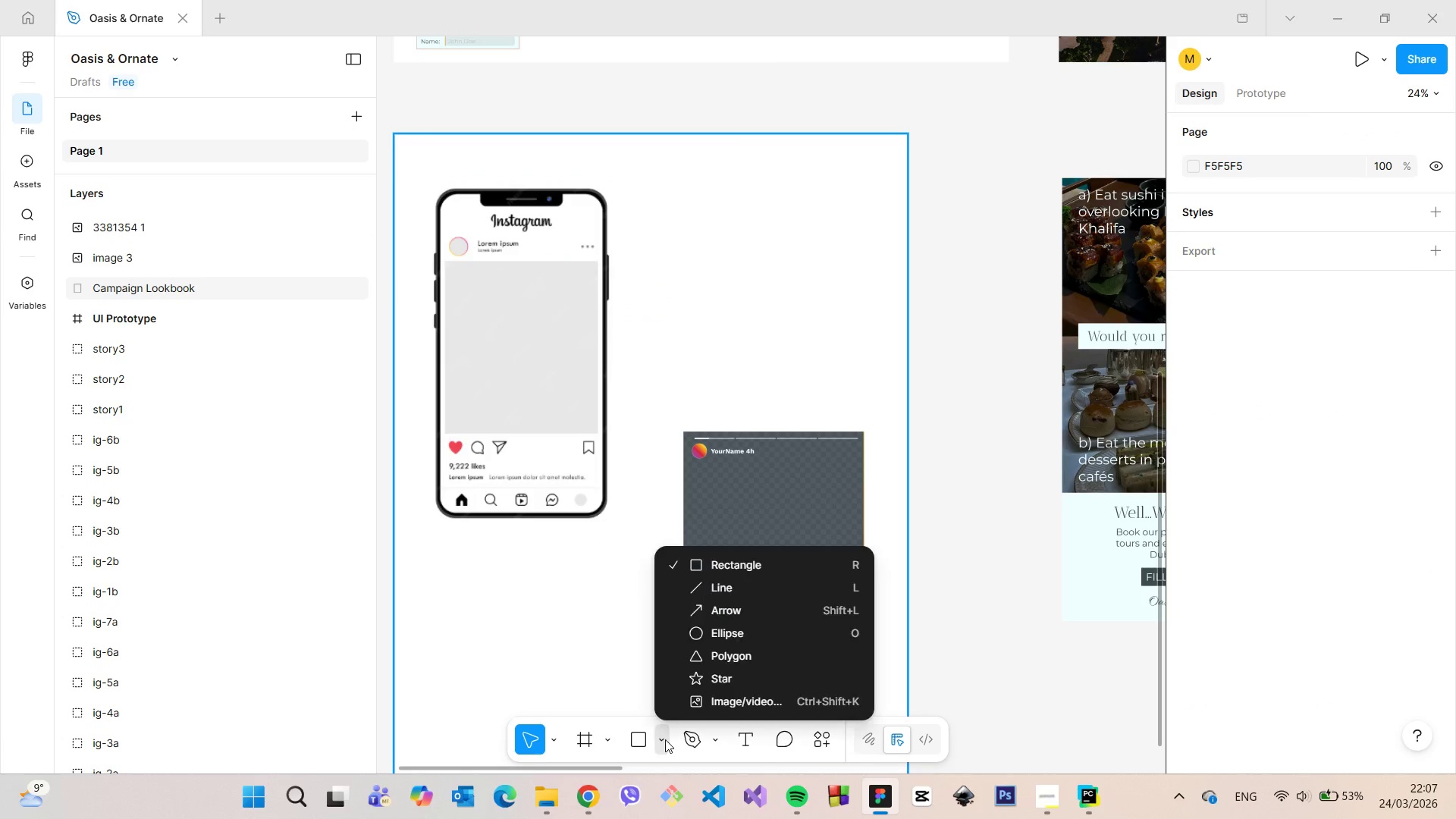 
left_click([665, 740])
 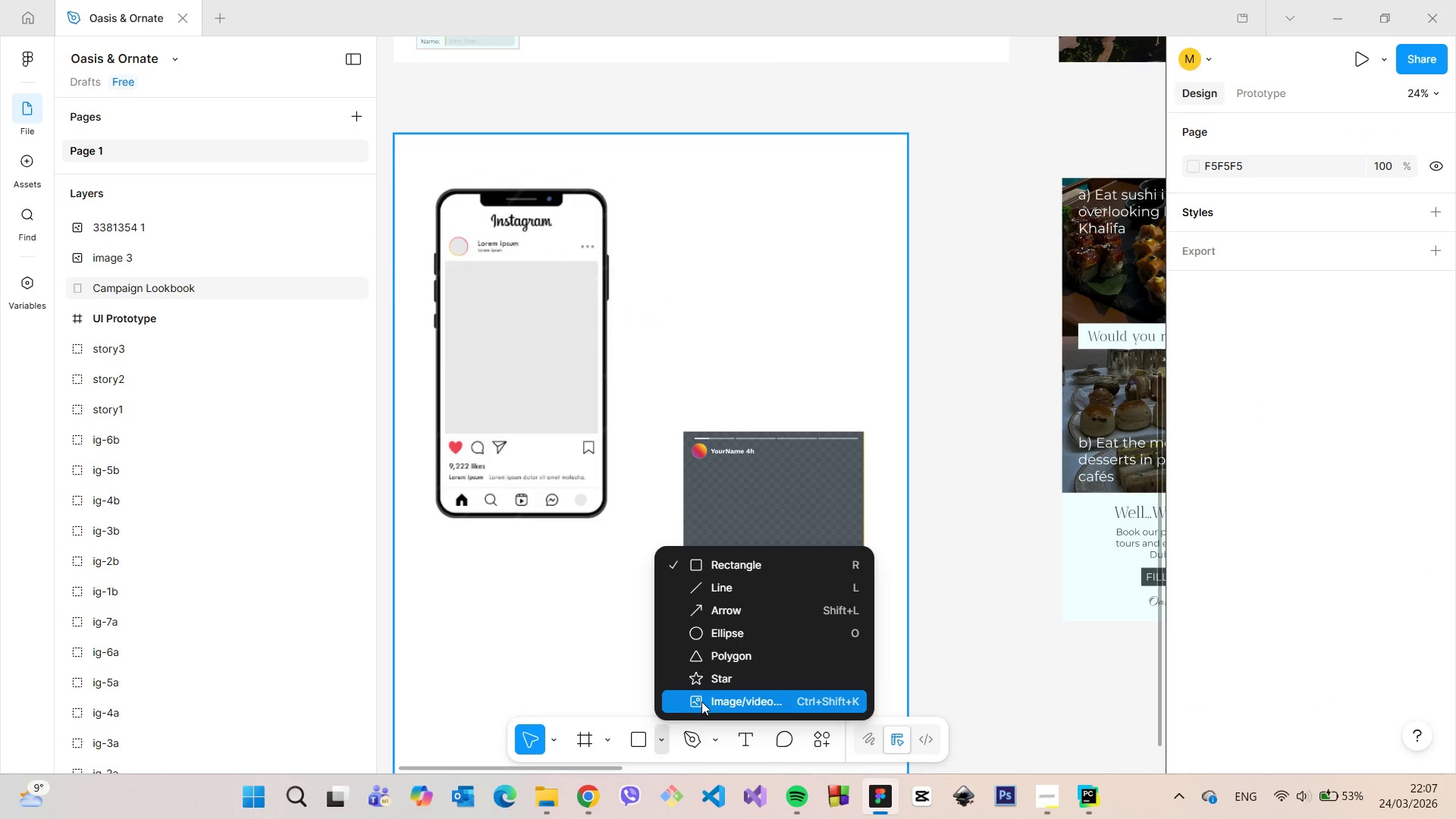 
left_click([701, 701])
 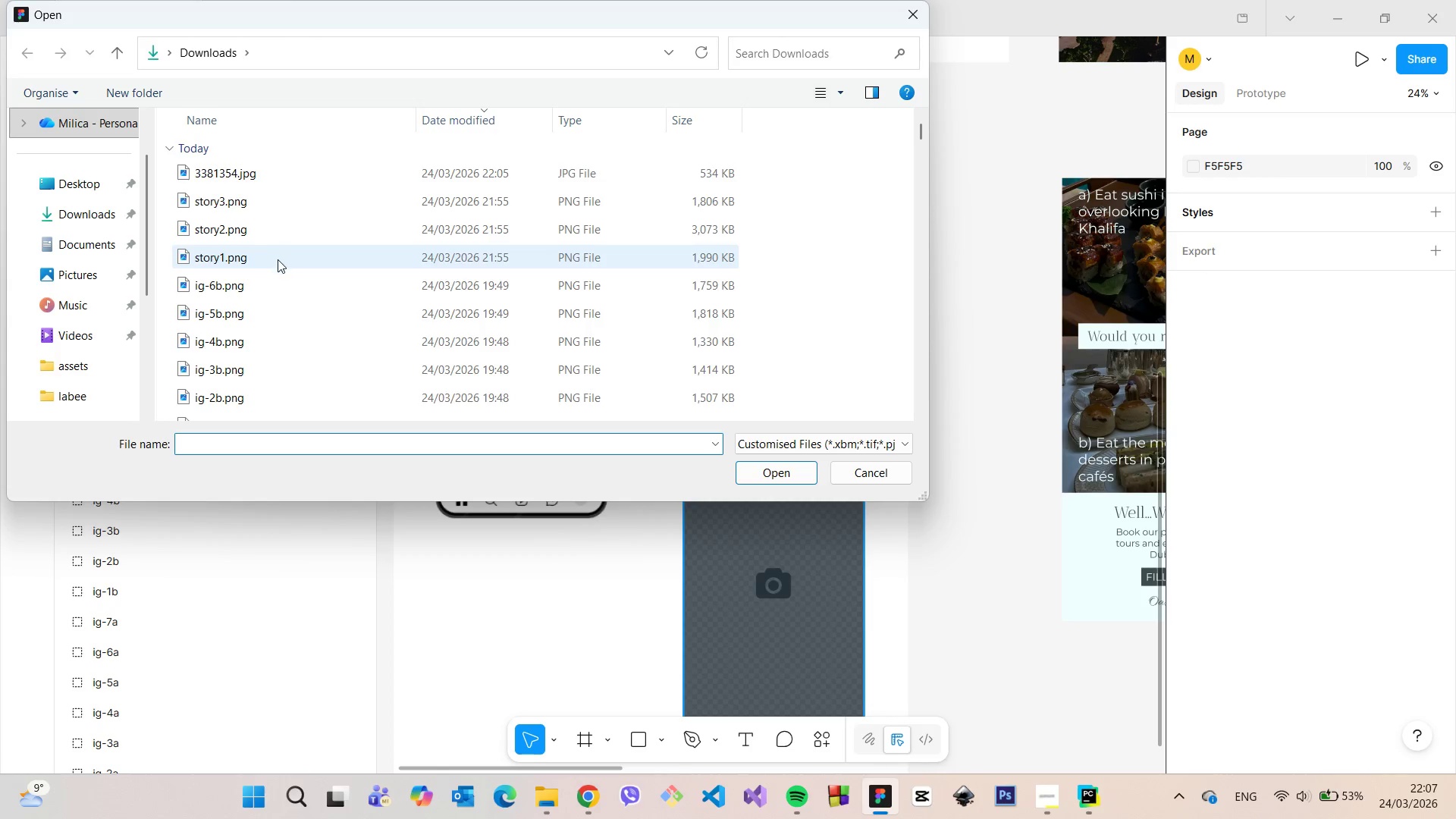 
scroll: coordinate [275, 262], scroll_direction: down, amount: 1.0
 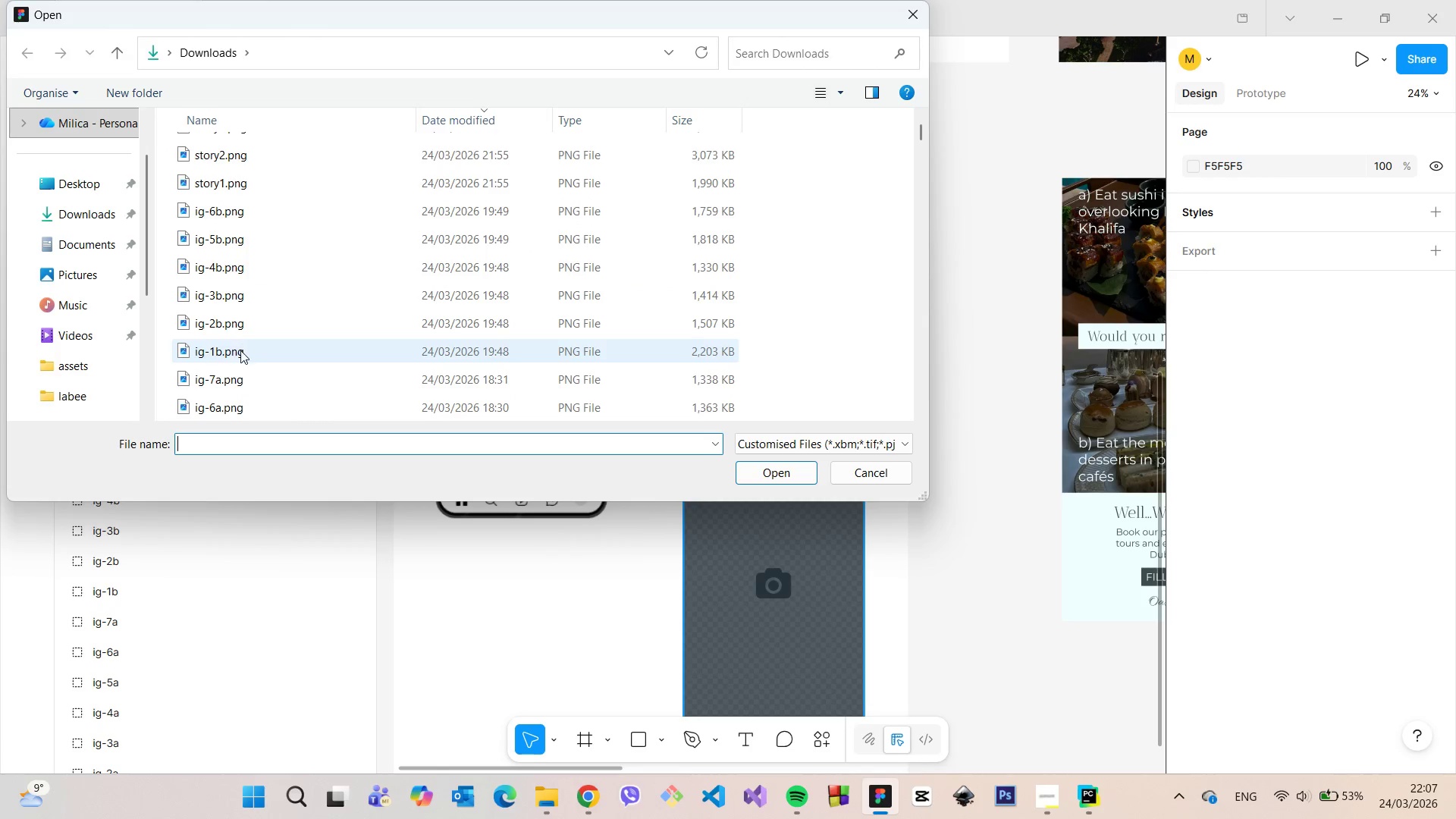 
left_click([240, 350])
 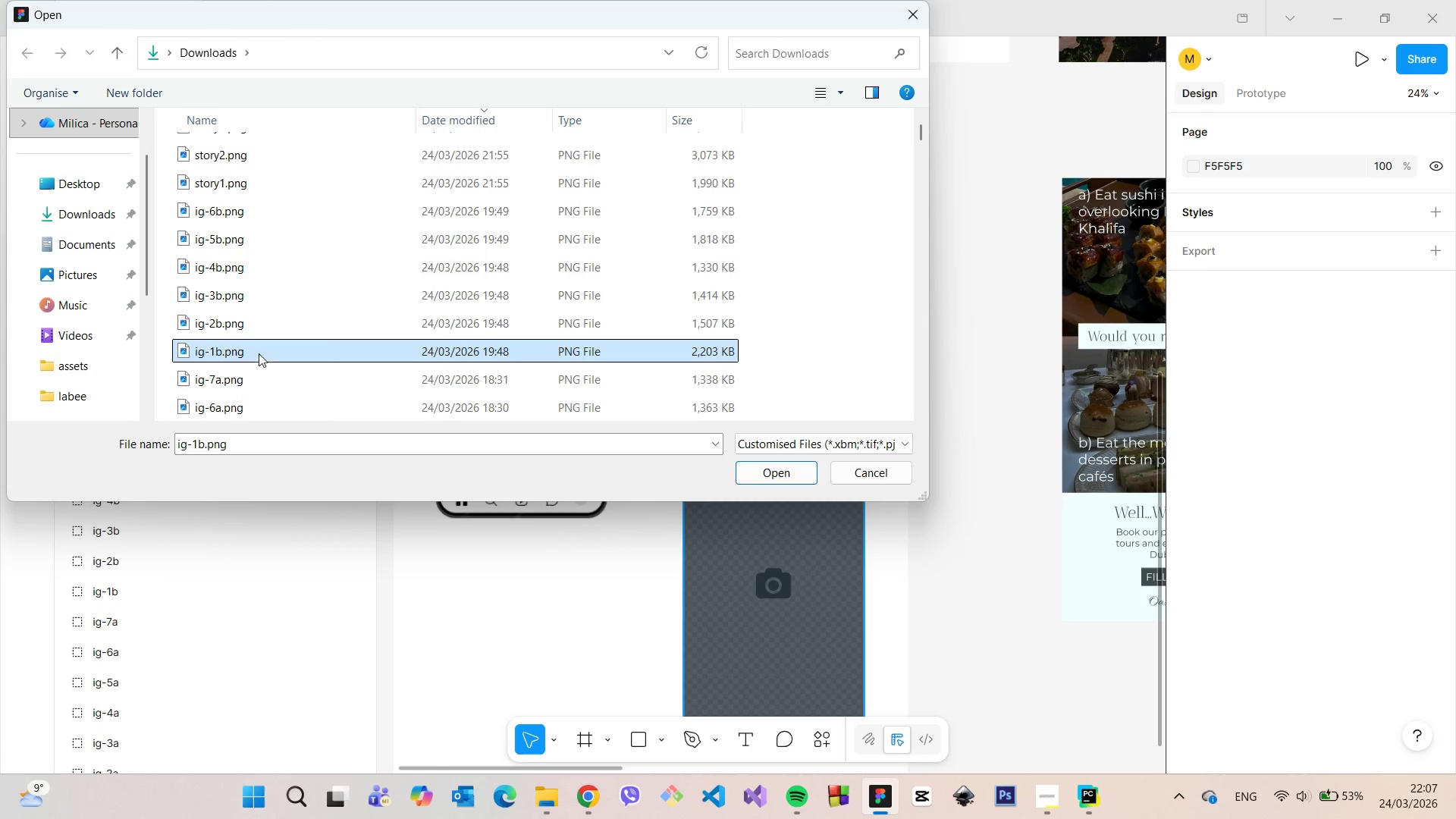 
left_click_drag(start_coordinate=[258, 353], to_coordinate=[473, 591])
 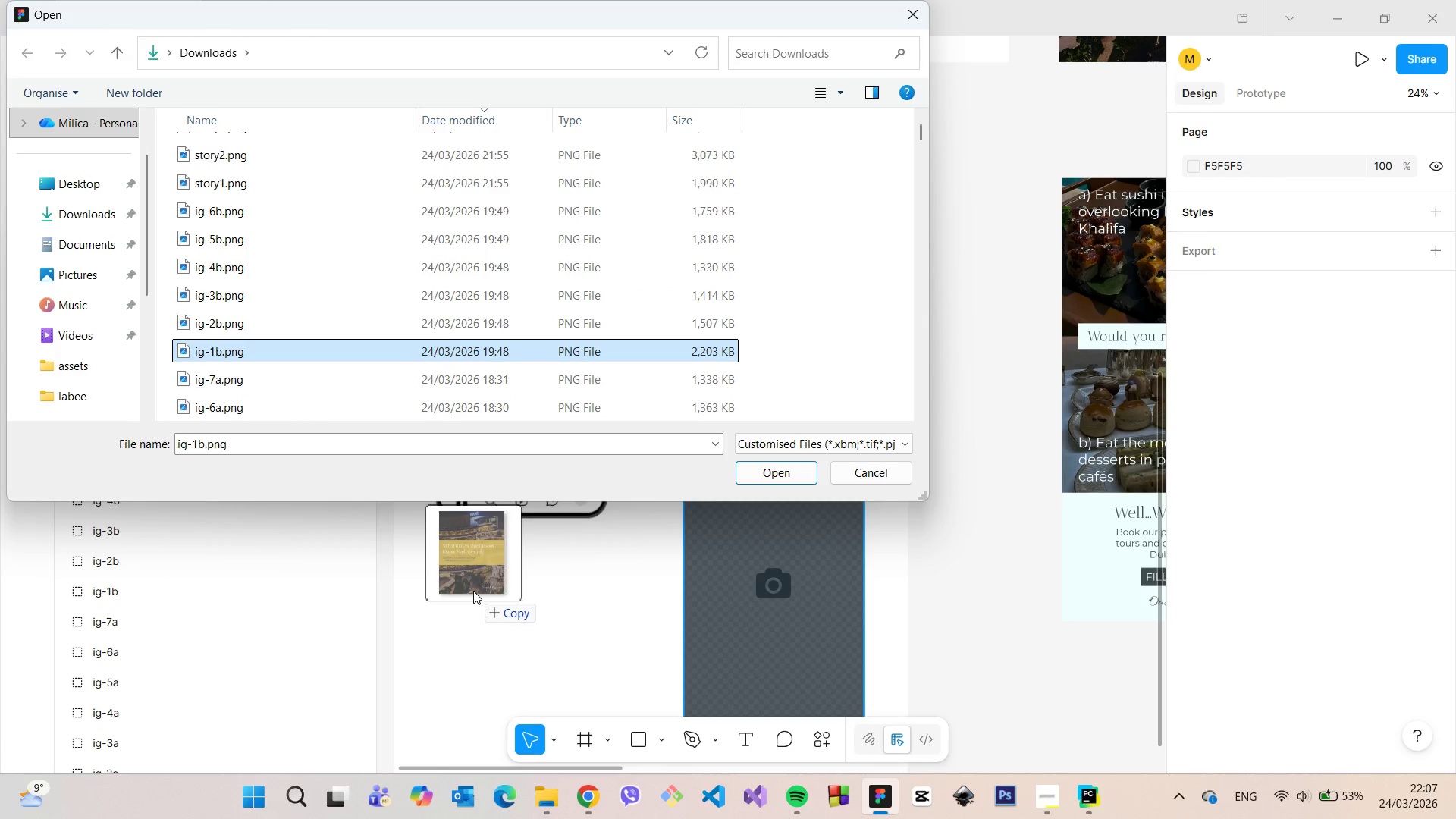 
left_click([473, 591])
 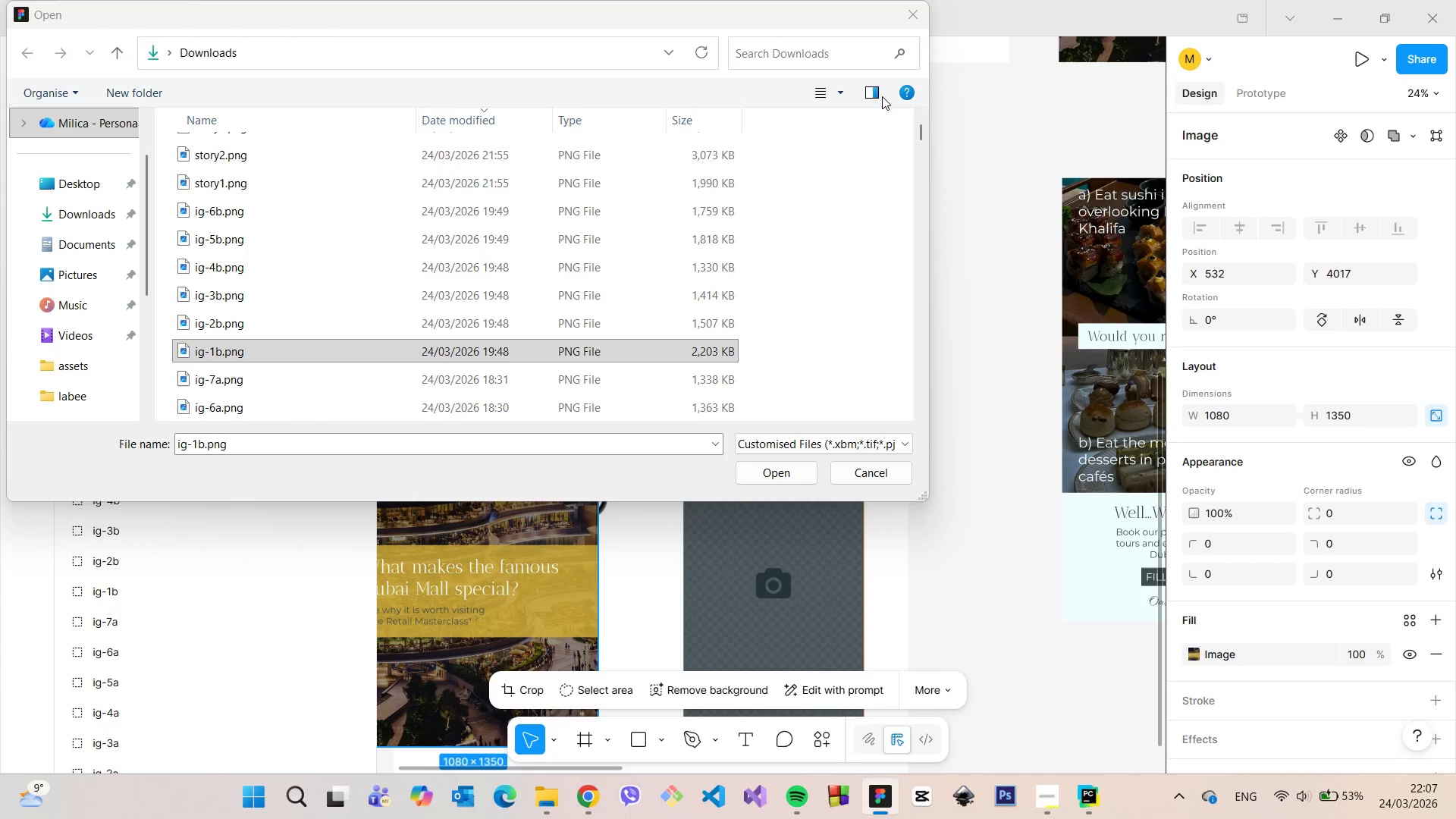 
left_click([913, 27])
 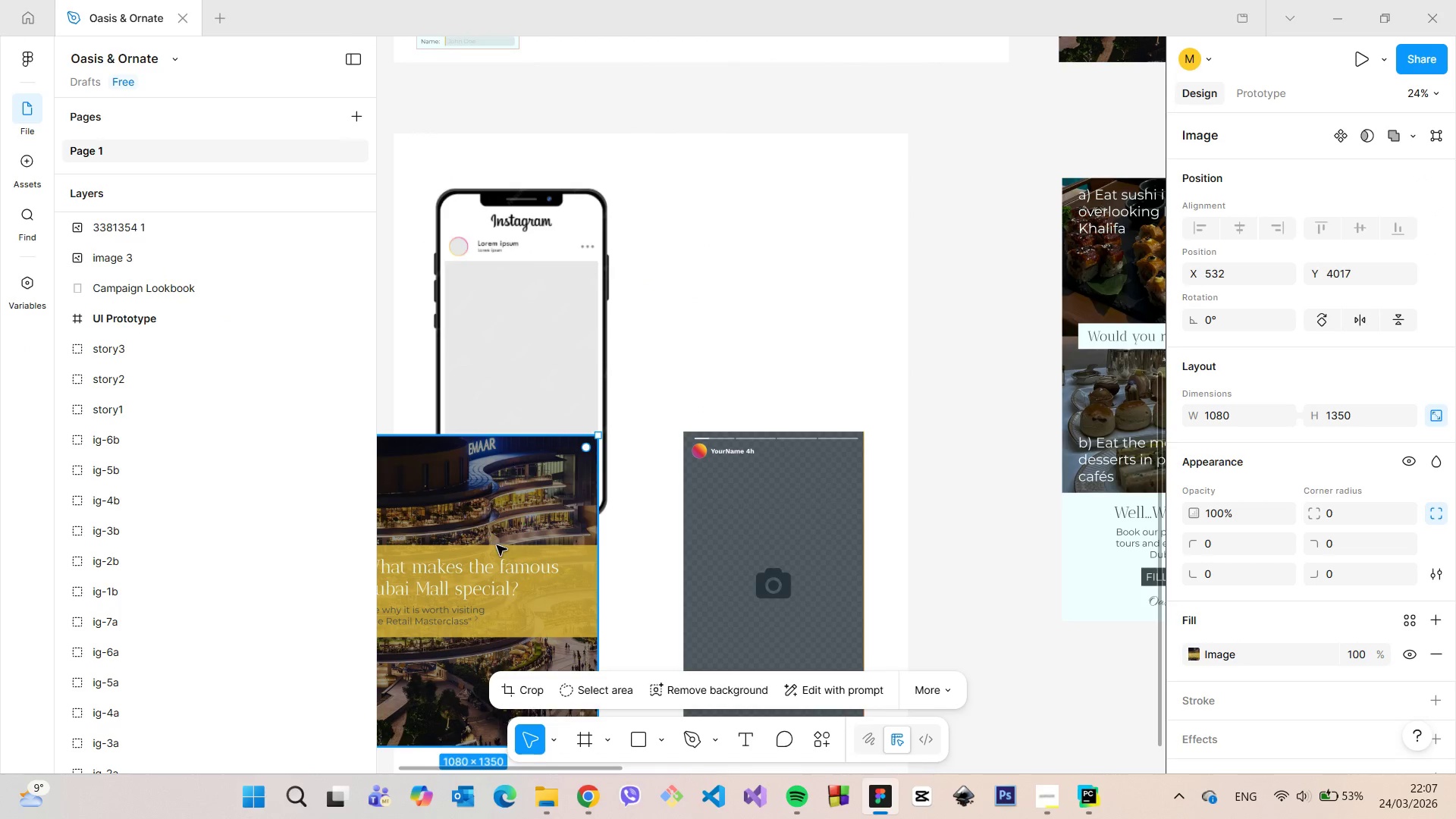 
left_click_drag(start_coordinate=[497, 545], to_coordinate=[593, 372])
 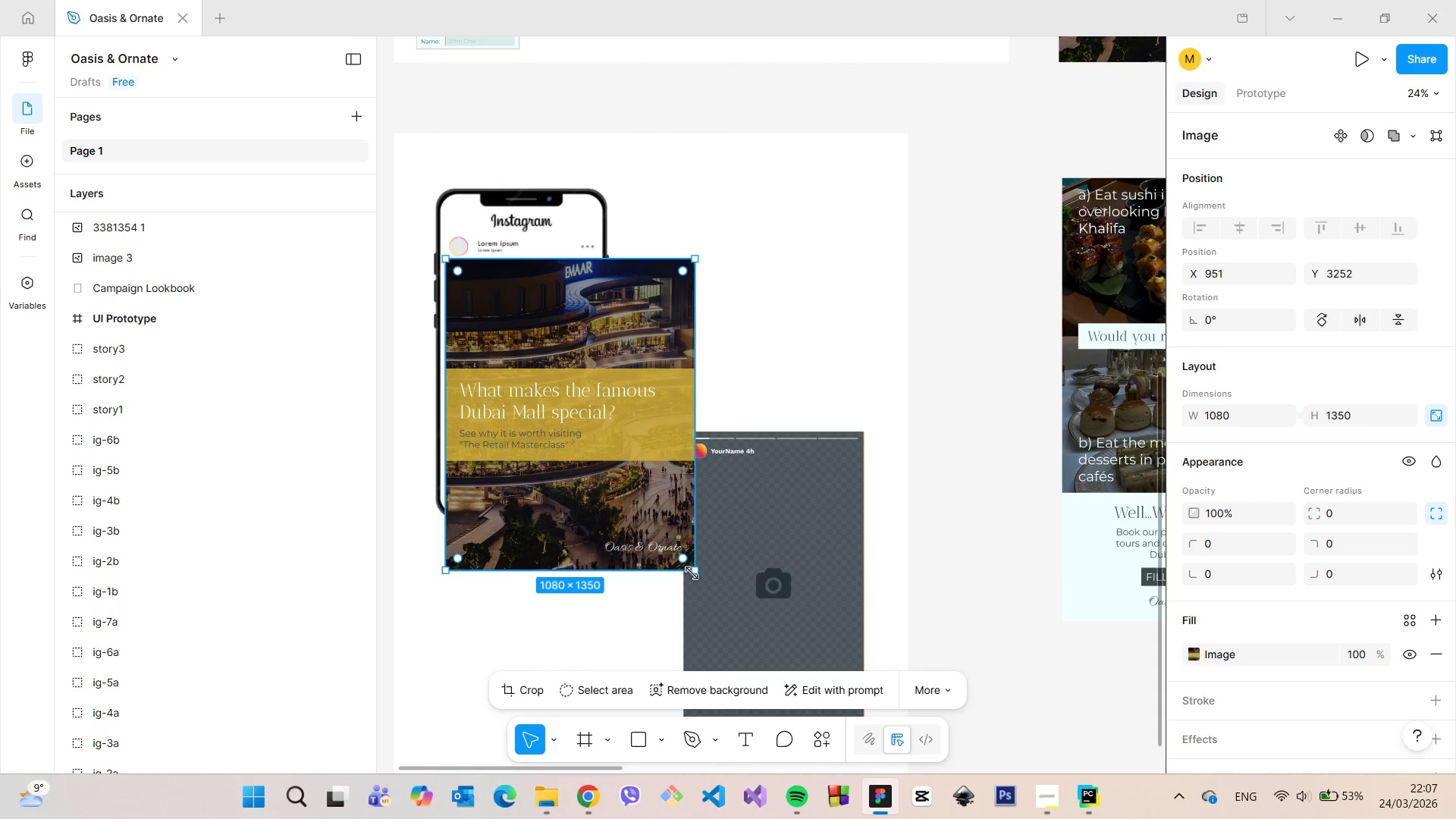 
left_click_drag(start_coordinate=[692, 573], to_coordinate=[600, 443])
 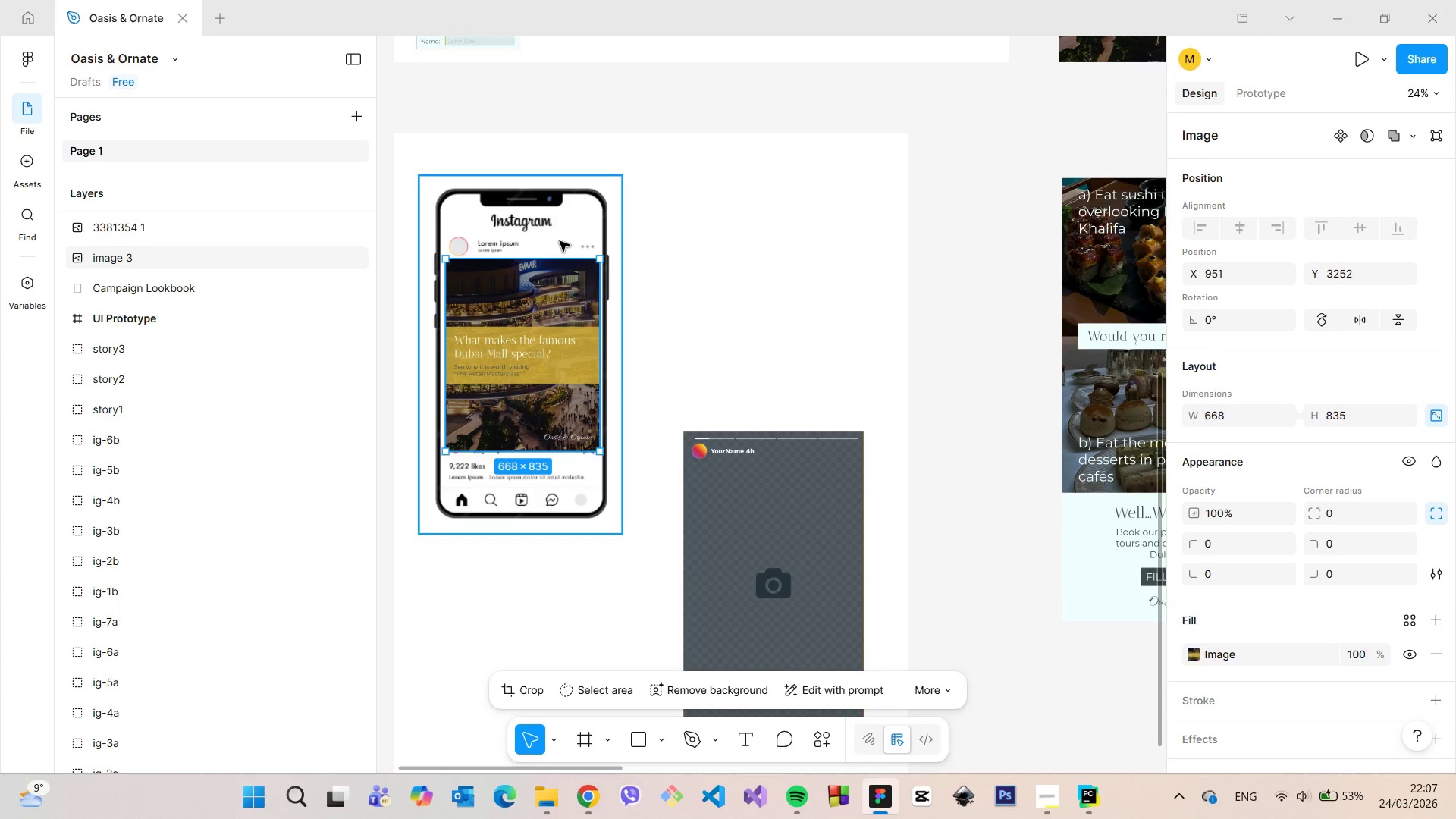 
left_click([560, 241])
 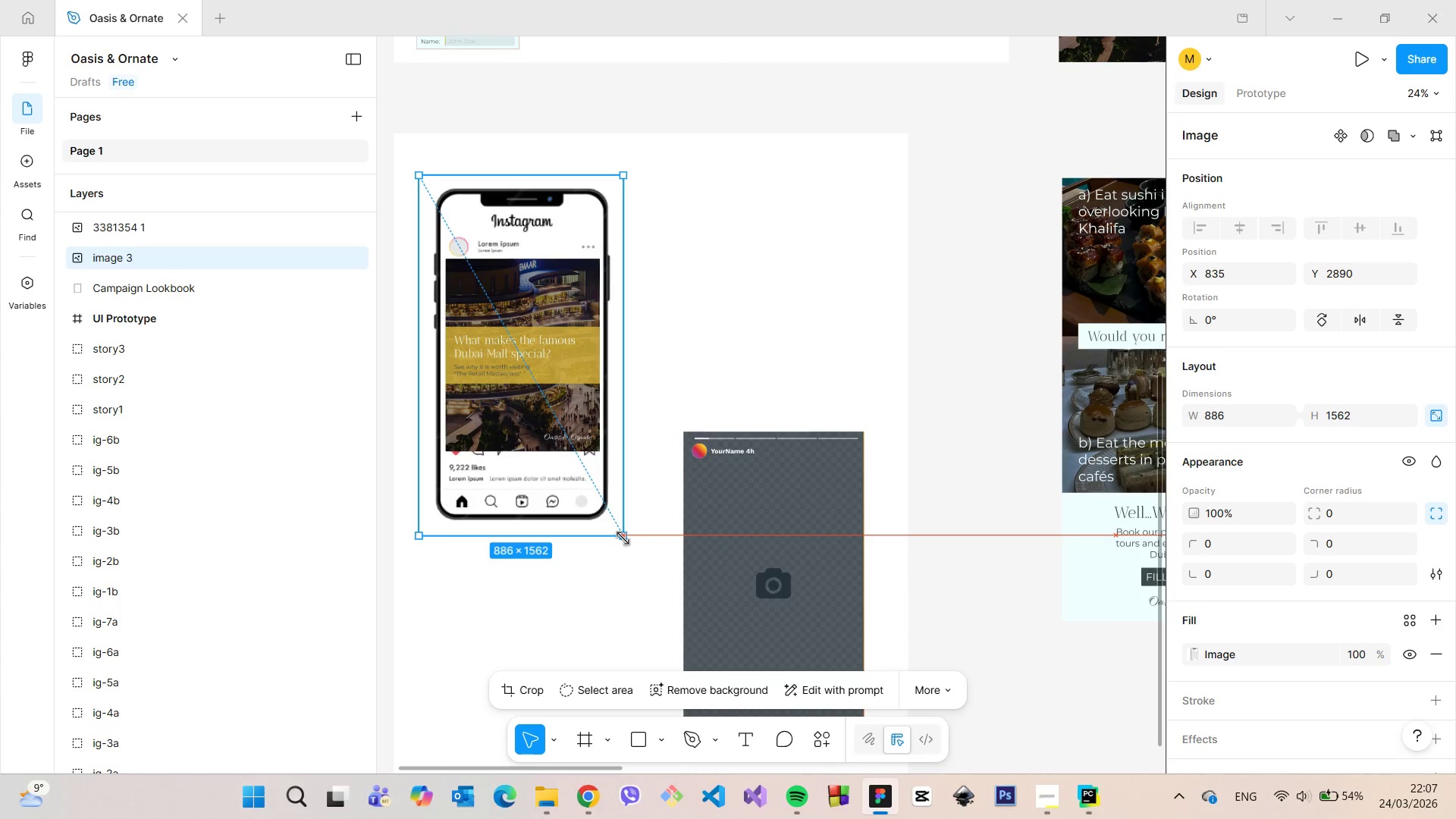 
left_click([535, 341])
 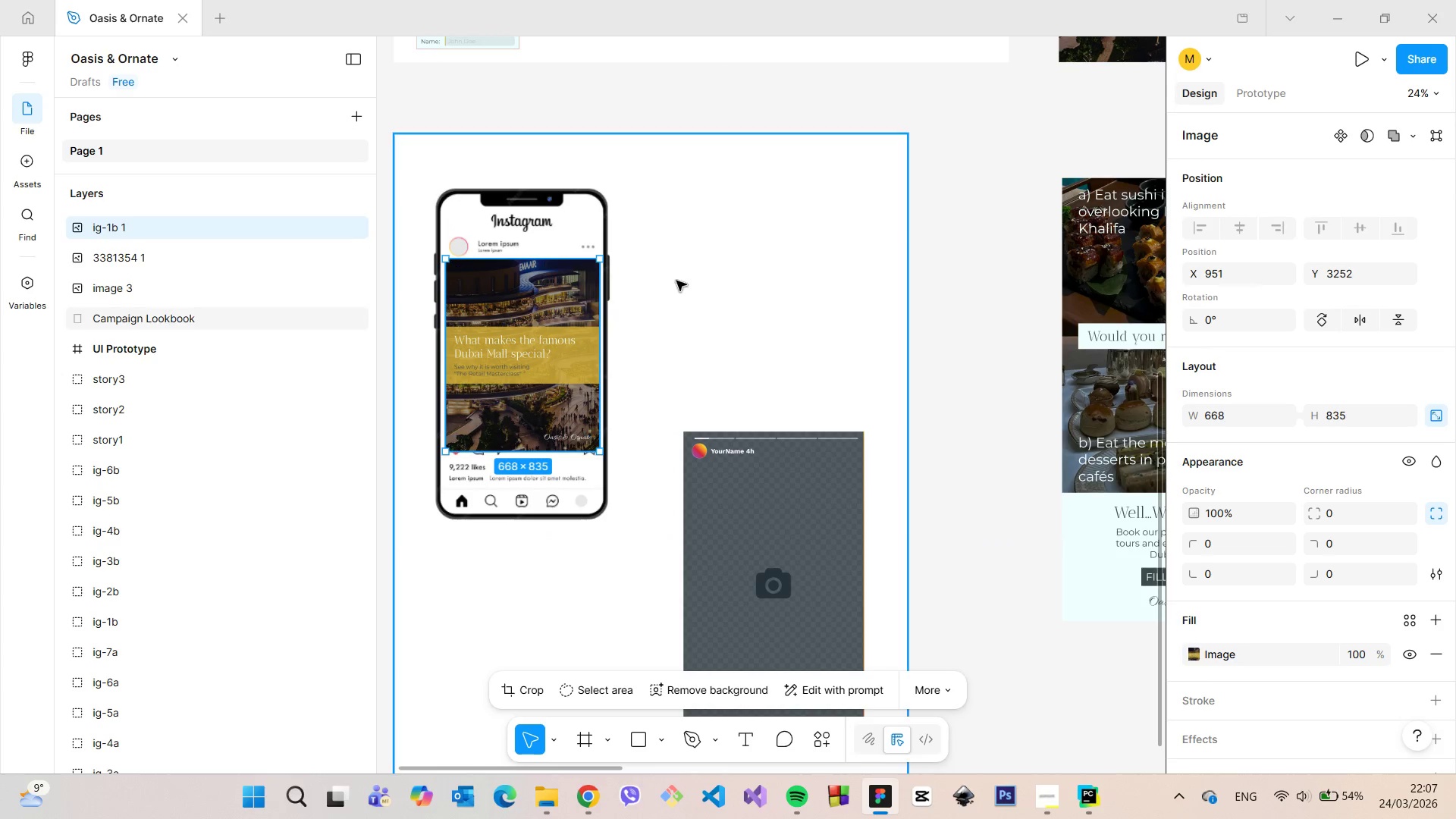 
left_click([679, 280])
 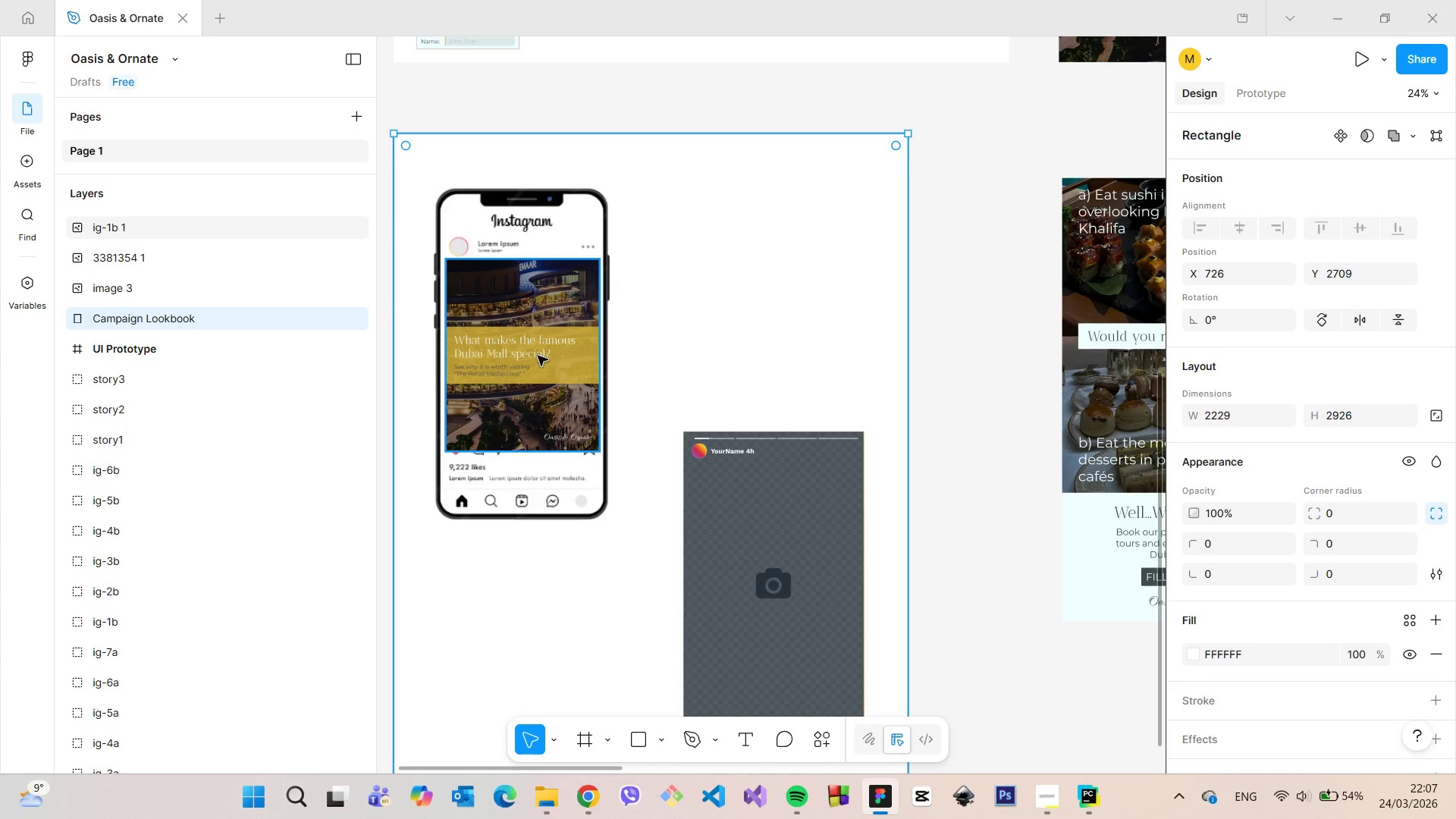 
left_click([538, 356])
 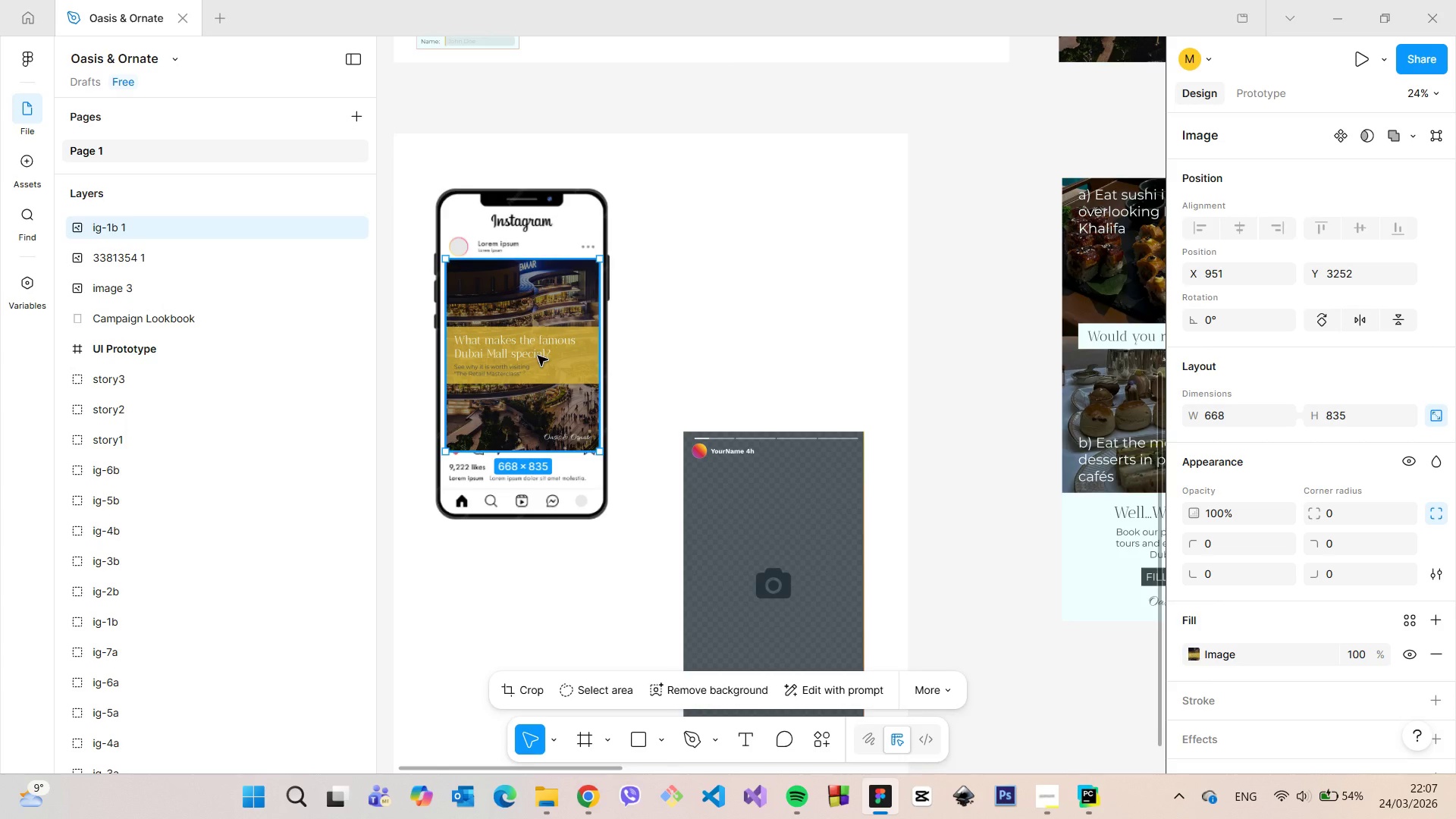 
scroll: coordinate [538, 356], scroll_direction: up, amount: 7.0
 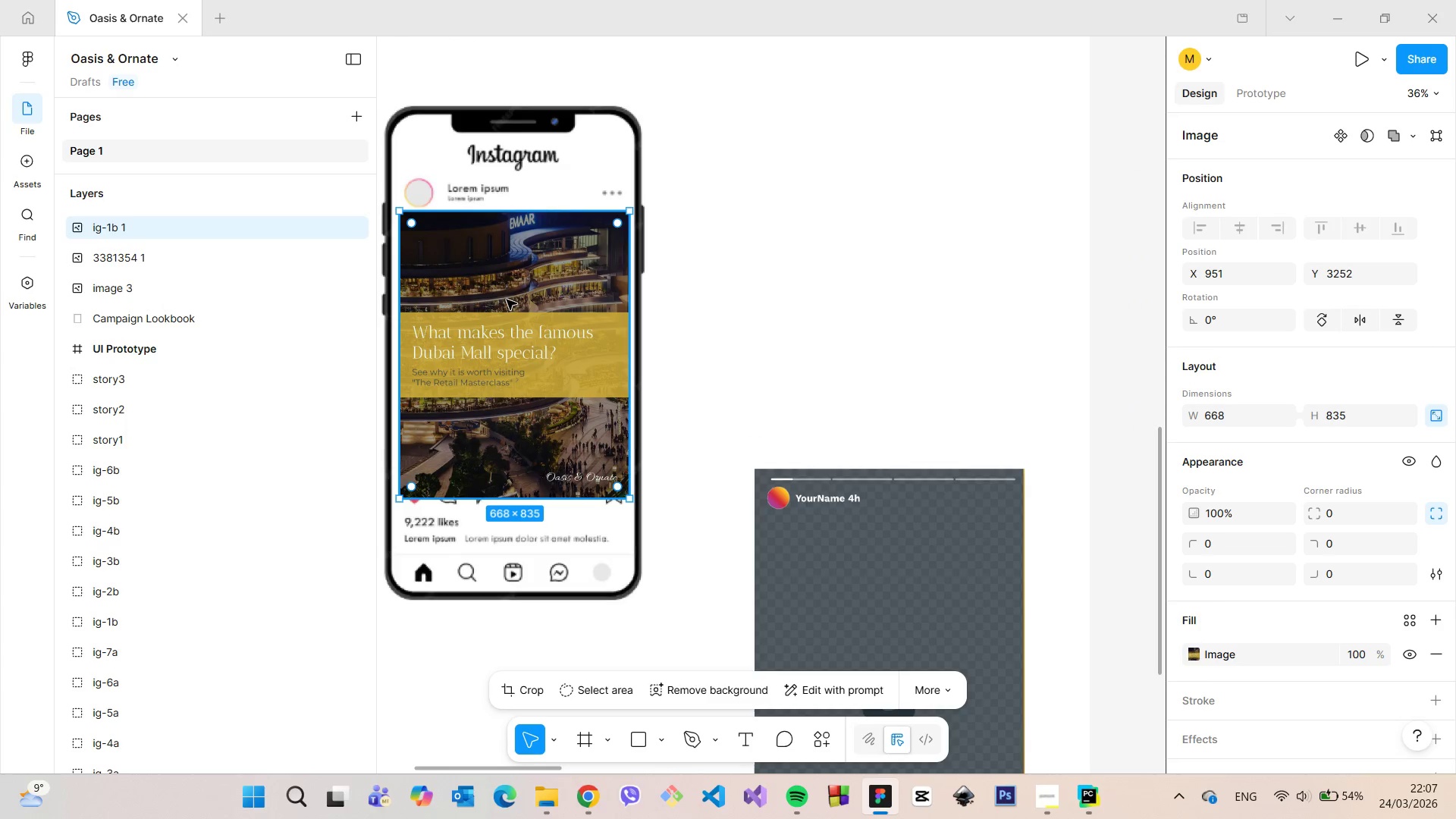 
left_click_drag(start_coordinate=[507, 300], to_coordinate=[507, 306])
 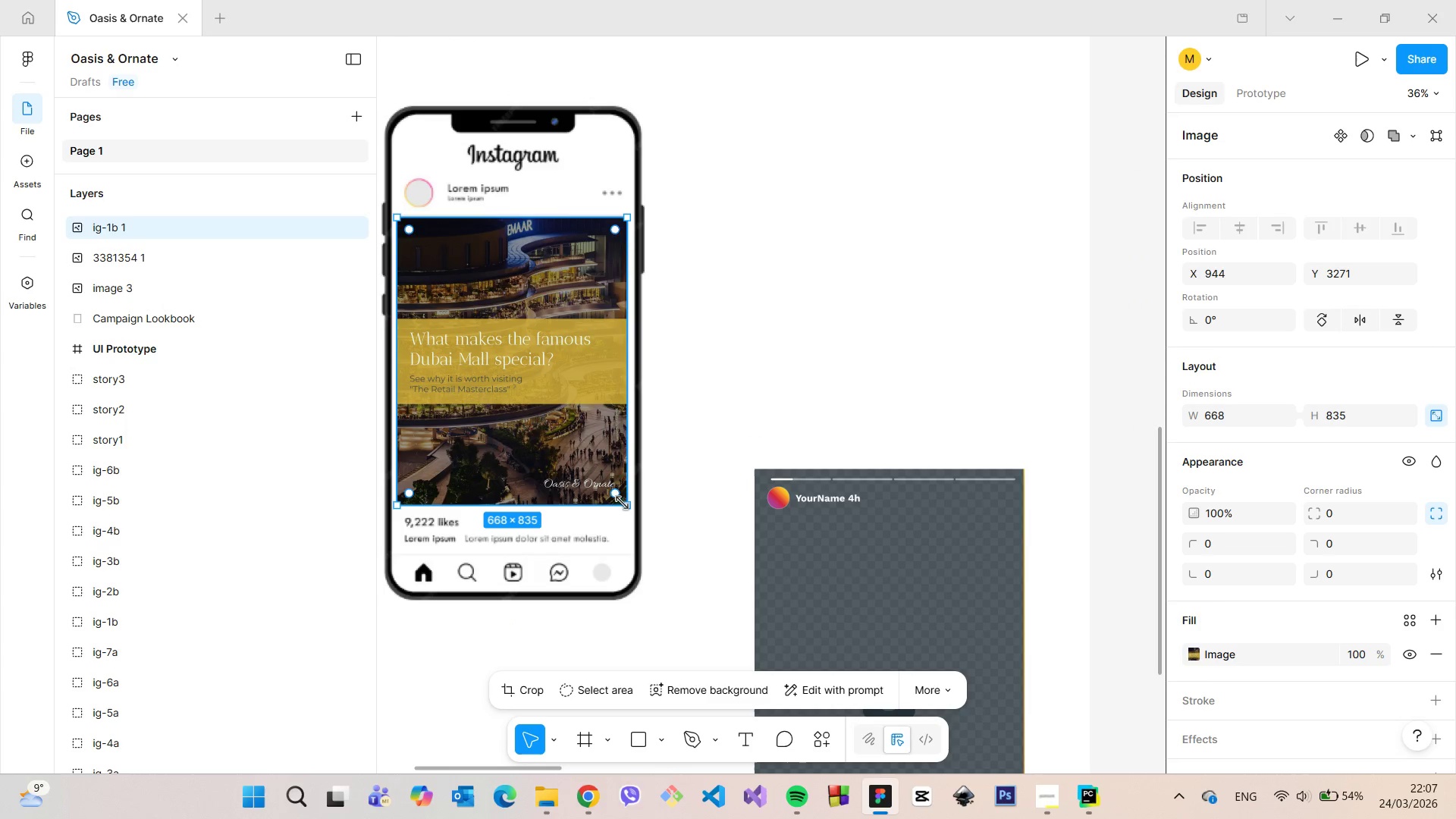 
left_click_drag(start_coordinate=[622, 503], to_coordinate=[627, 451])
 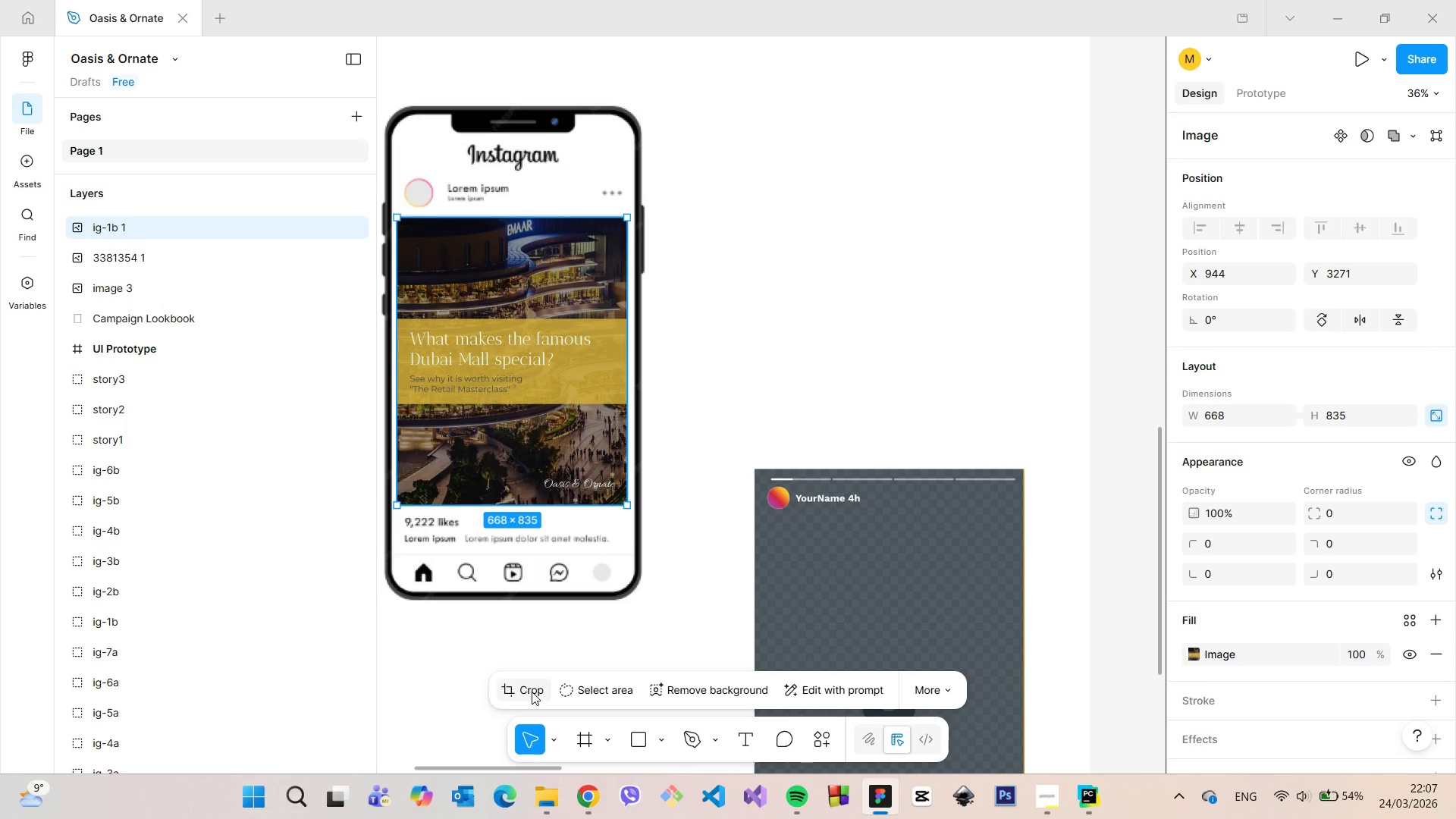 
left_click([532, 692])
 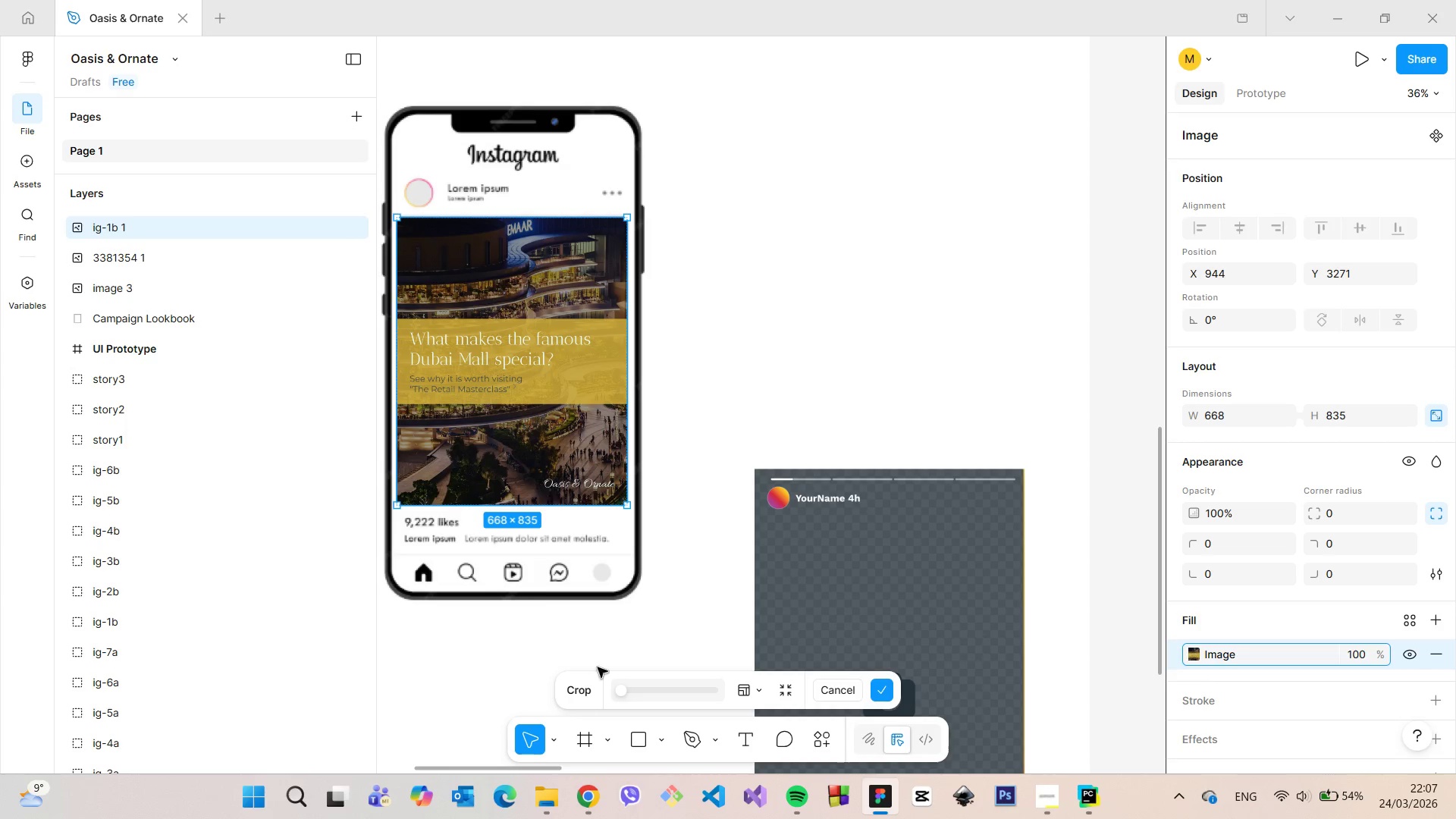 
left_click([733, 331])
 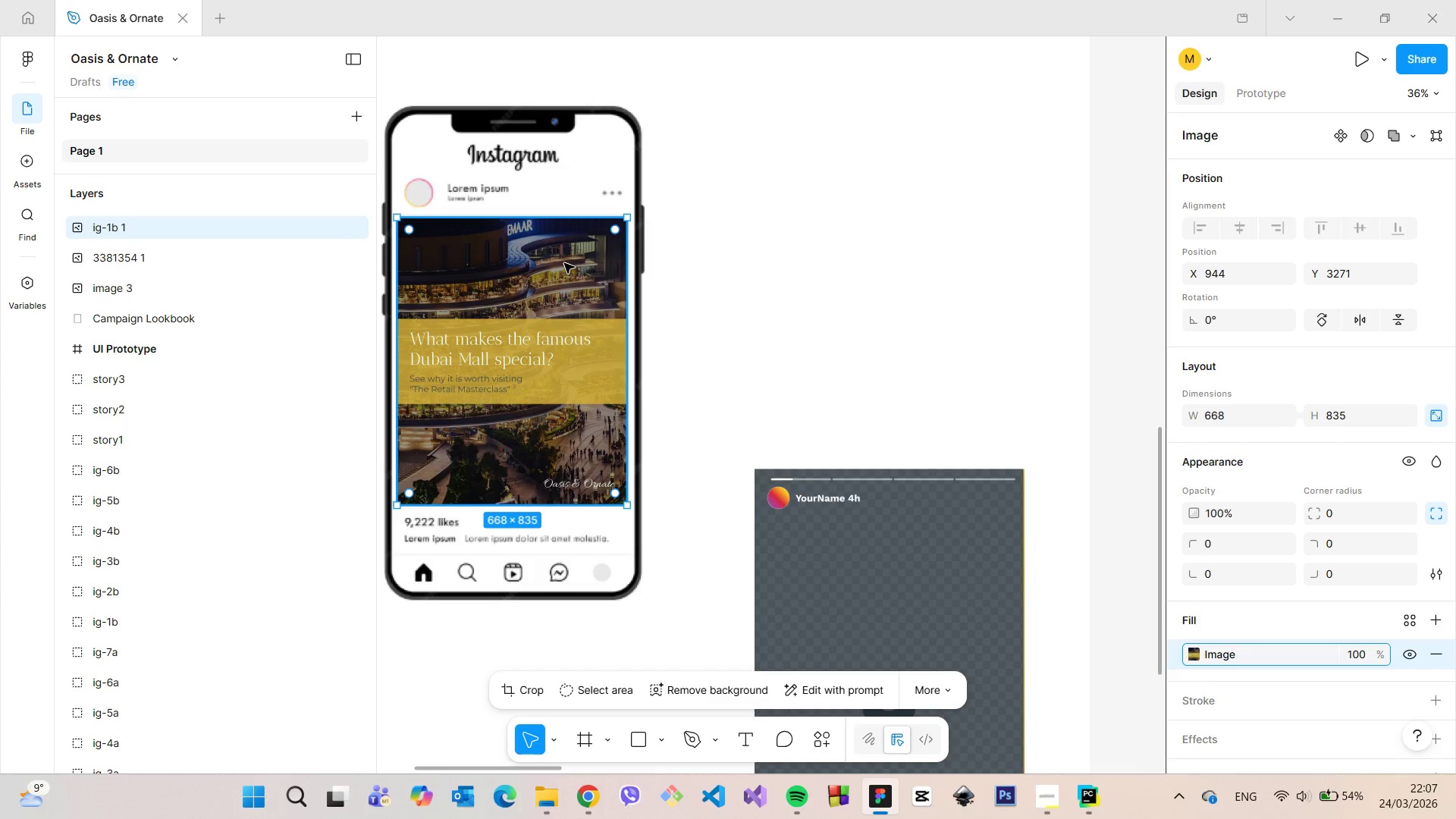 
left_click([564, 263])
 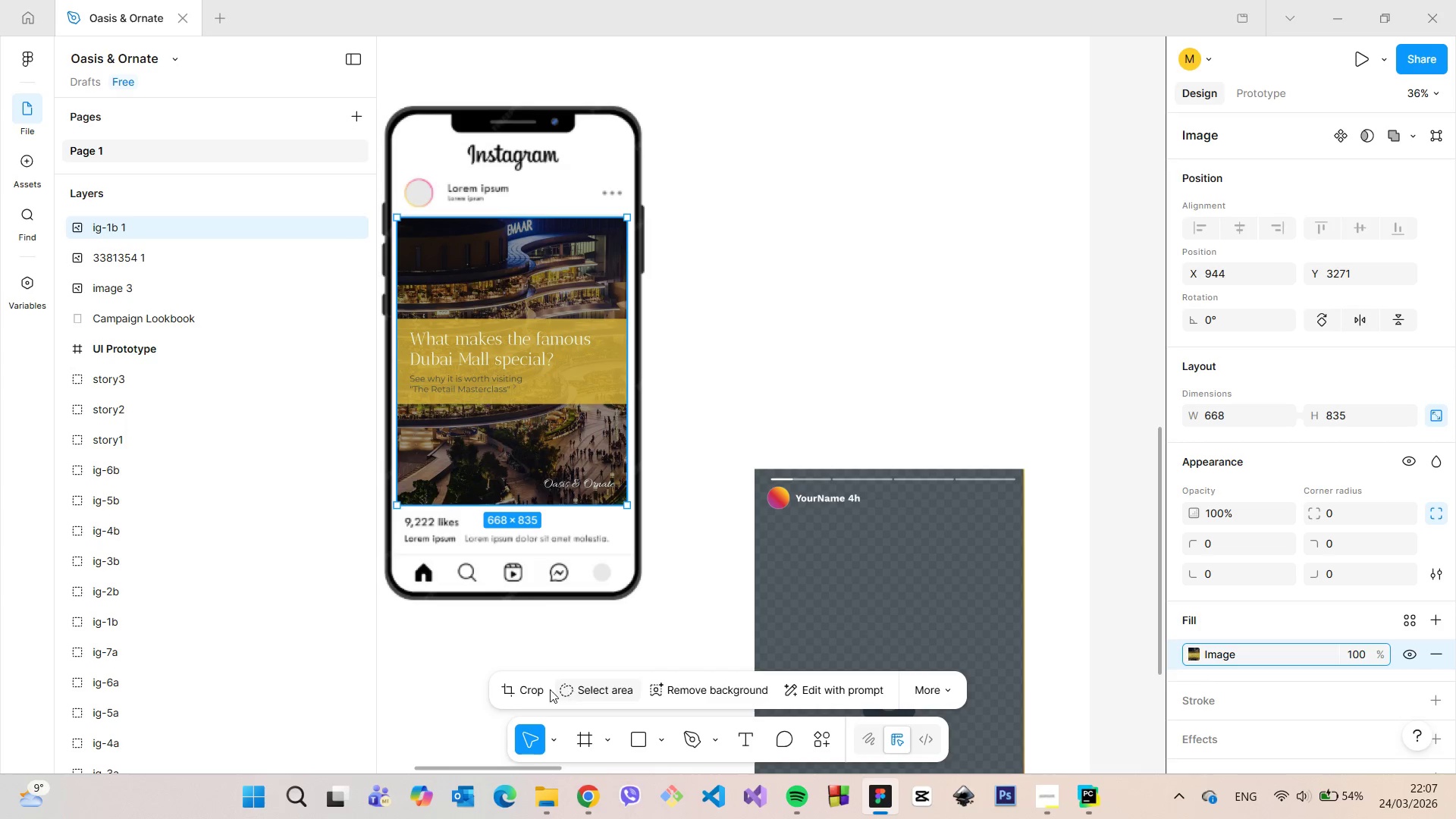 
left_click([537, 696])
 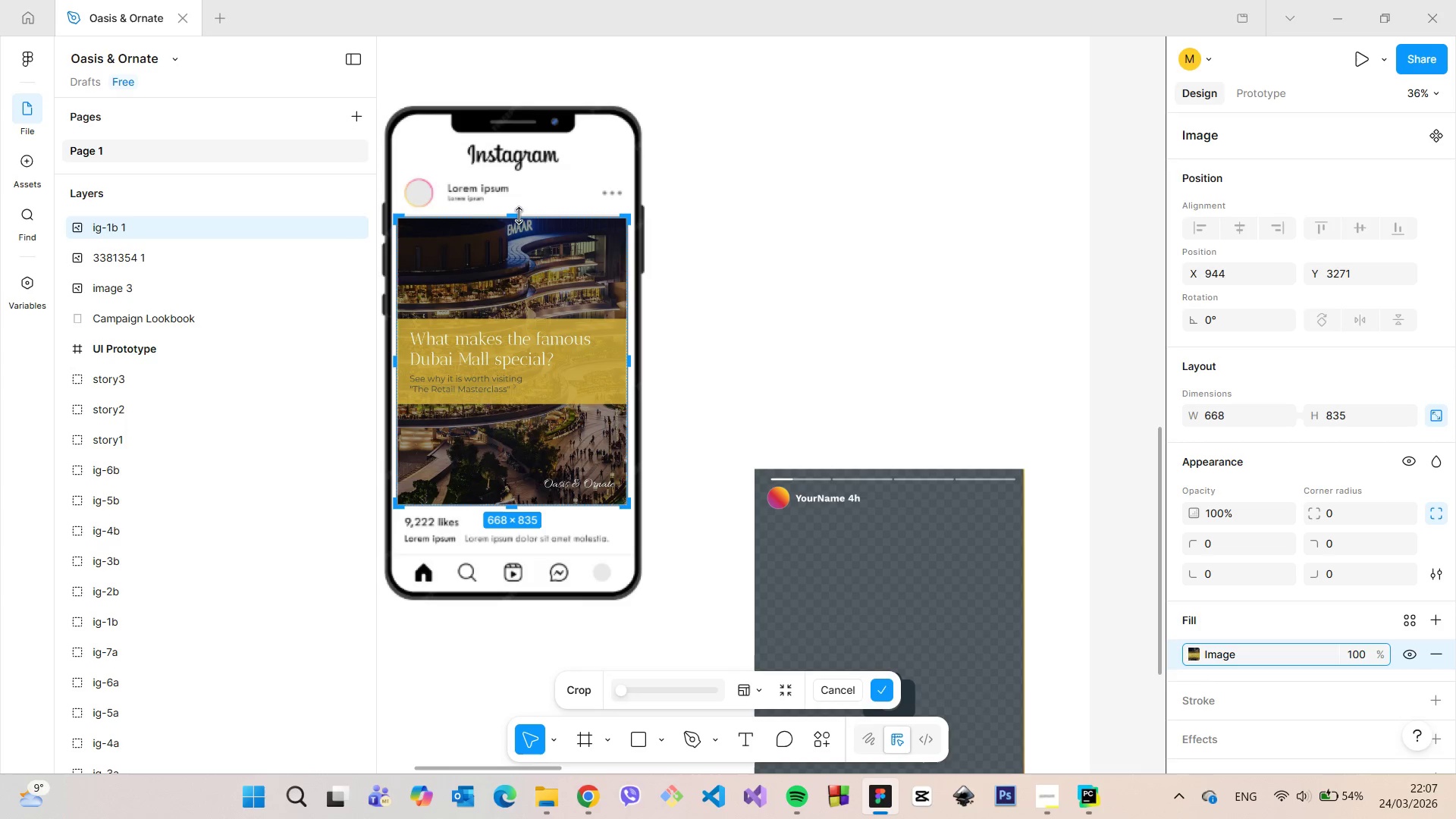 
left_click_drag(start_coordinate=[519, 218], to_coordinate=[519, 232])
 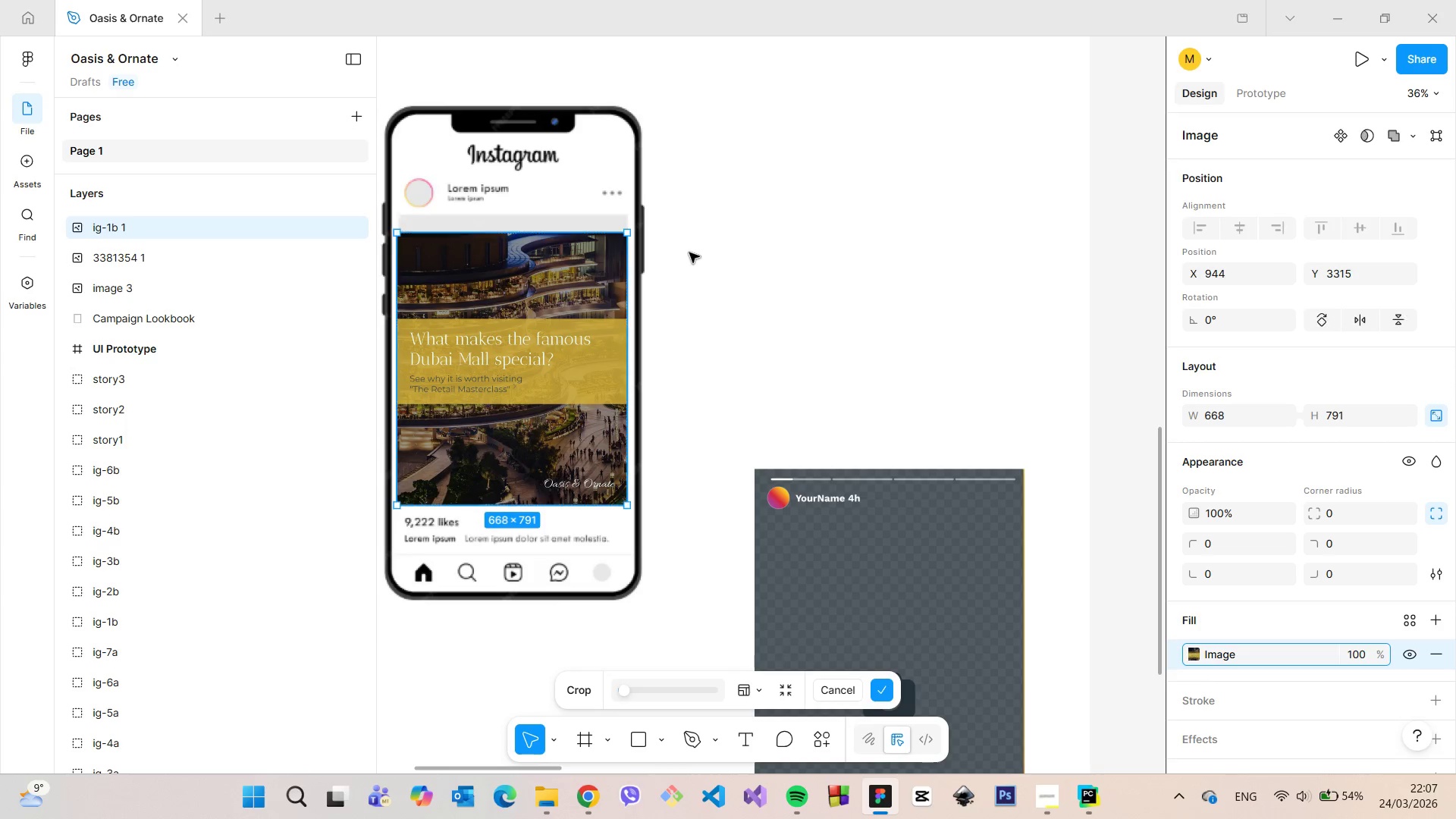 
left_click([689, 253])
 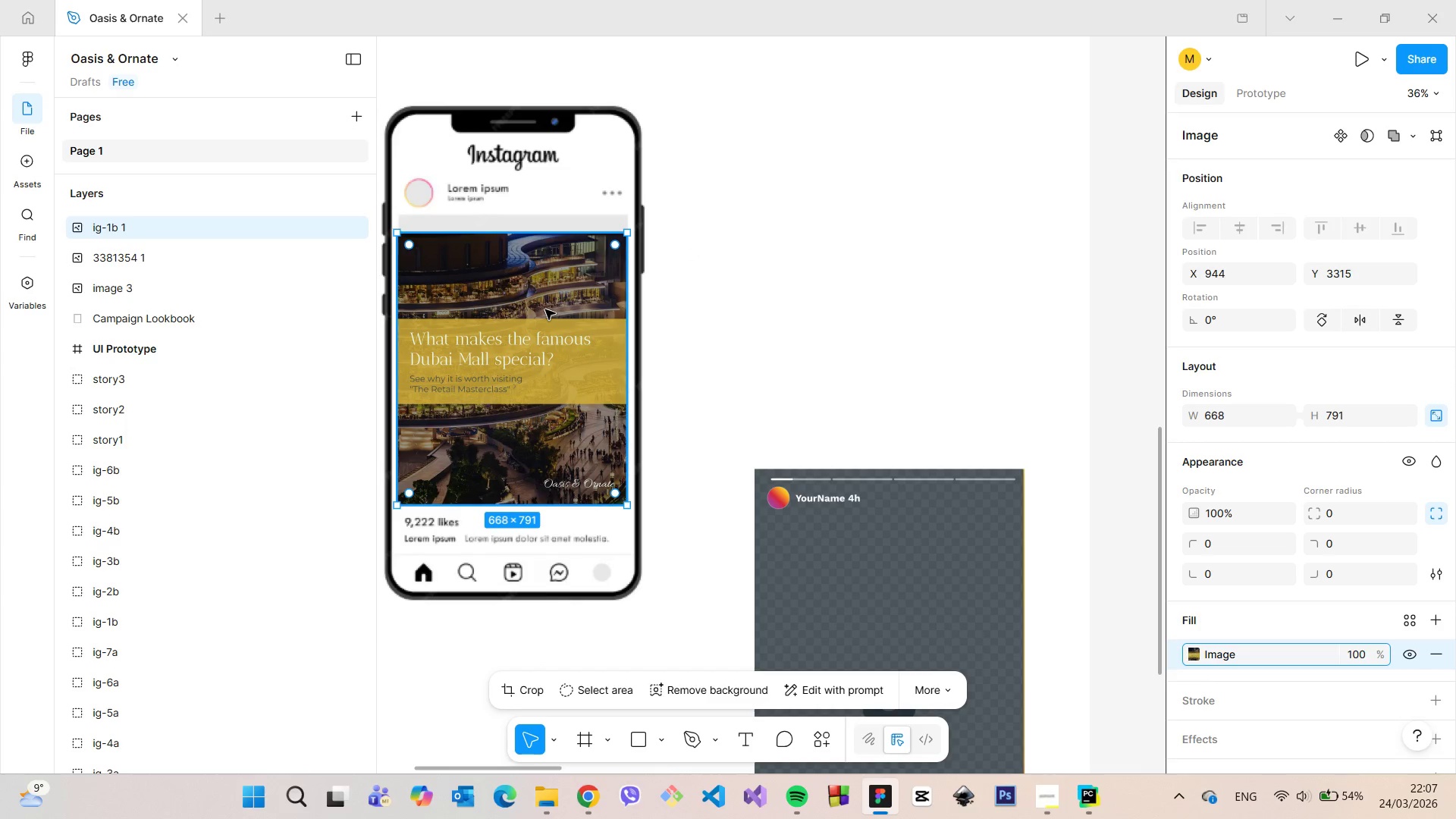 
left_click([545, 309])
 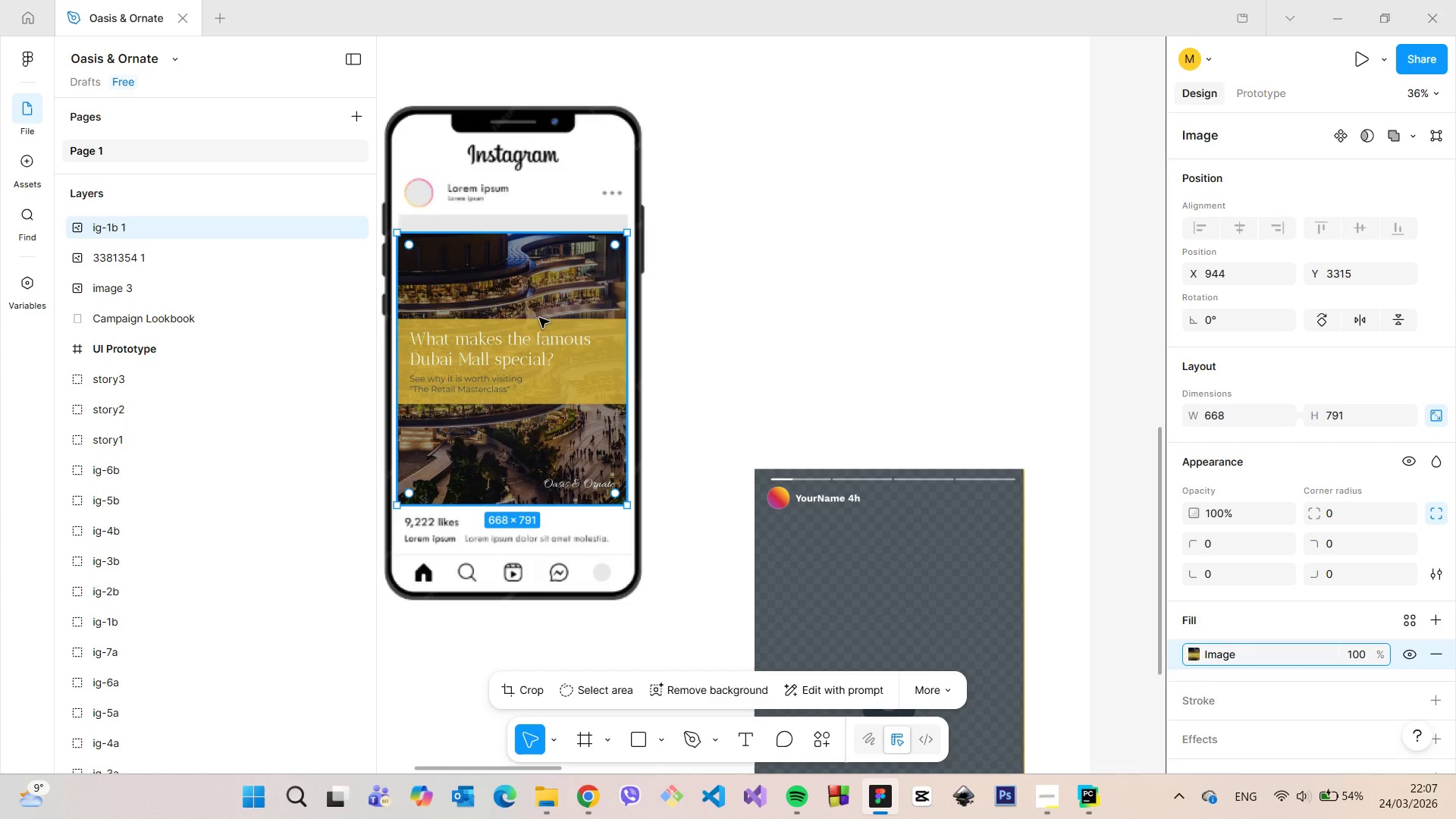 
left_click_drag(start_coordinate=[539, 318], to_coordinate=[540, 304])
 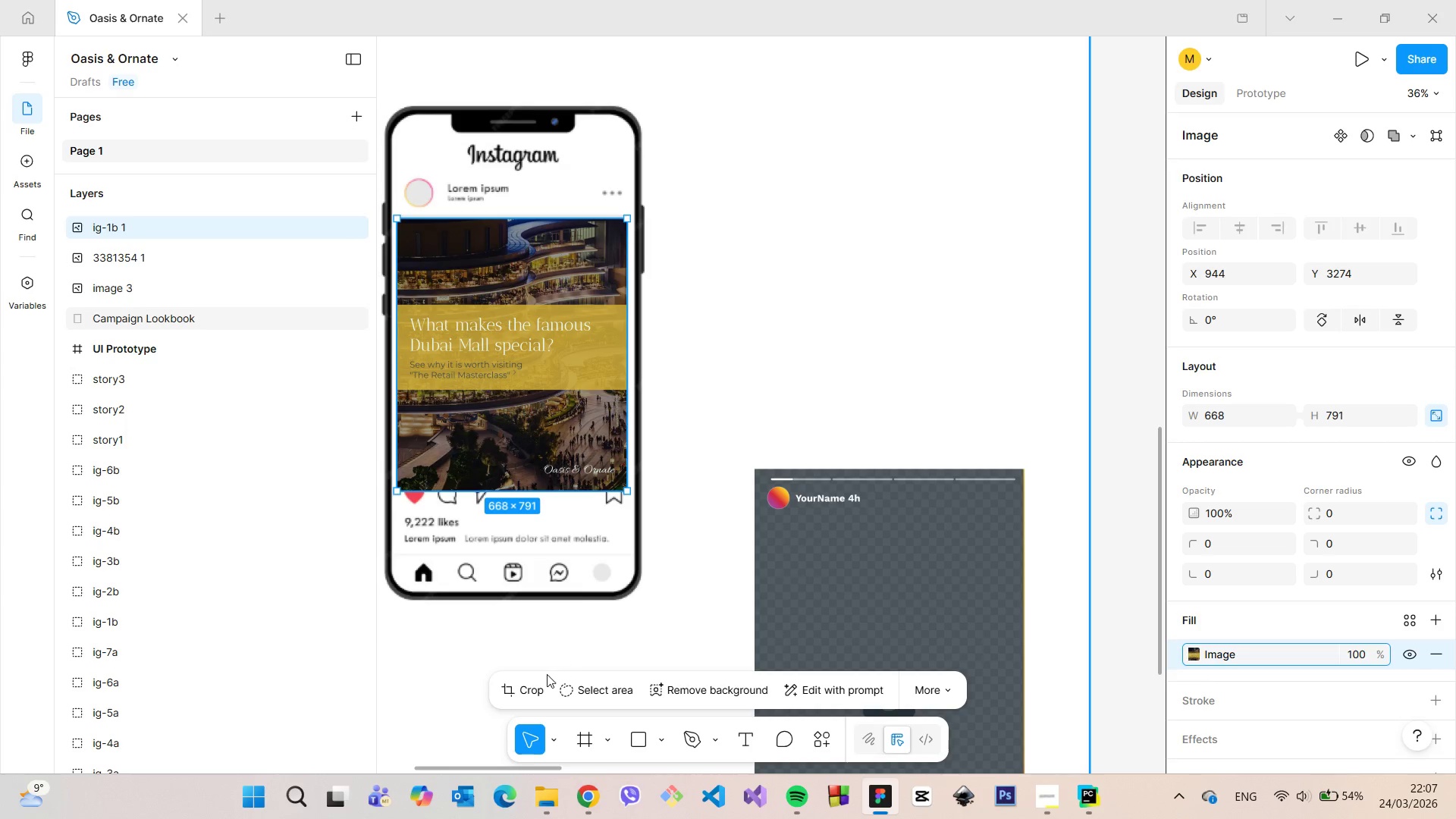 
left_click([528, 694])
 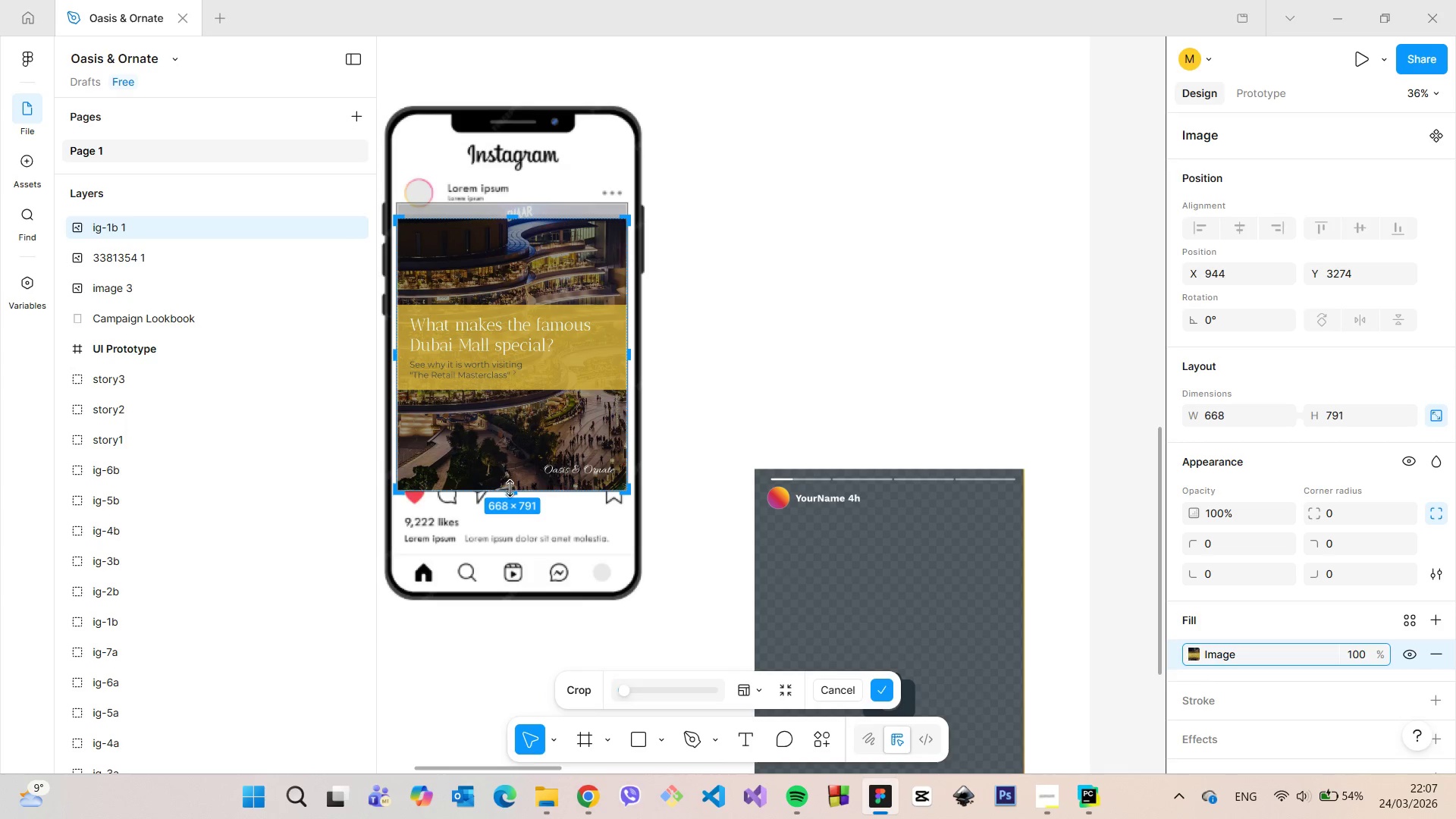 
left_click_drag(start_coordinate=[510, 488], to_coordinate=[510, 482])
 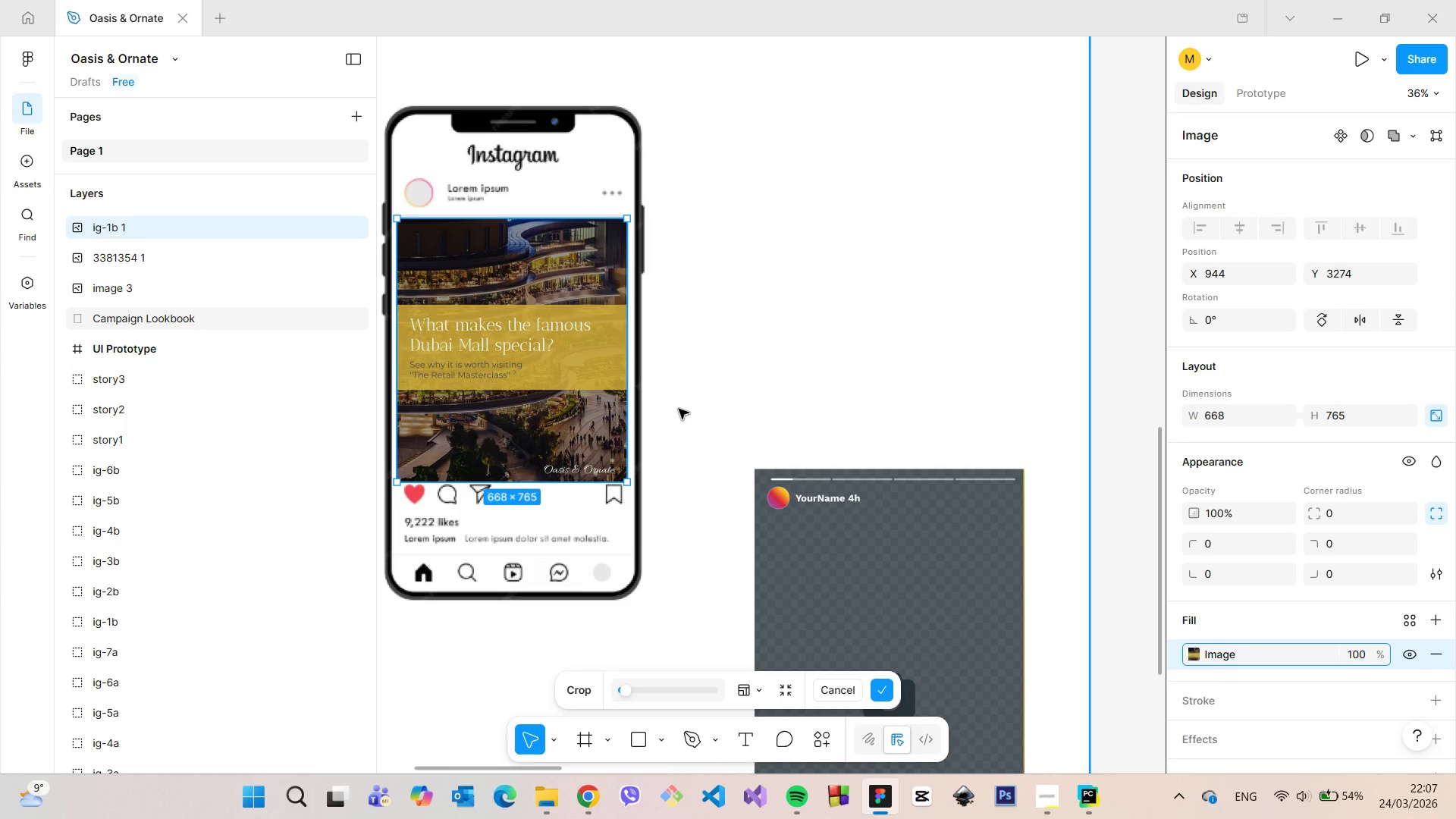 
left_click([679, 409])
 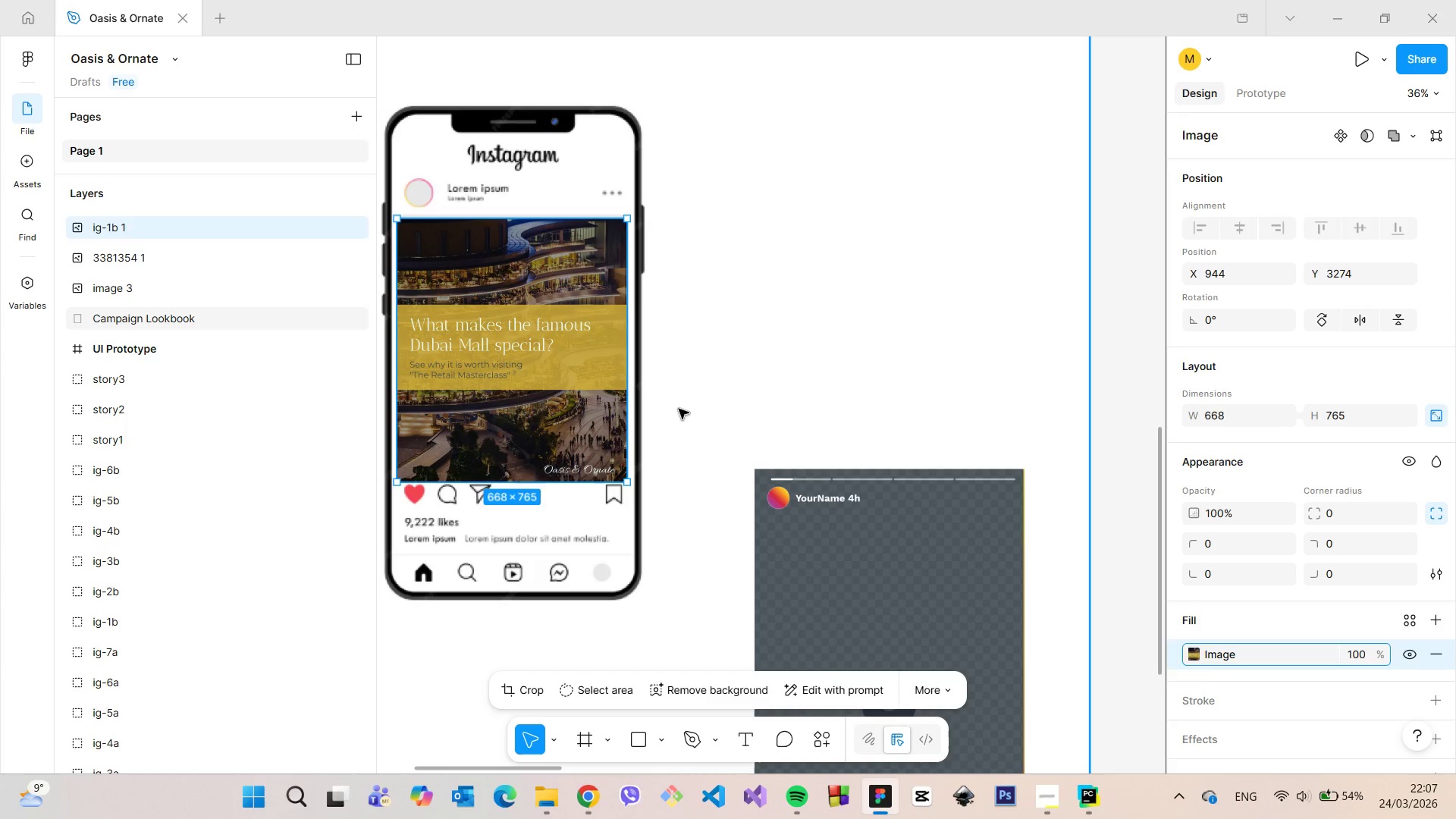 
left_click([679, 409])
 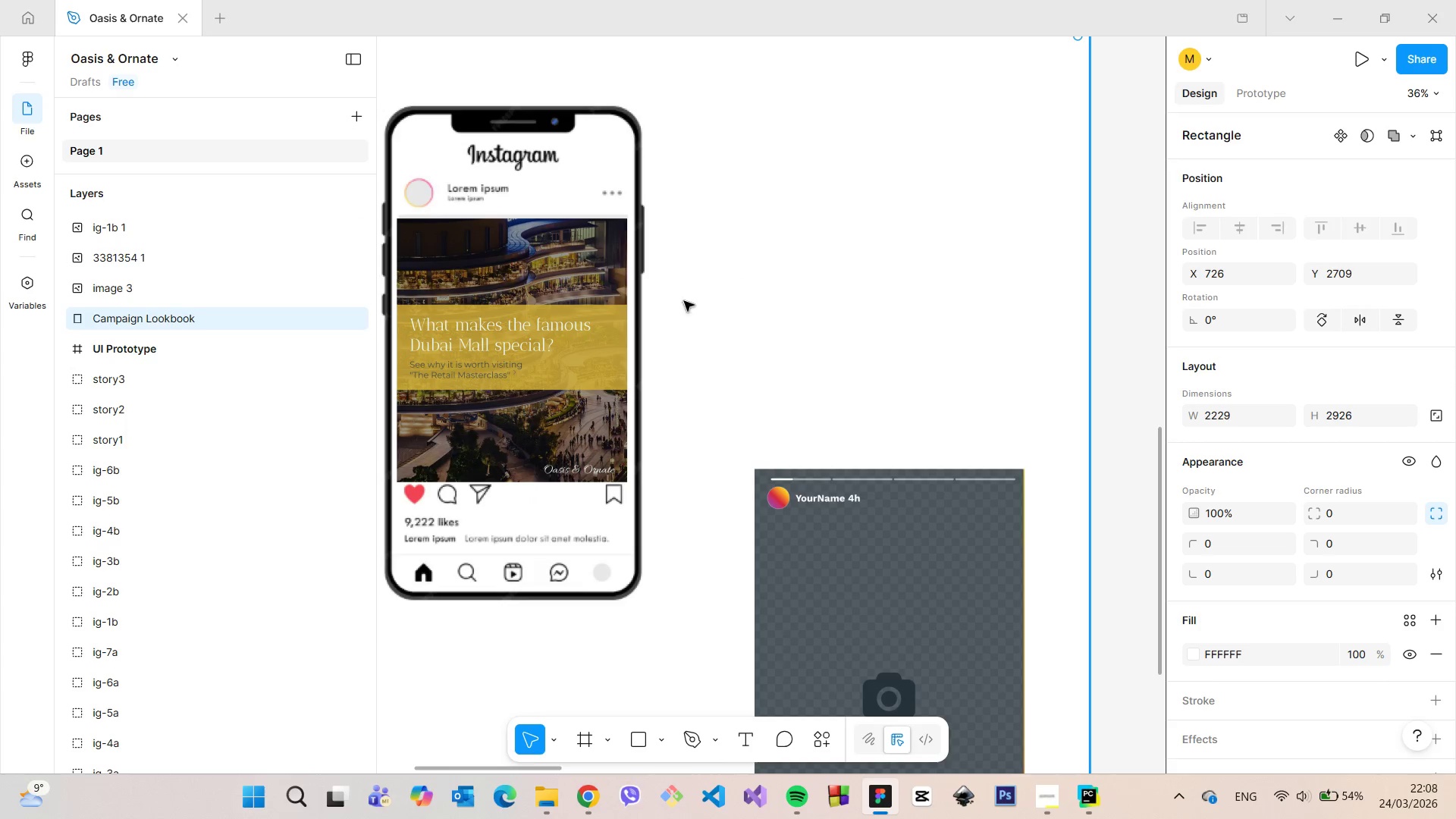 
left_click([523, 363])
 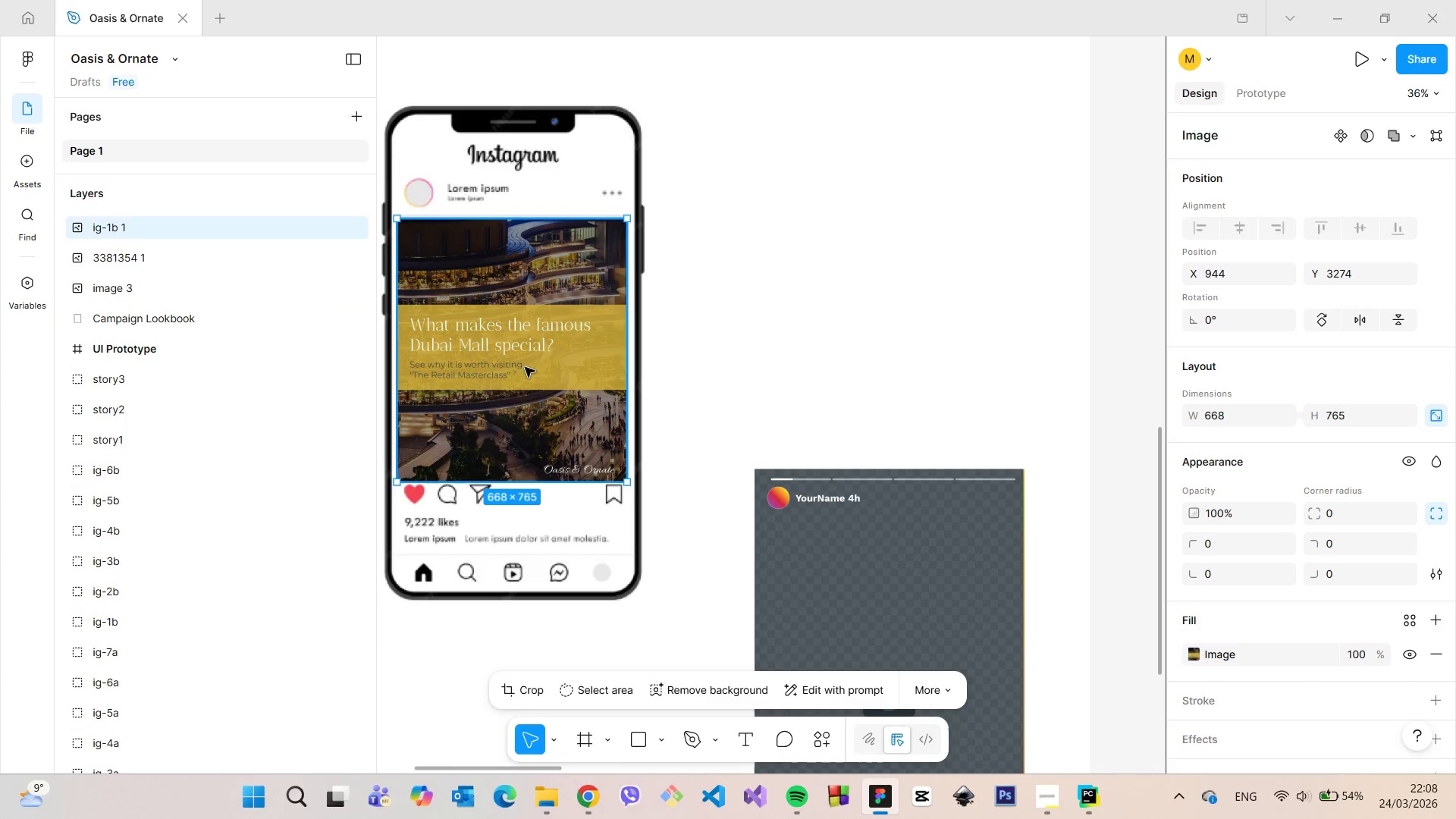 
left_click_drag(start_coordinate=[525, 368], to_coordinate=[526, 364])
 